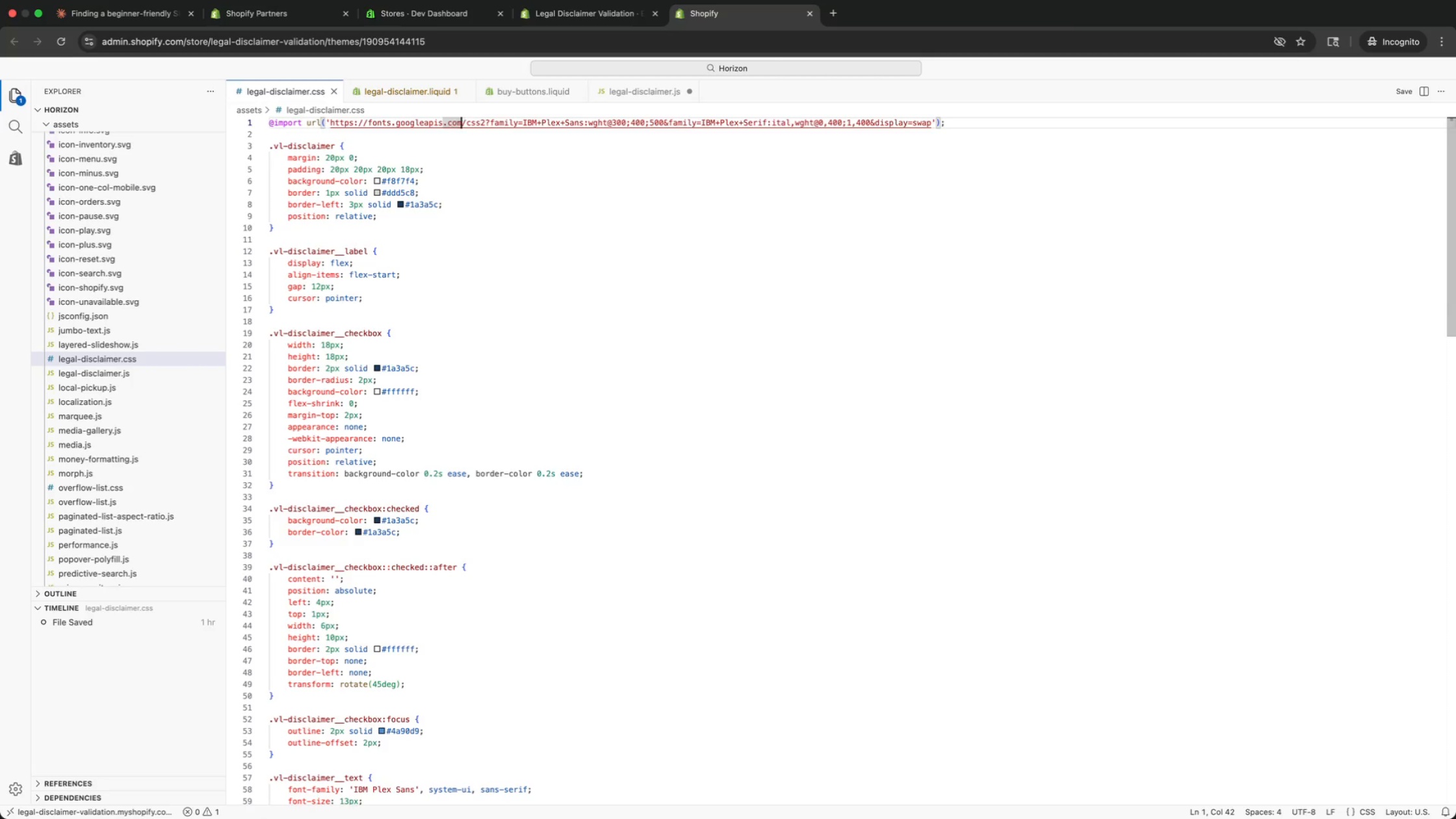 
key(ArrowRight)
 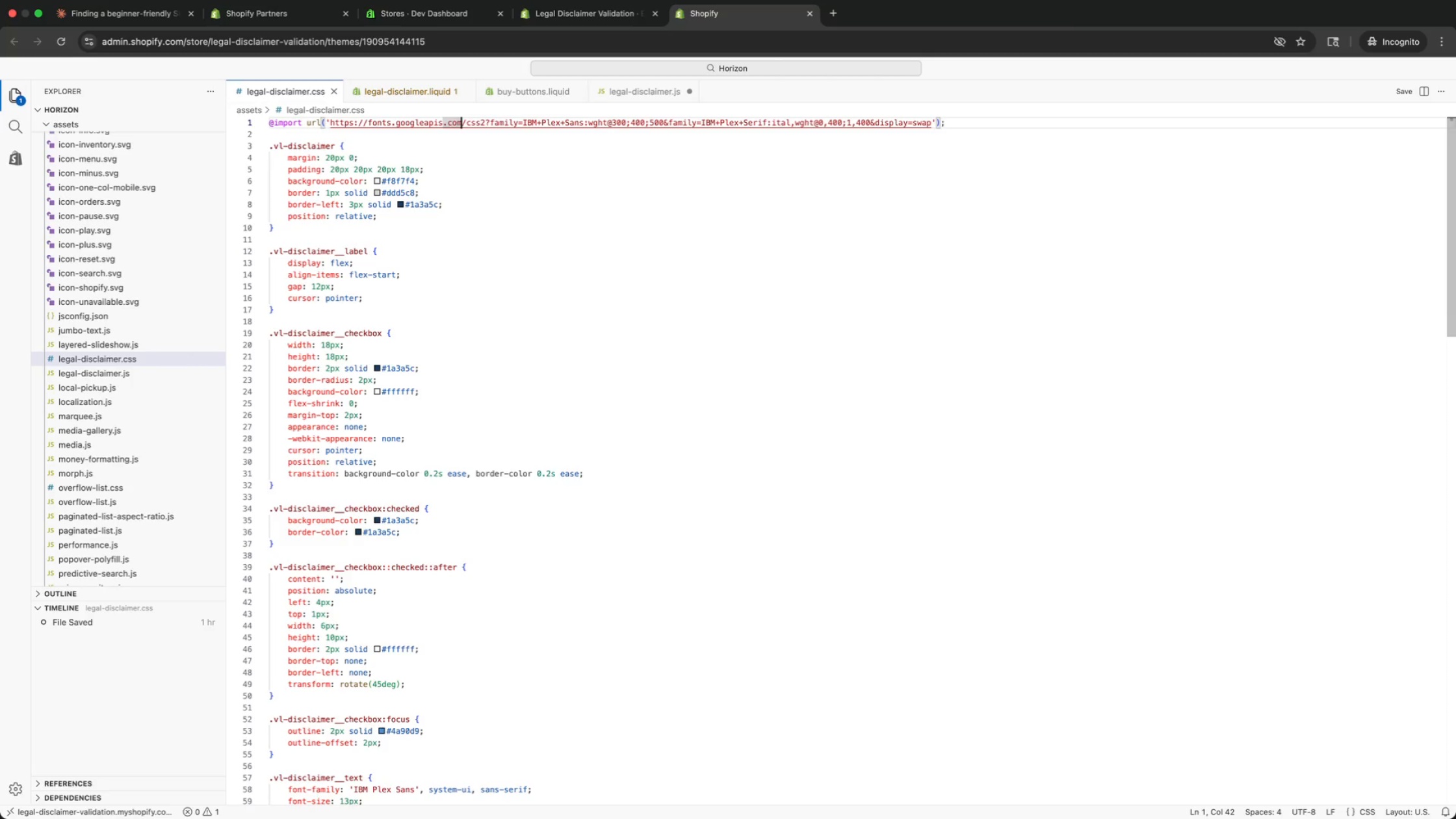 
key(ArrowRight)
 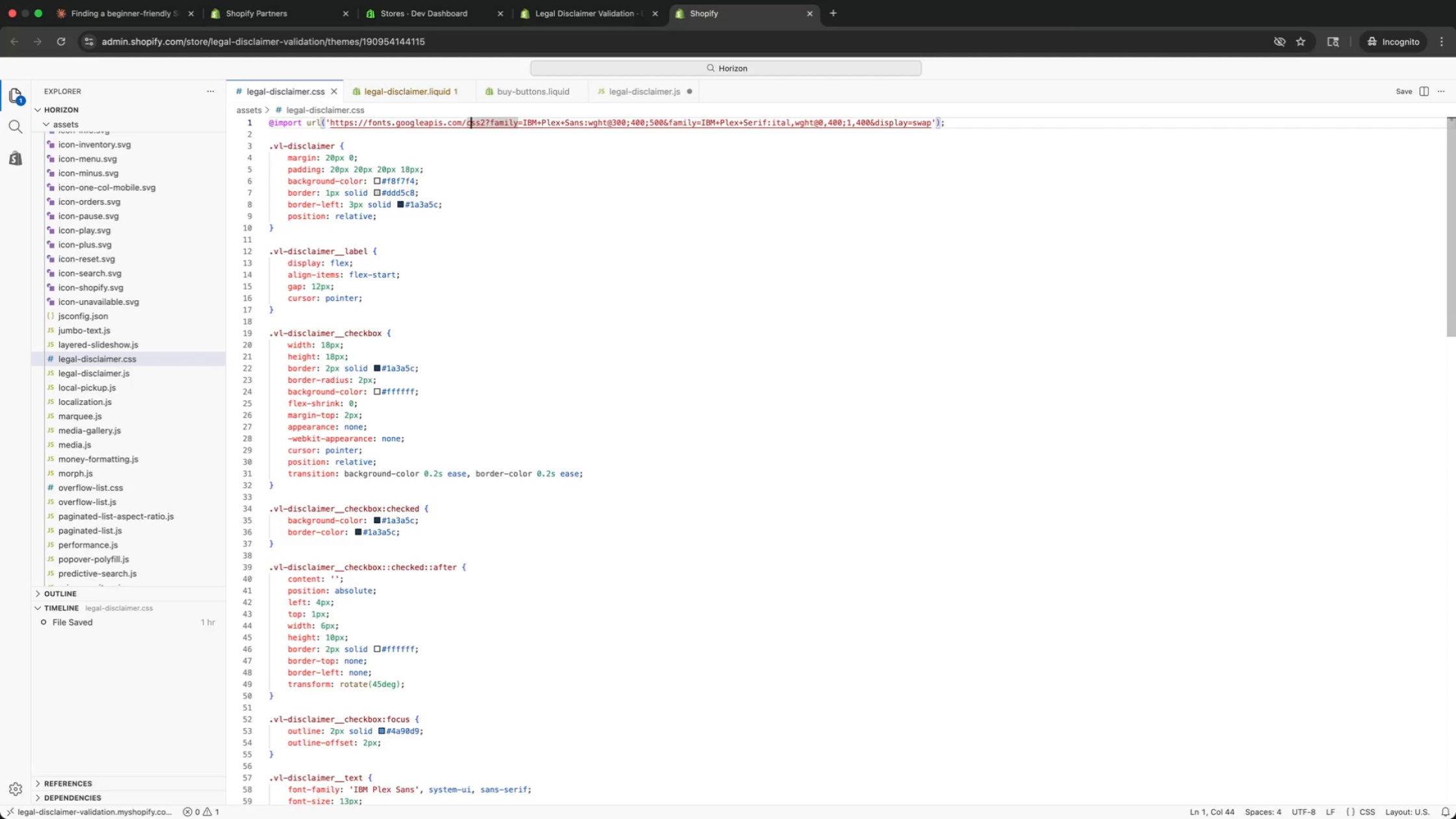 
key(ArrowRight)
 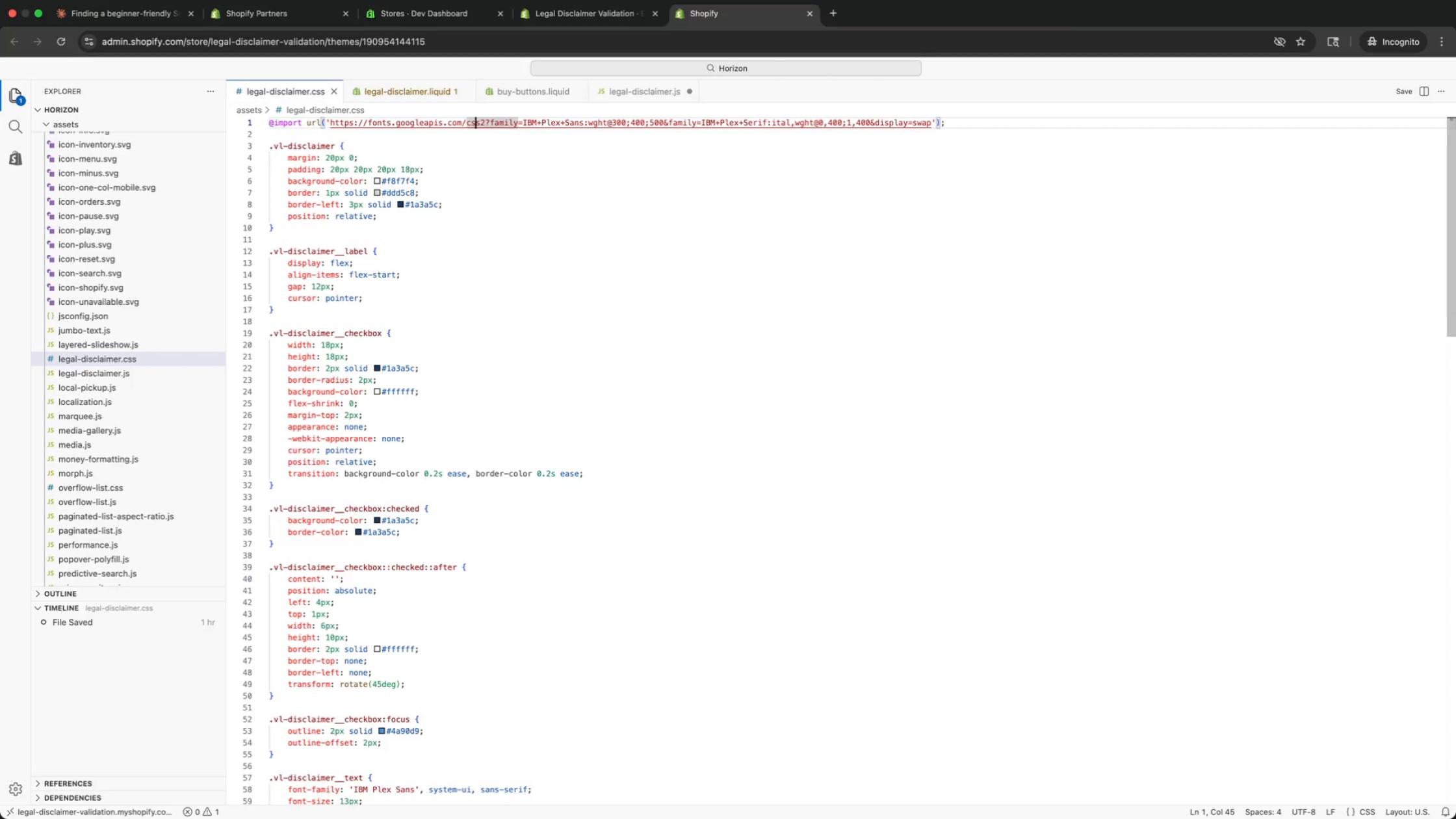 
key(ArrowRight)
 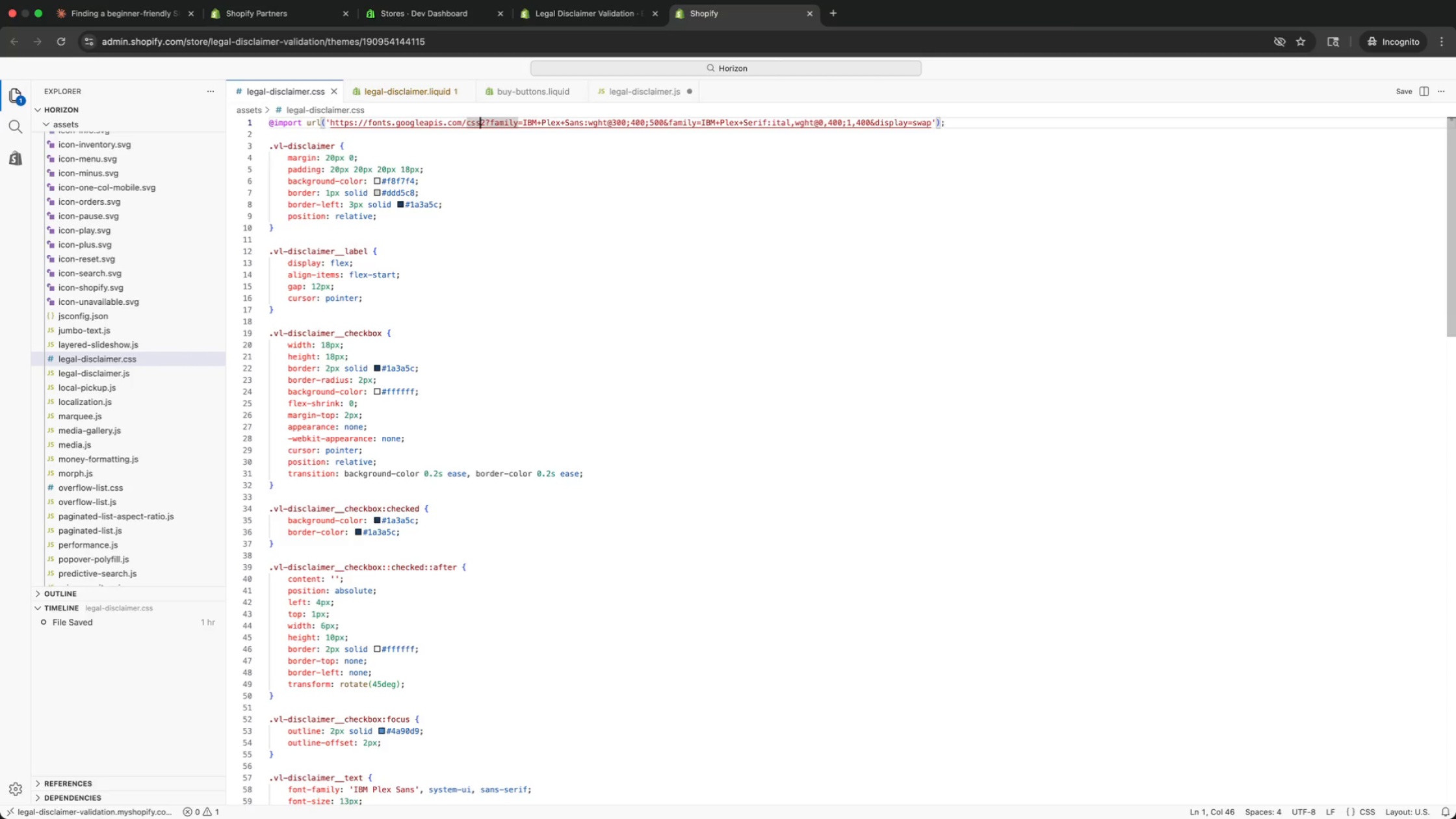 
key(ArrowRight)
 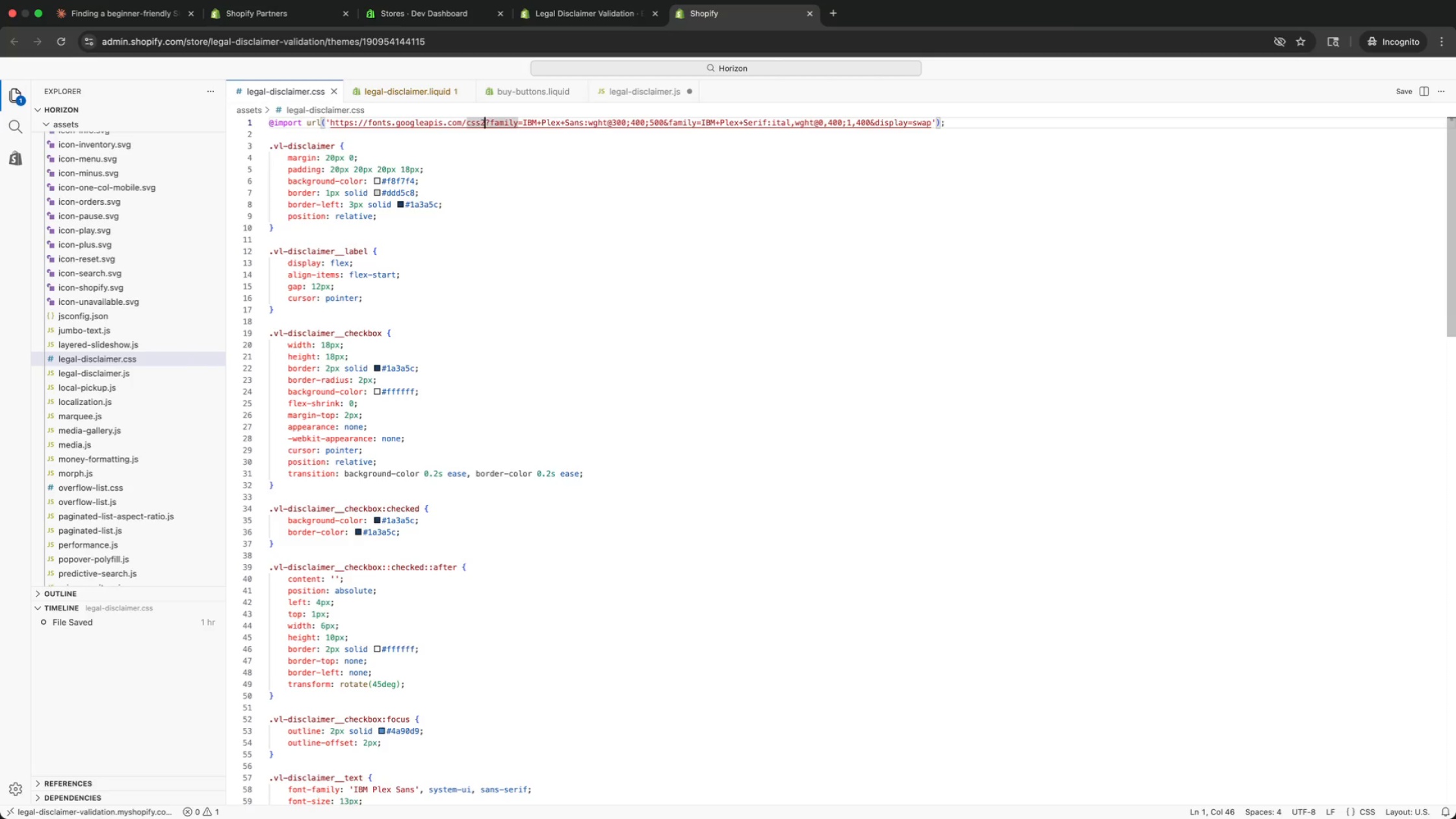 
key(ArrowRight)
 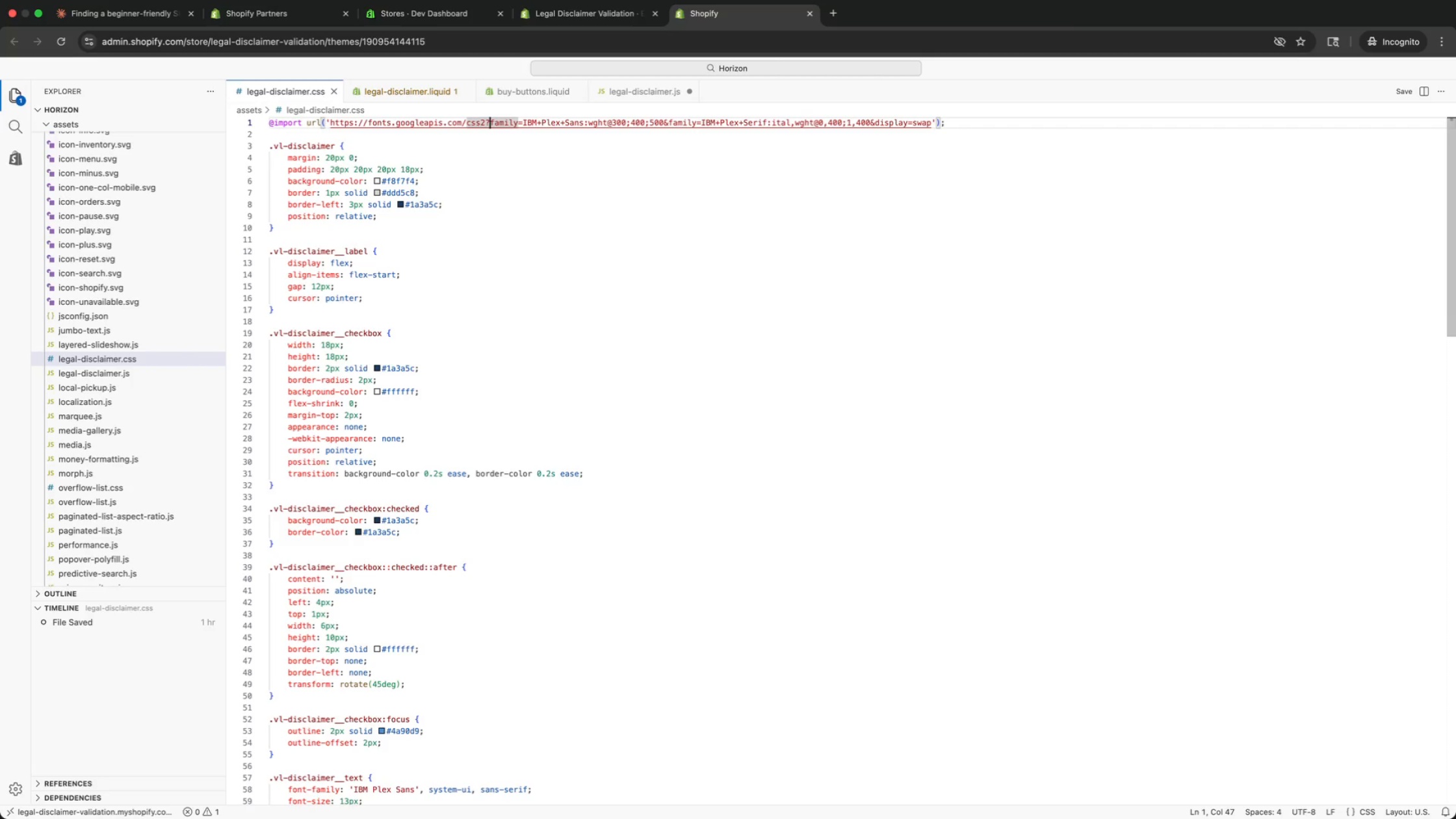 
key(ArrowRight)
 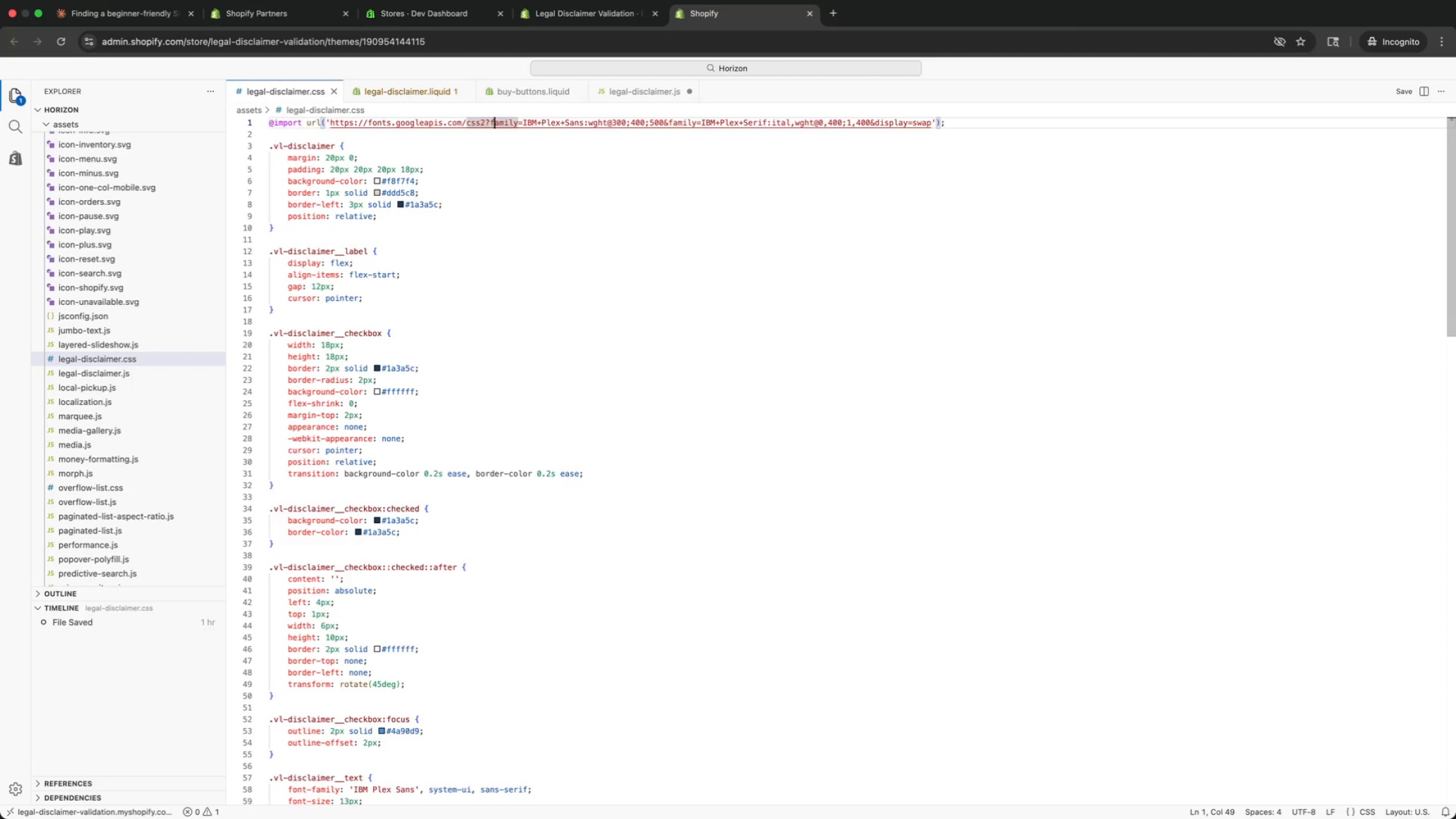 
key(ArrowRight)
 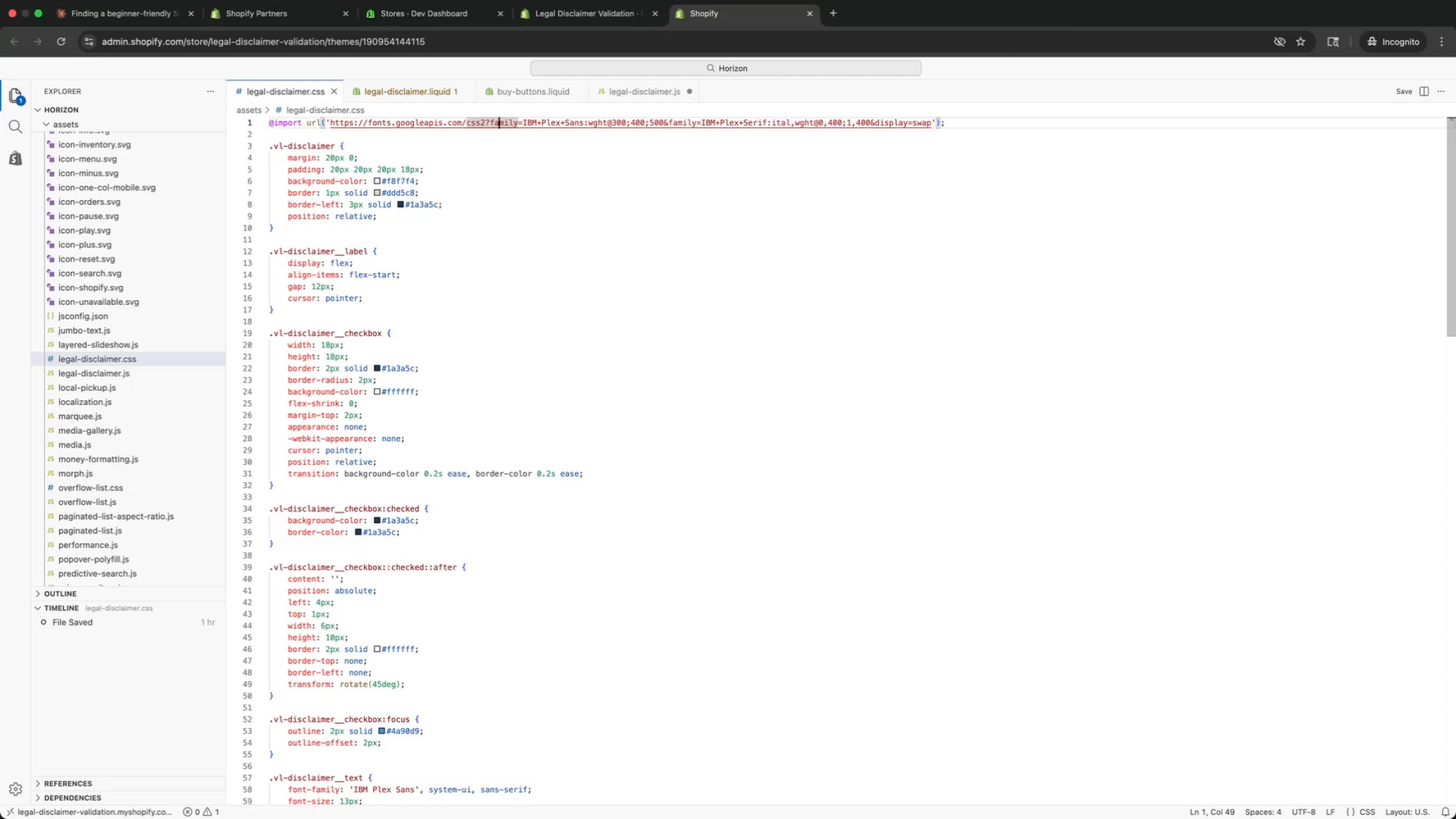 
key(ArrowRight)
 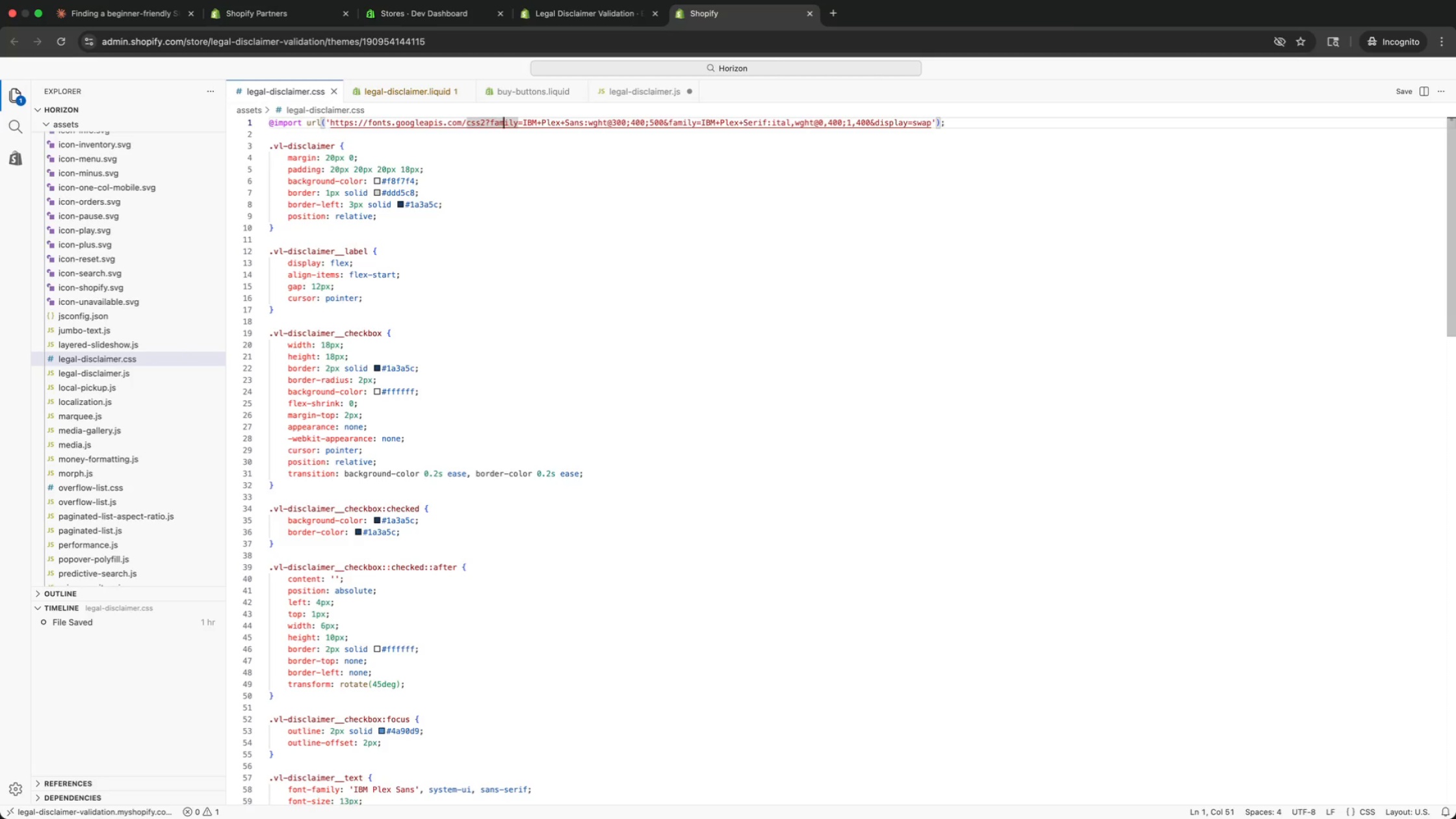 
key(ArrowRight)
 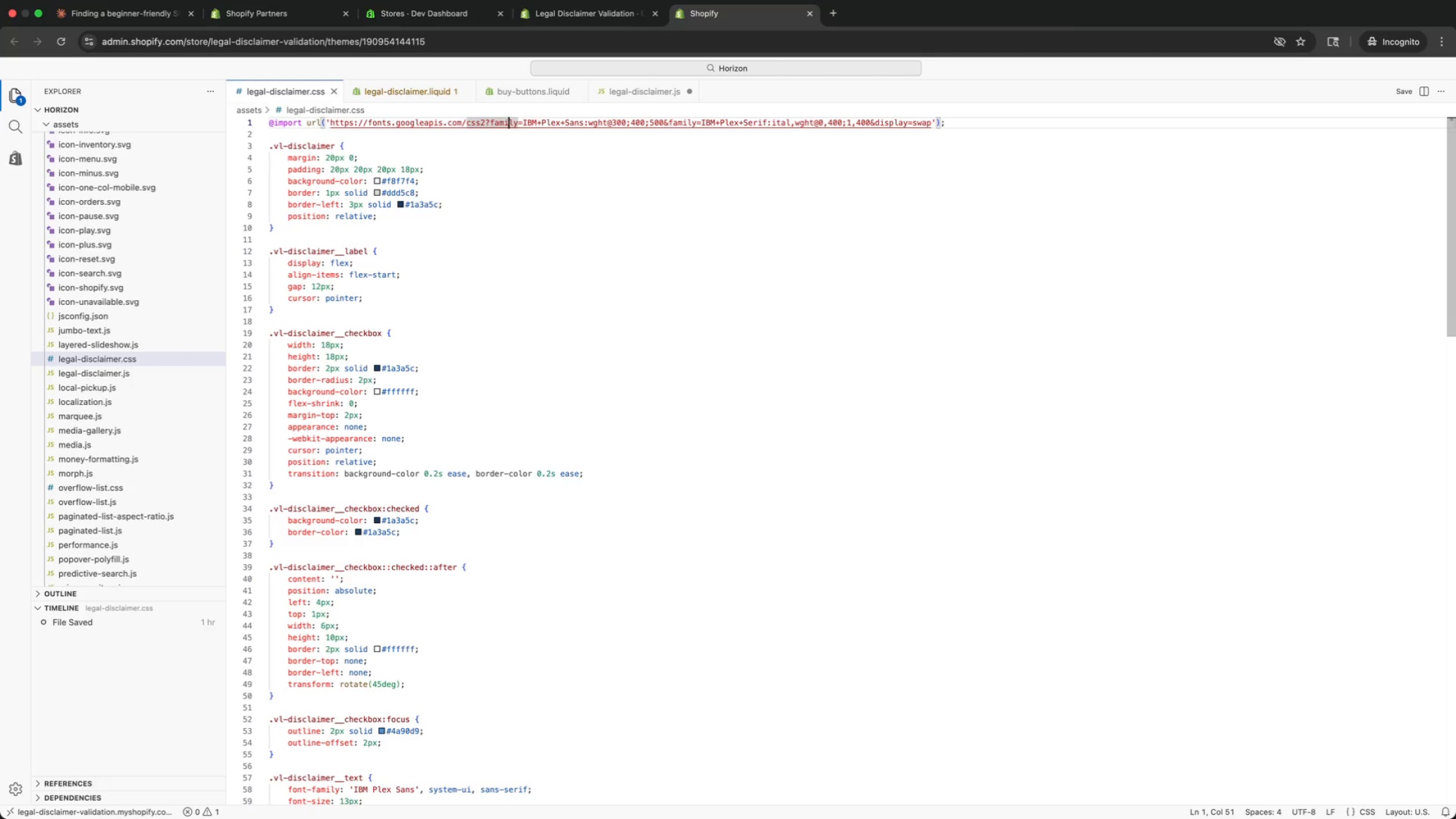 
key(ArrowRight)
 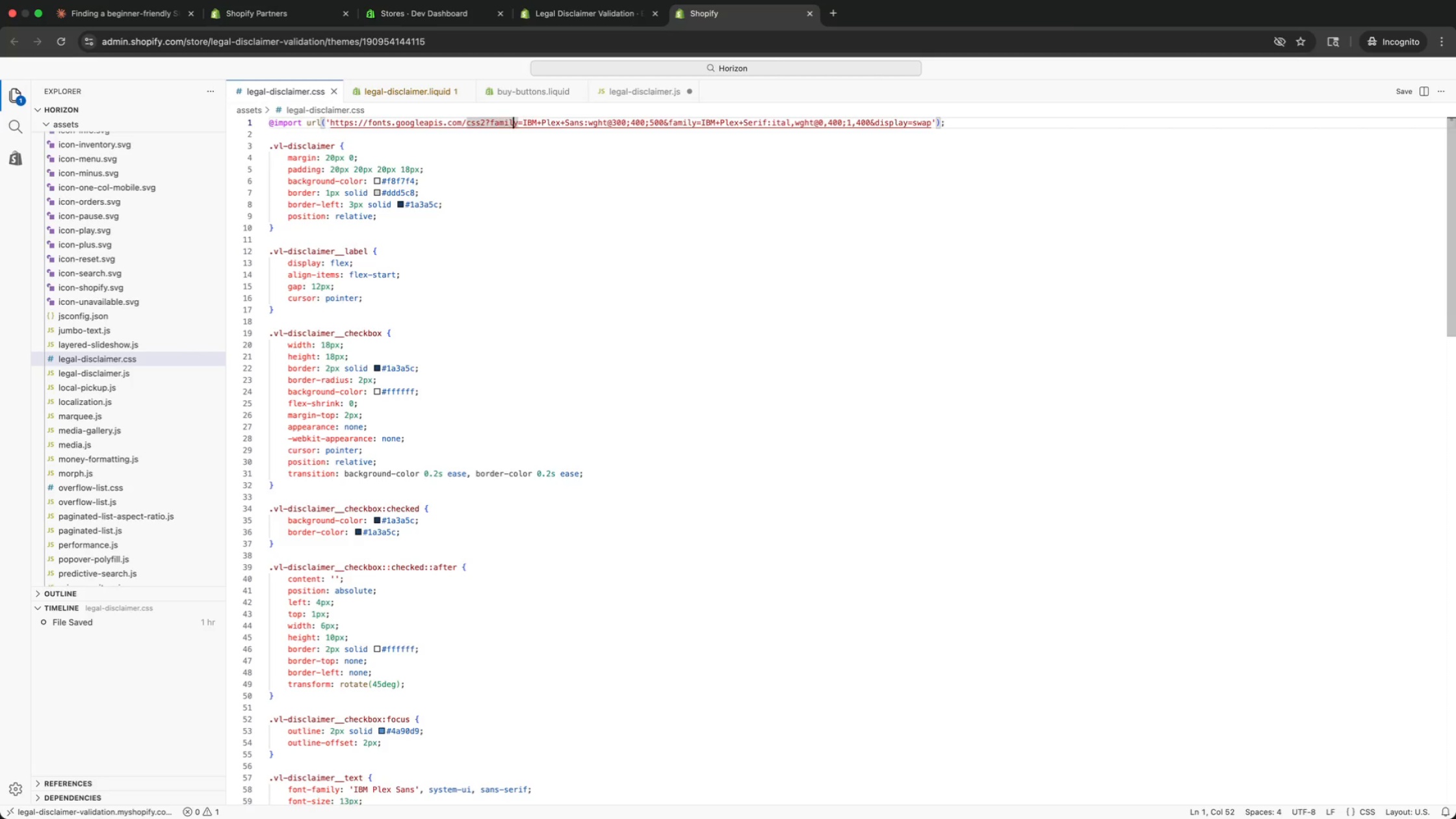 
key(ArrowRight)
 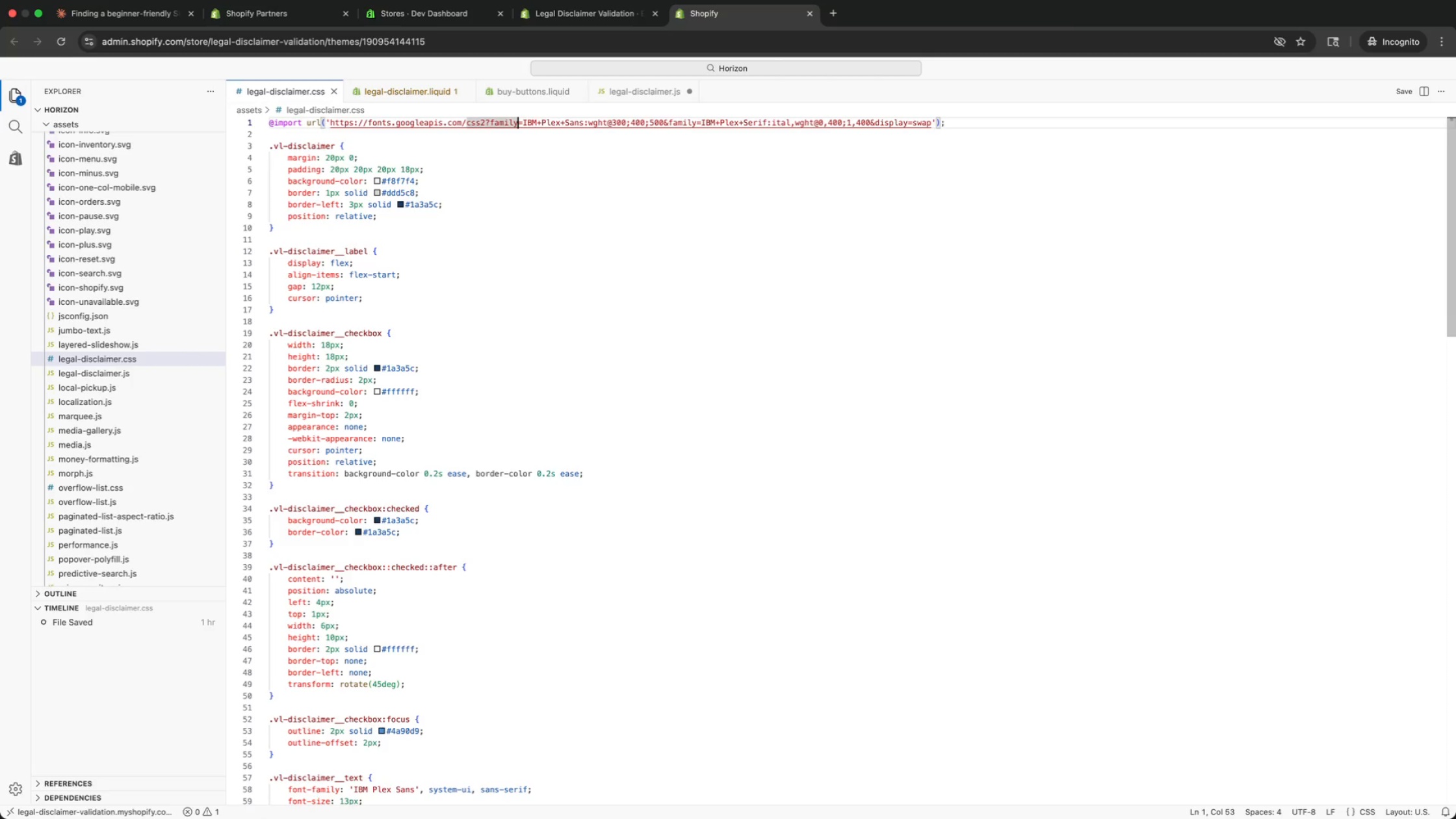 
key(ArrowRight)
 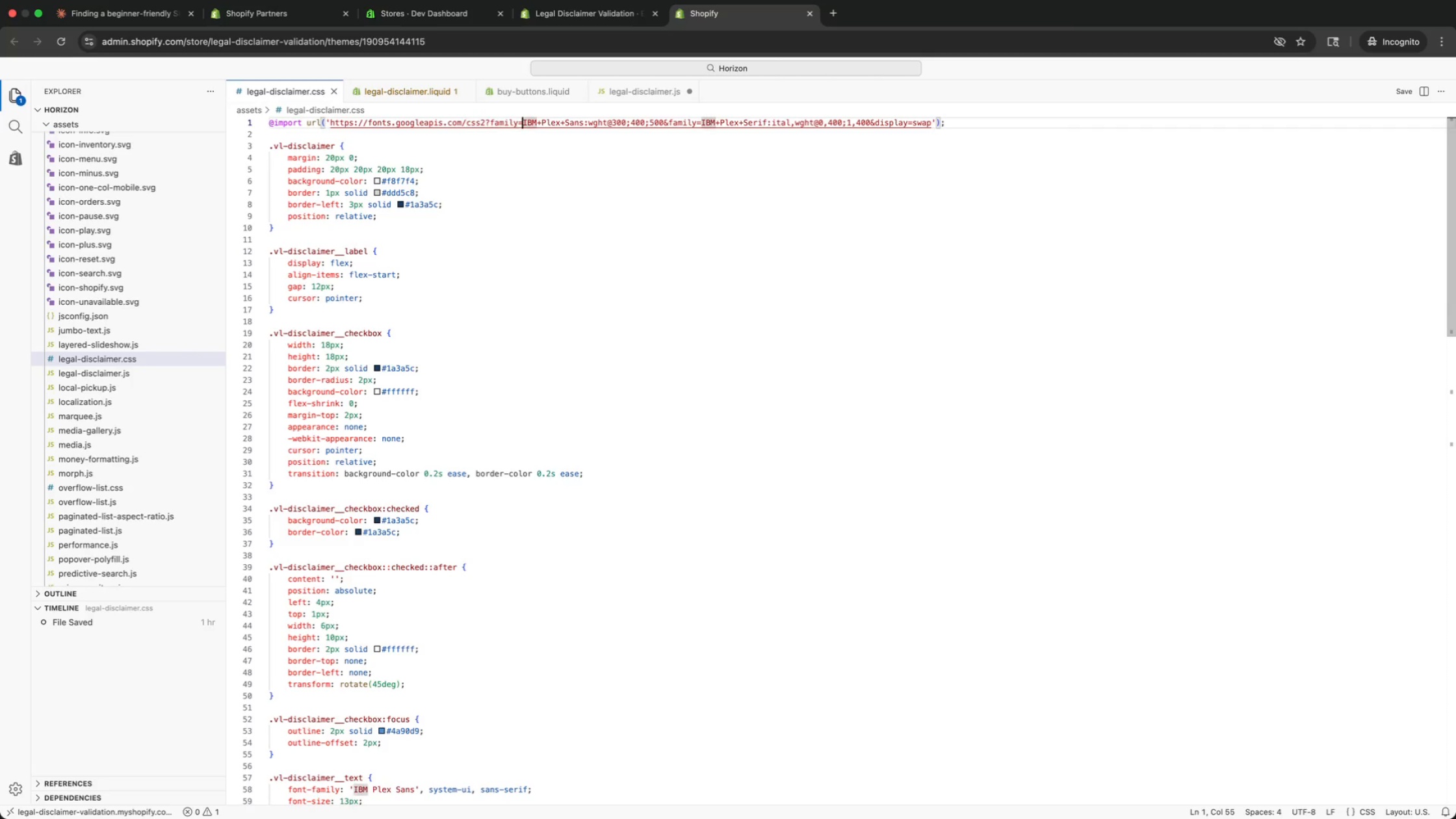 
key(ArrowRight)
 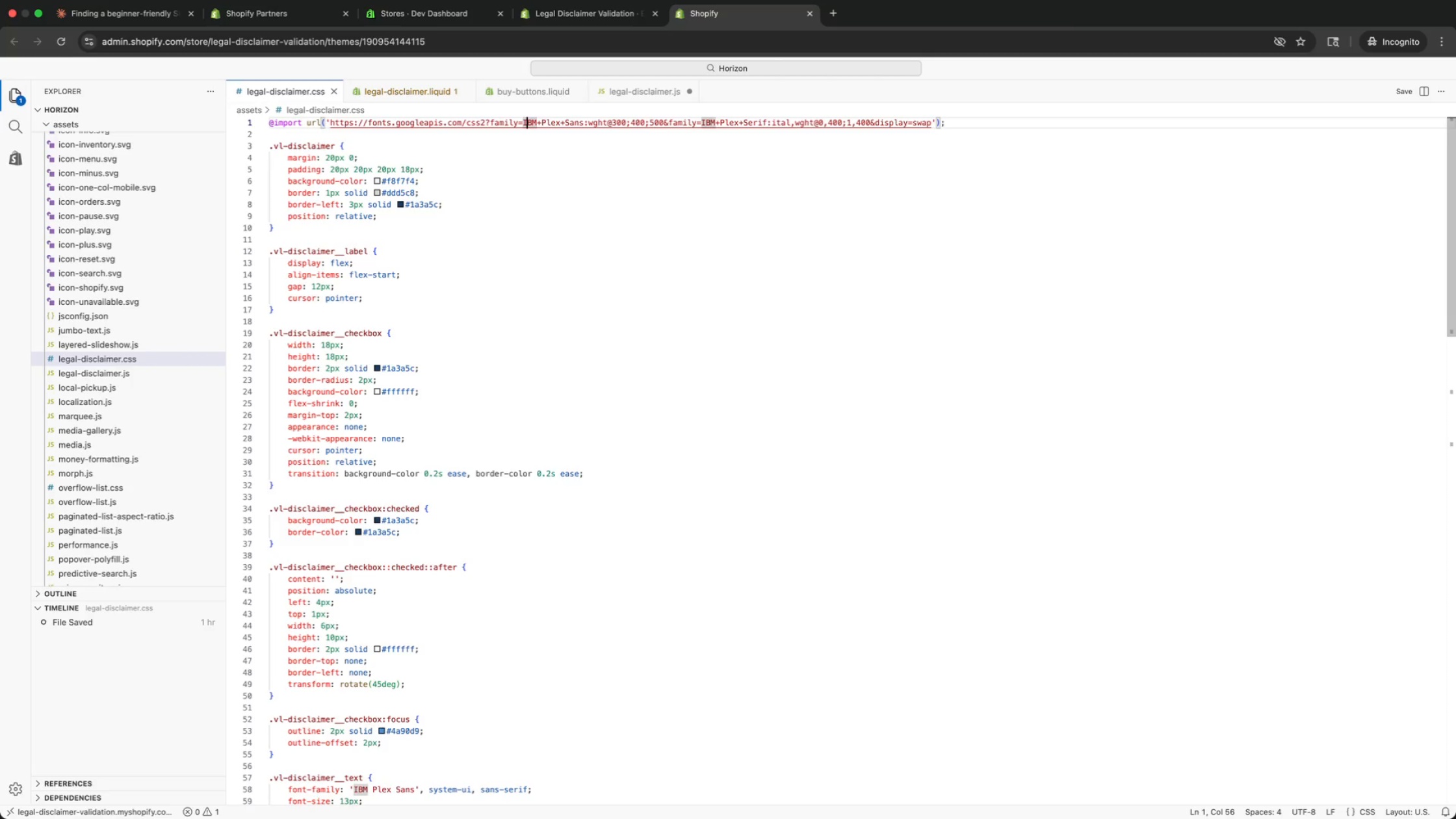 
key(ArrowRight)
 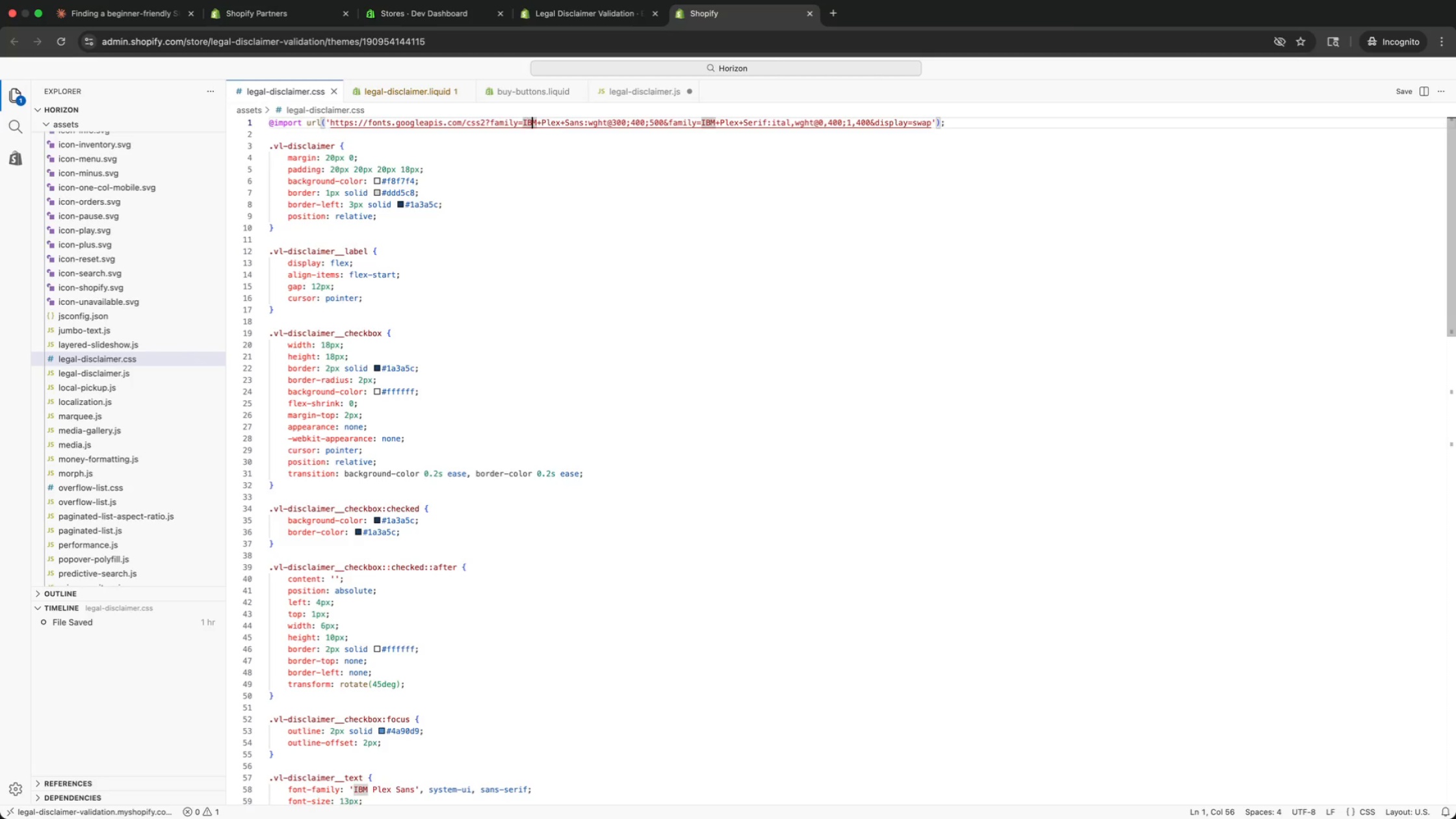 
key(ArrowRight)
 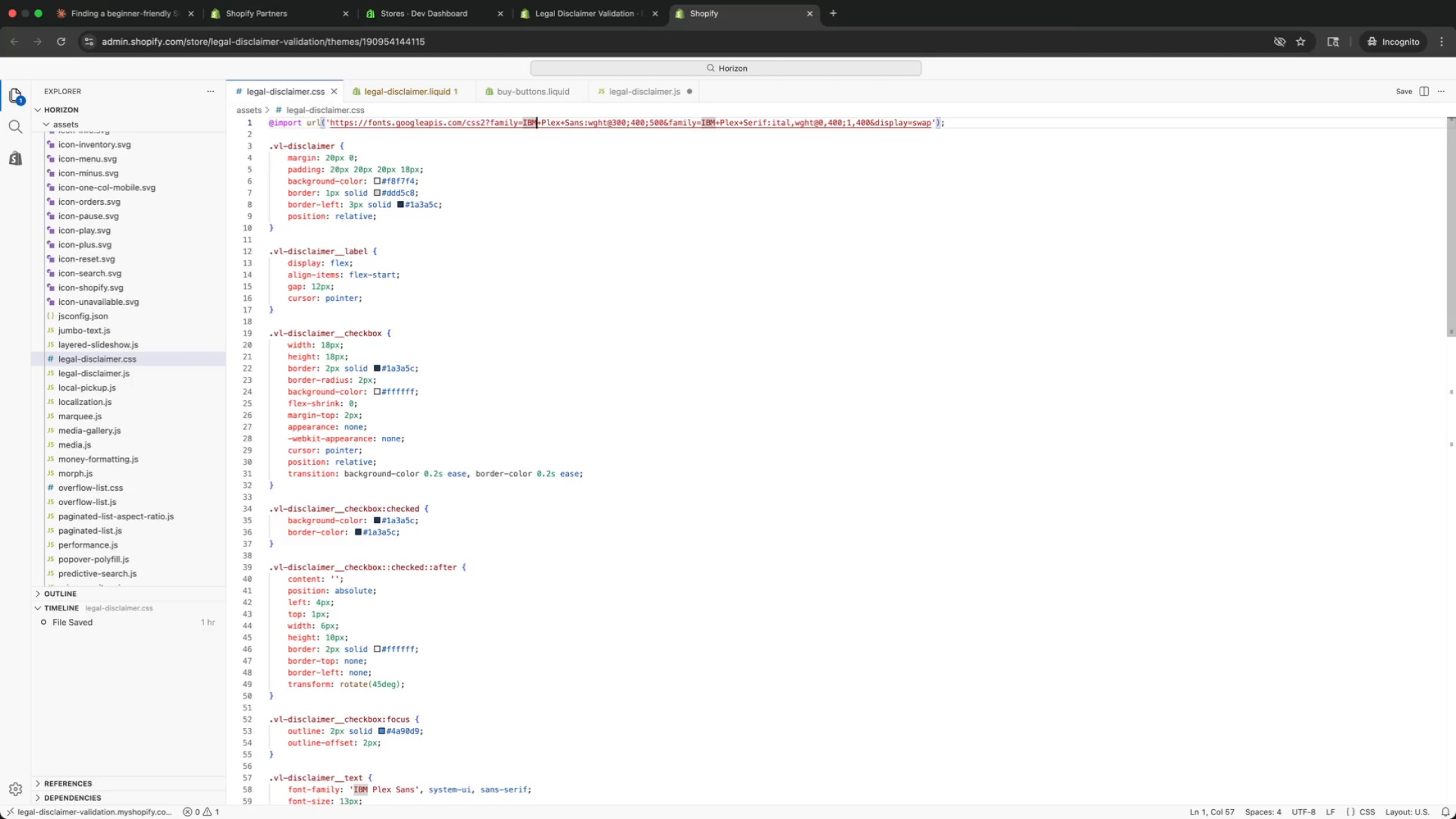 
key(ArrowRight)
 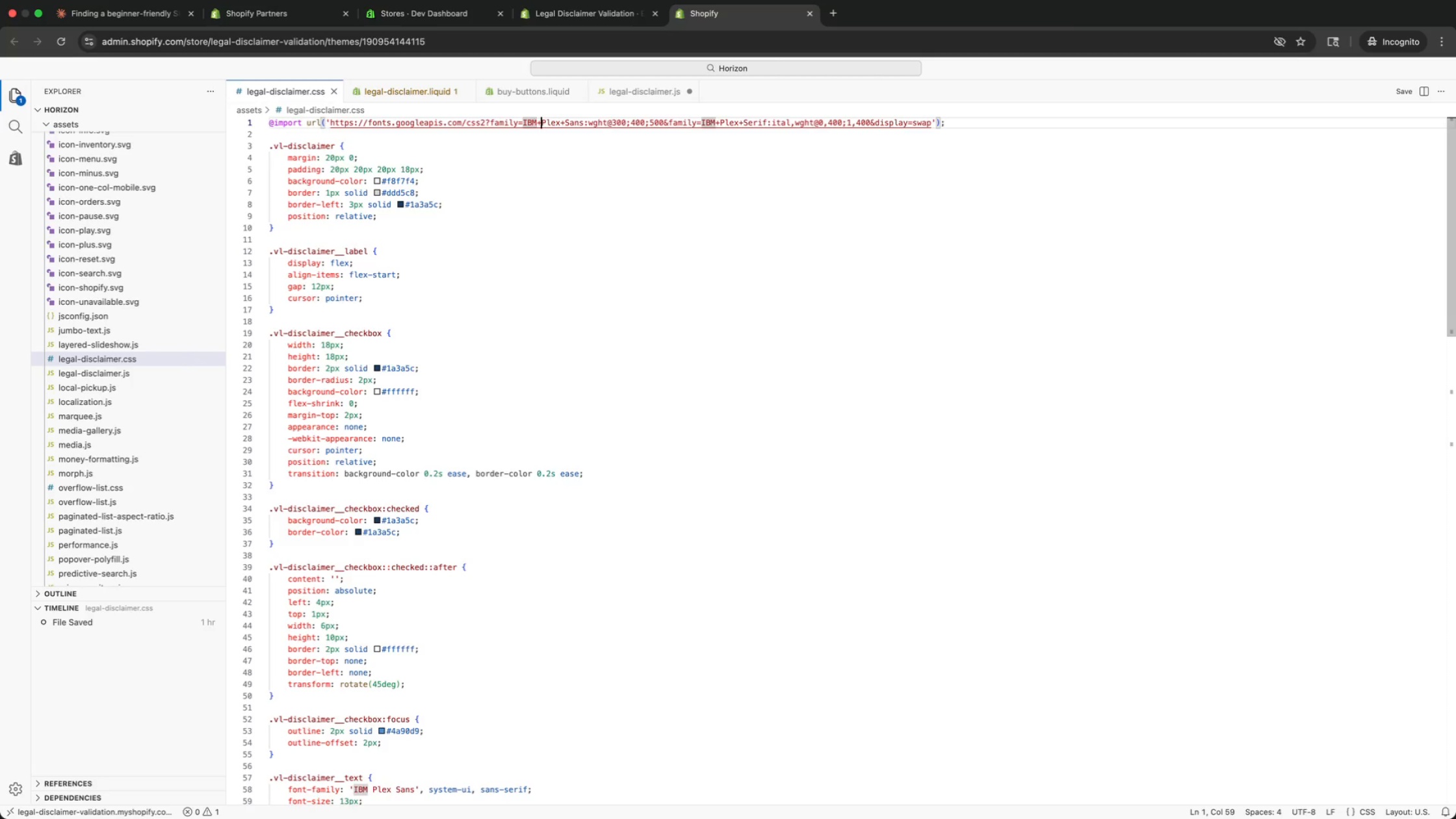 
key(ArrowRight)
 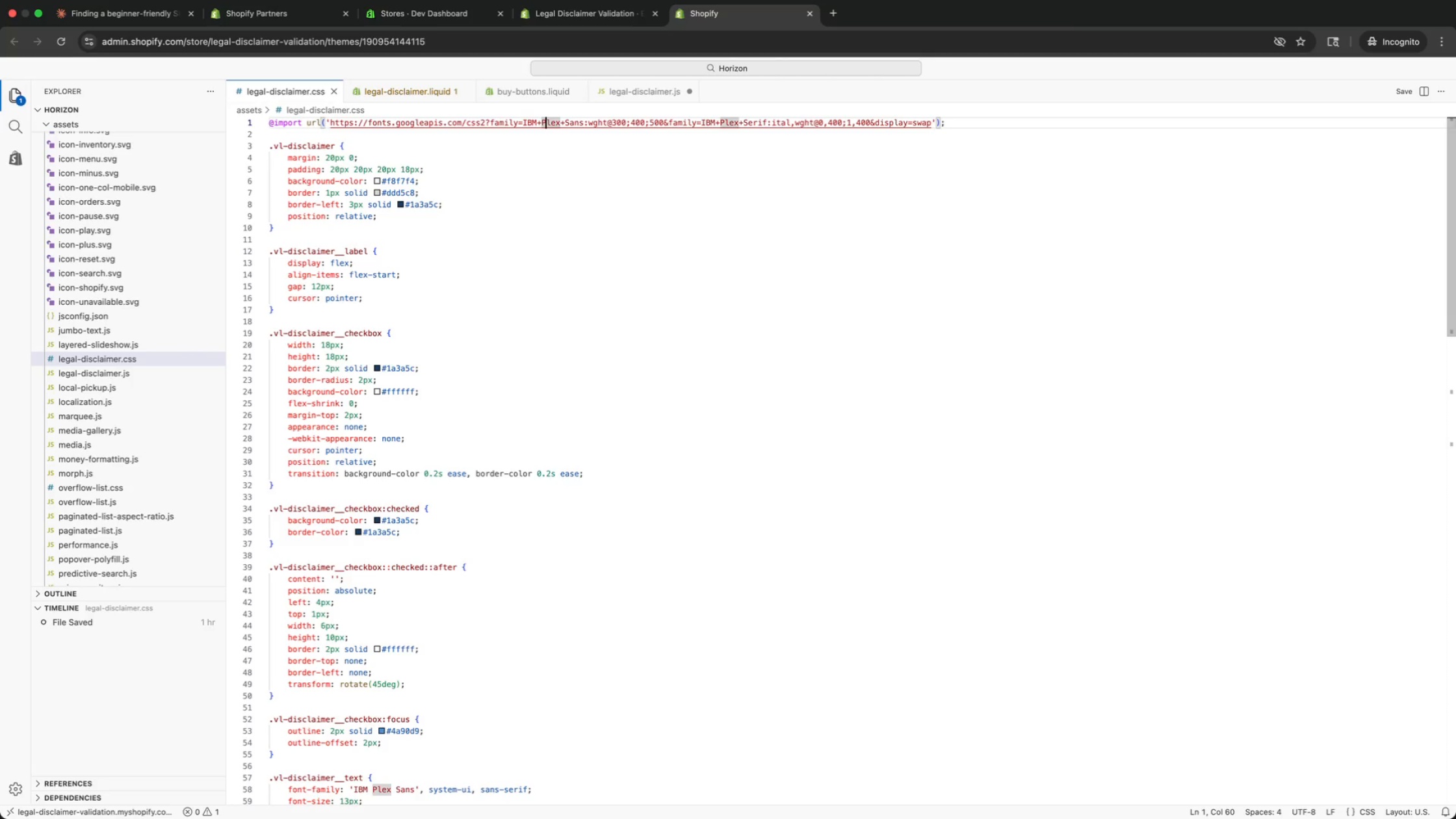 
key(ArrowRight)
 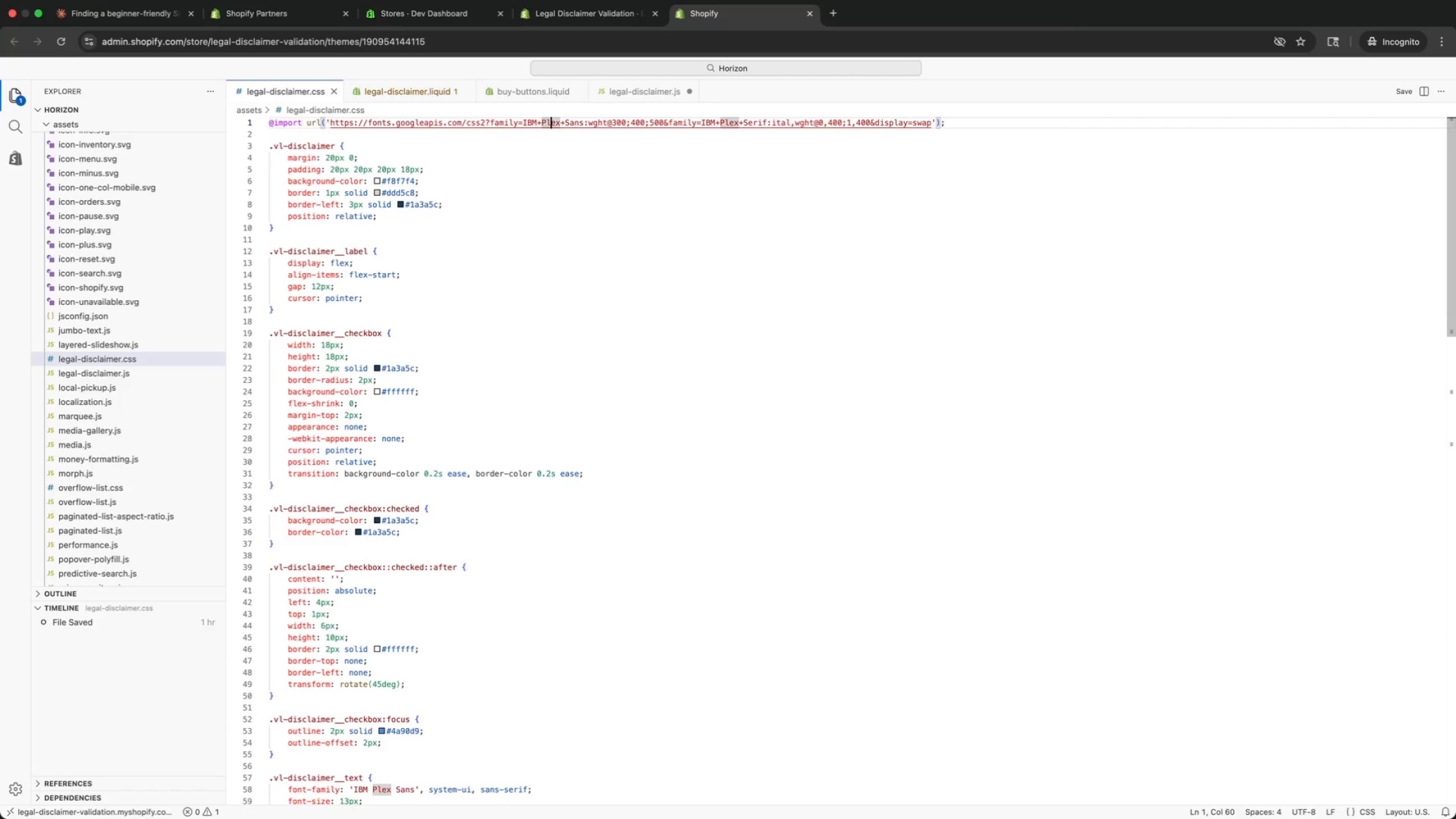 
key(ArrowRight)
 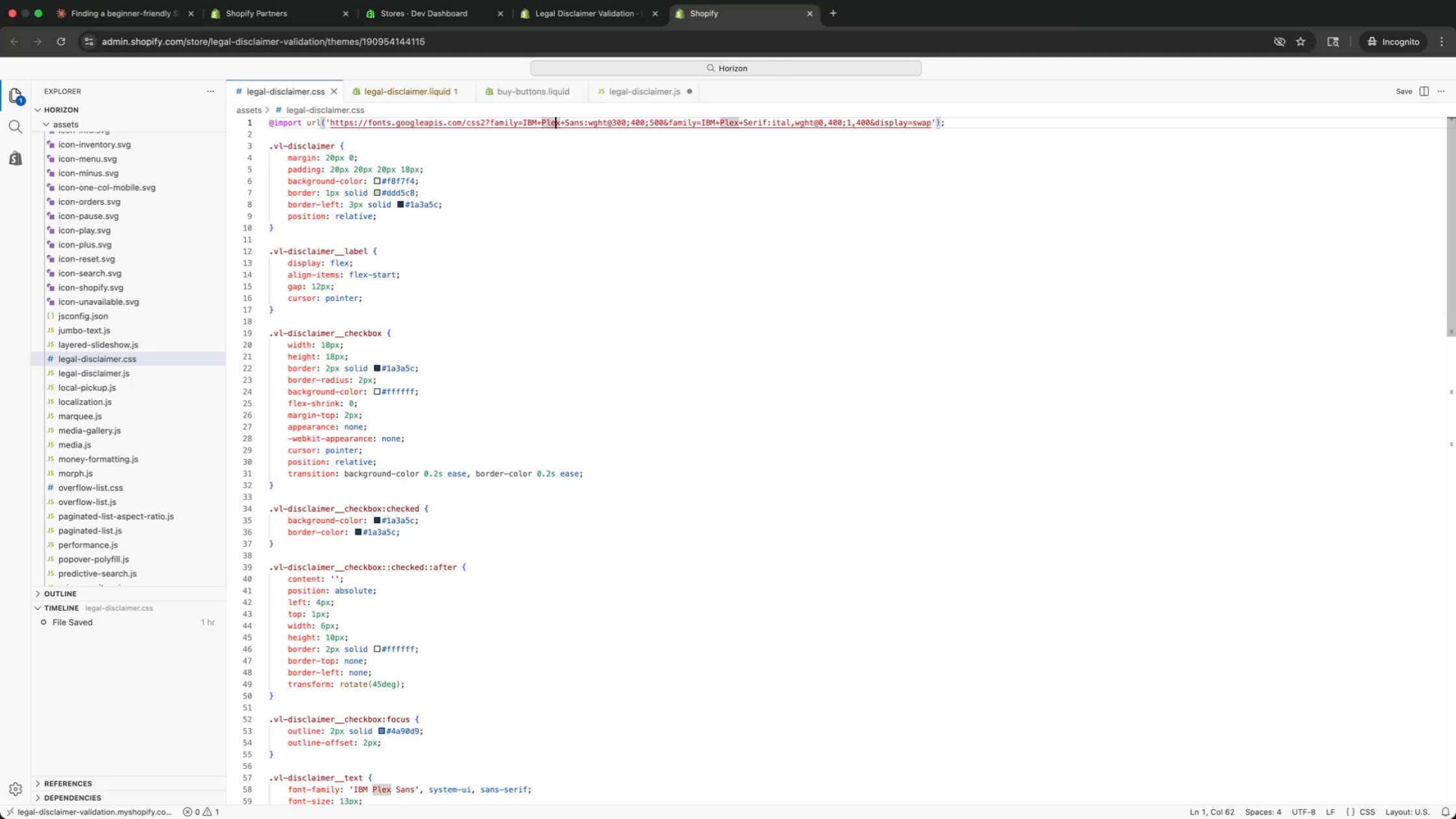 
key(ArrowRight)
 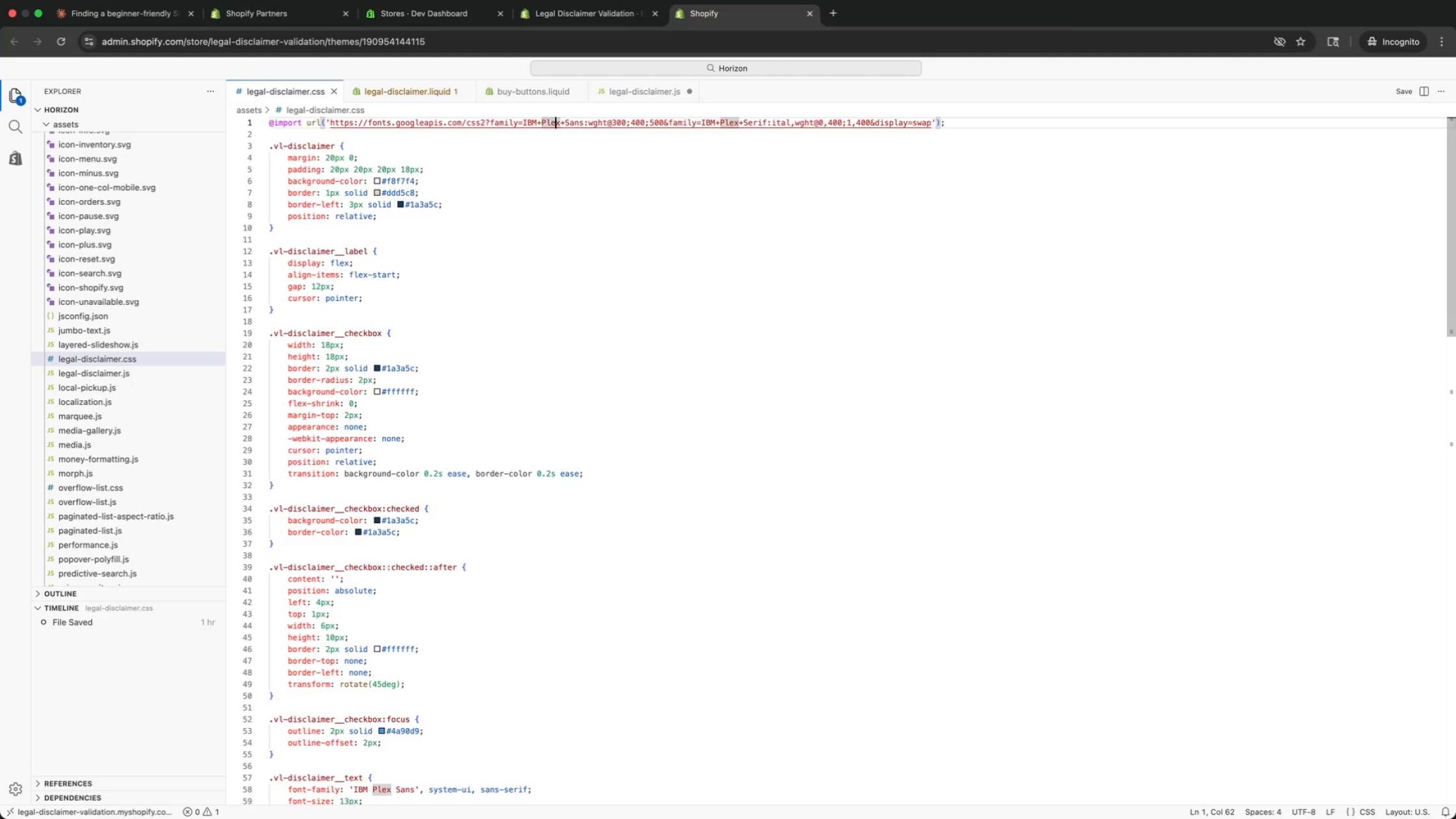 
key(ArrowRight)
 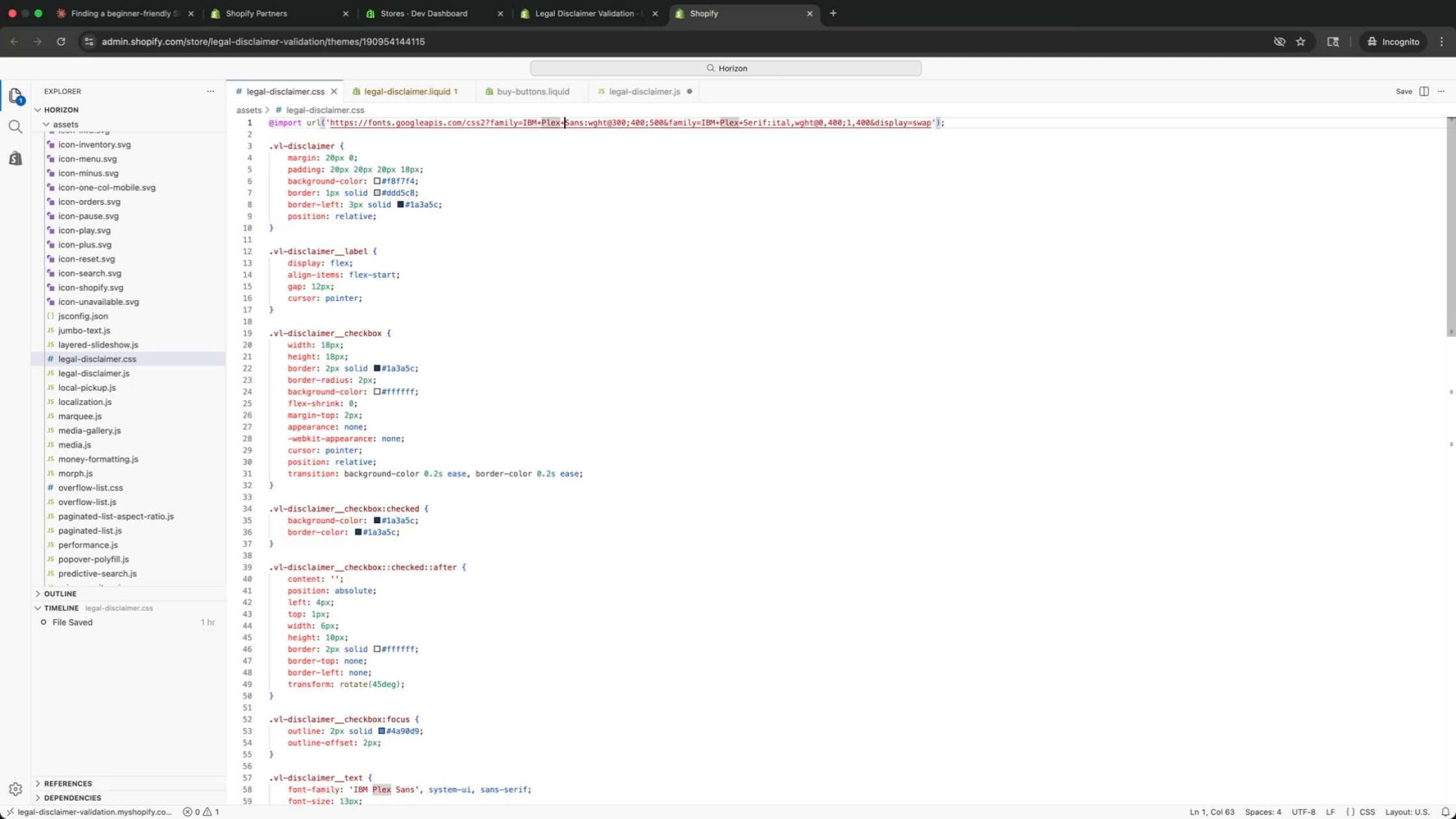 
key(ArrowRight)
 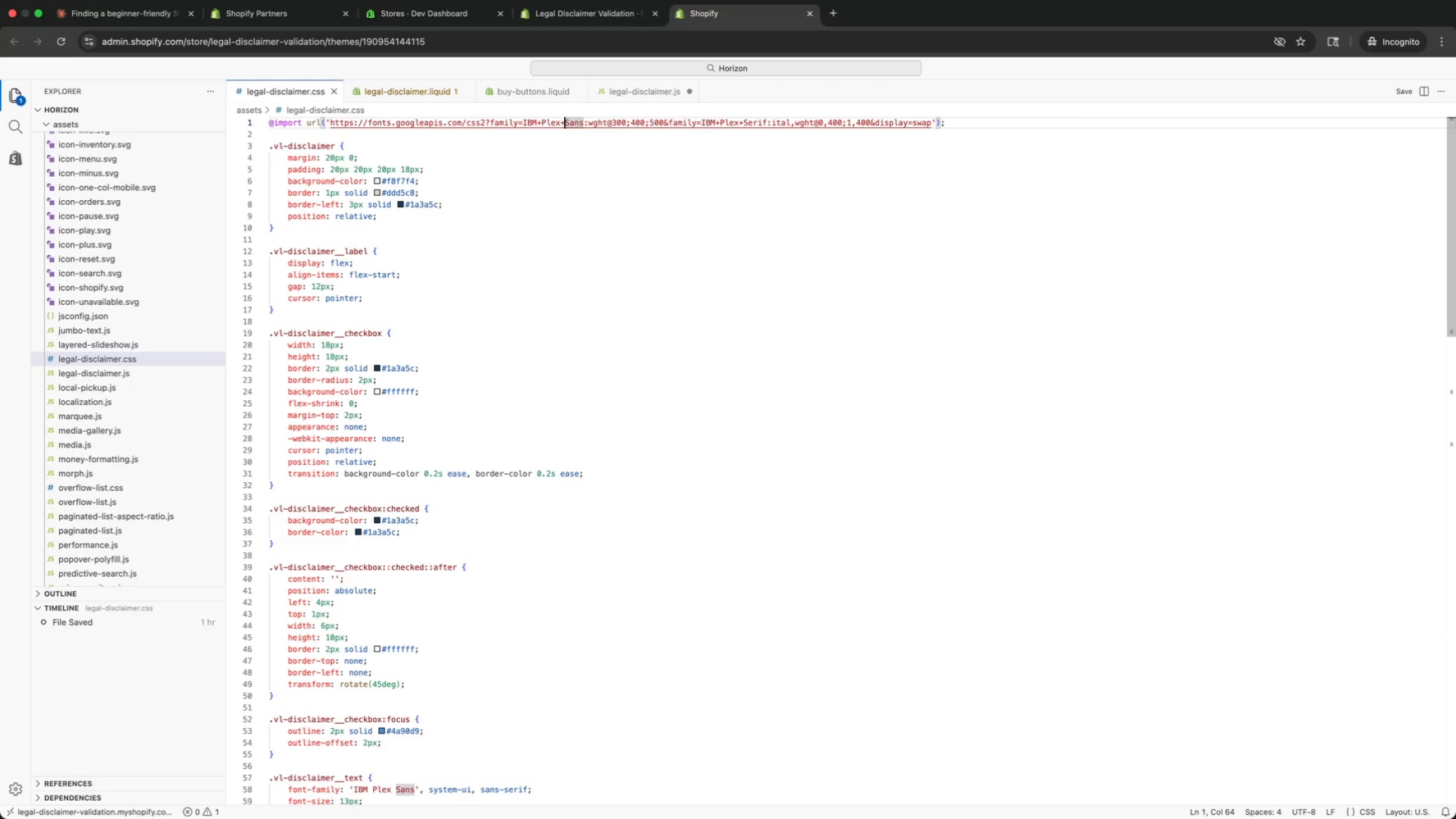 
key(ArrowRight)
 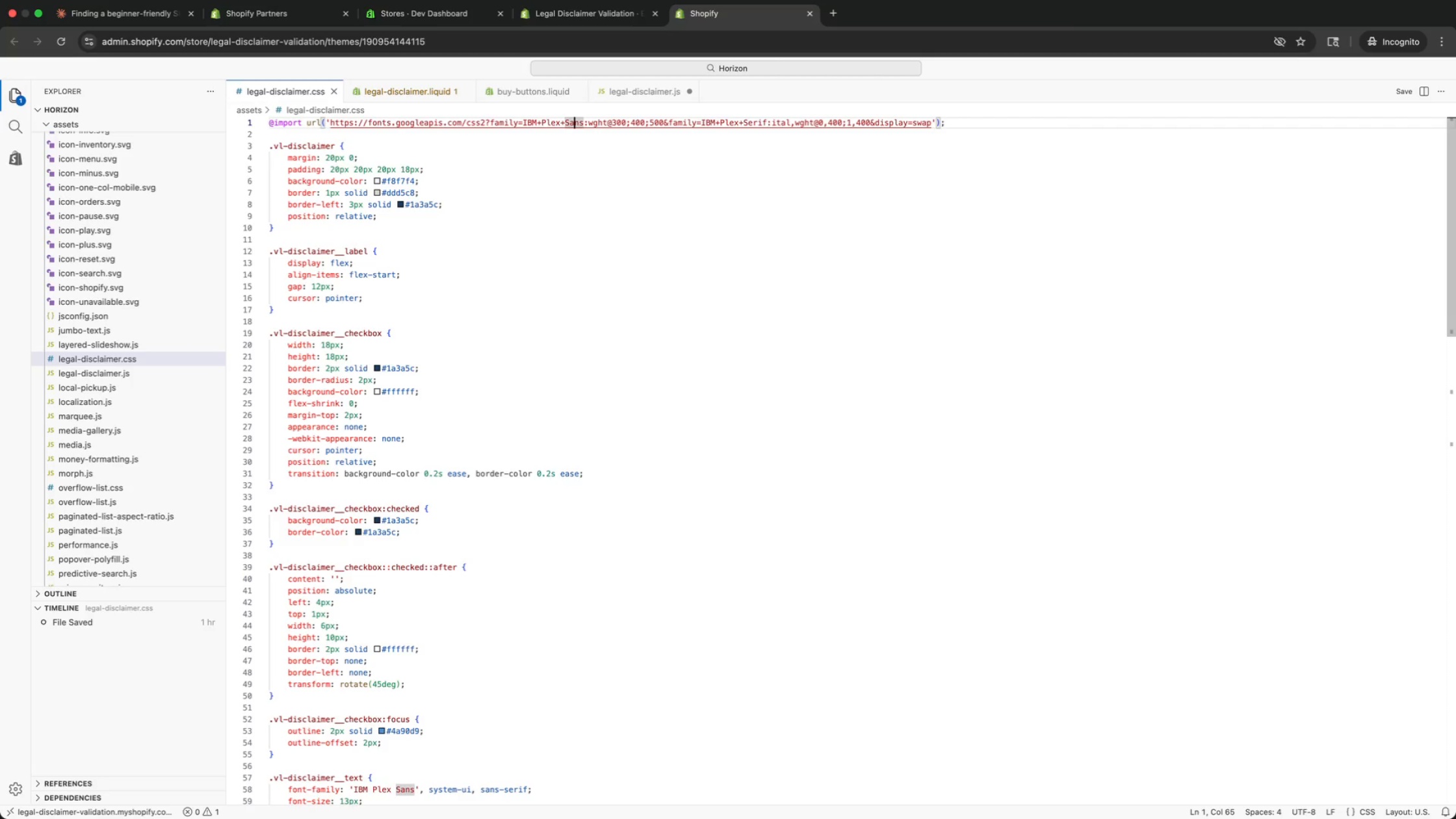 
key(ArrowRight)
 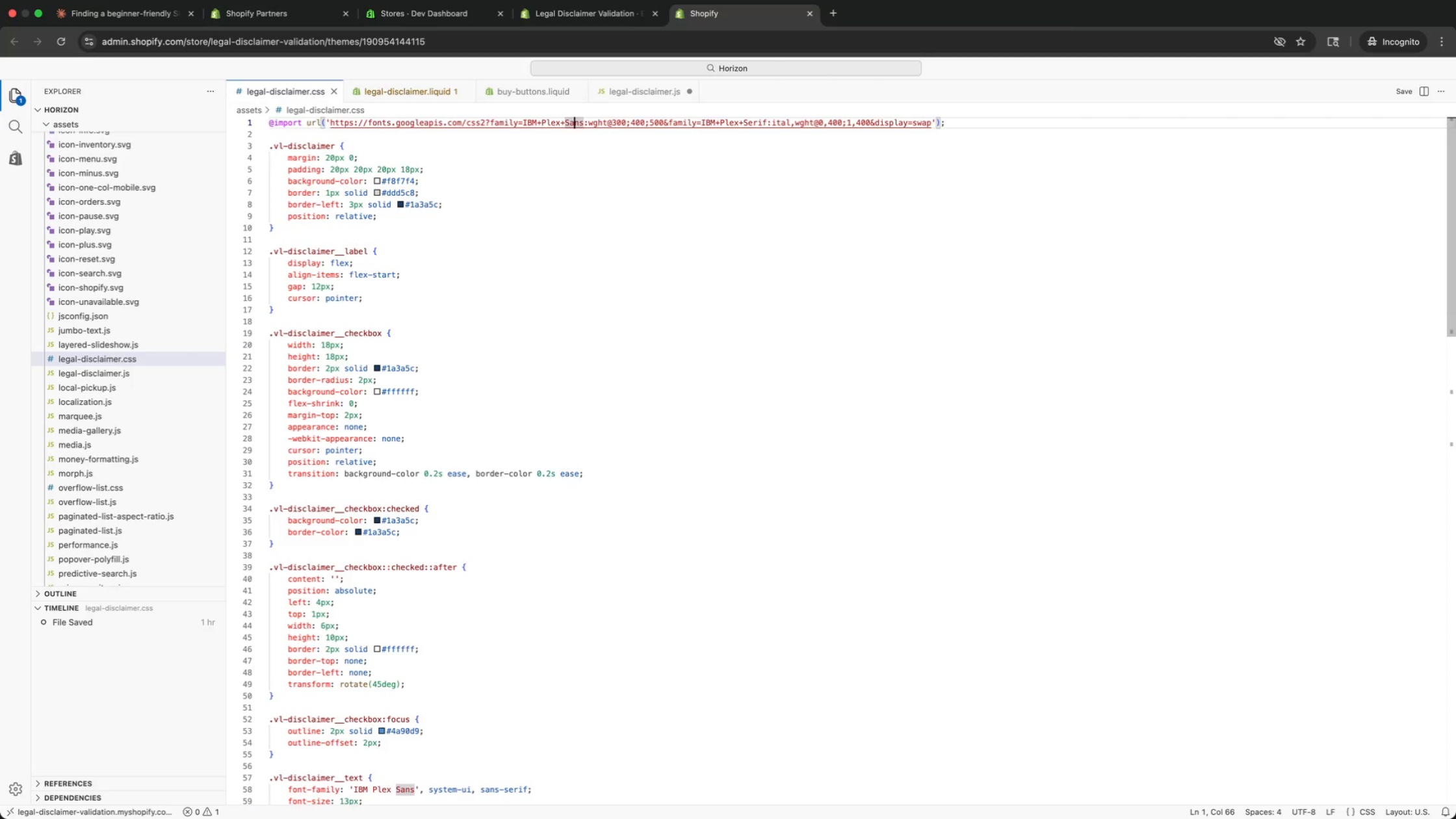 
key(ArrowRight)
 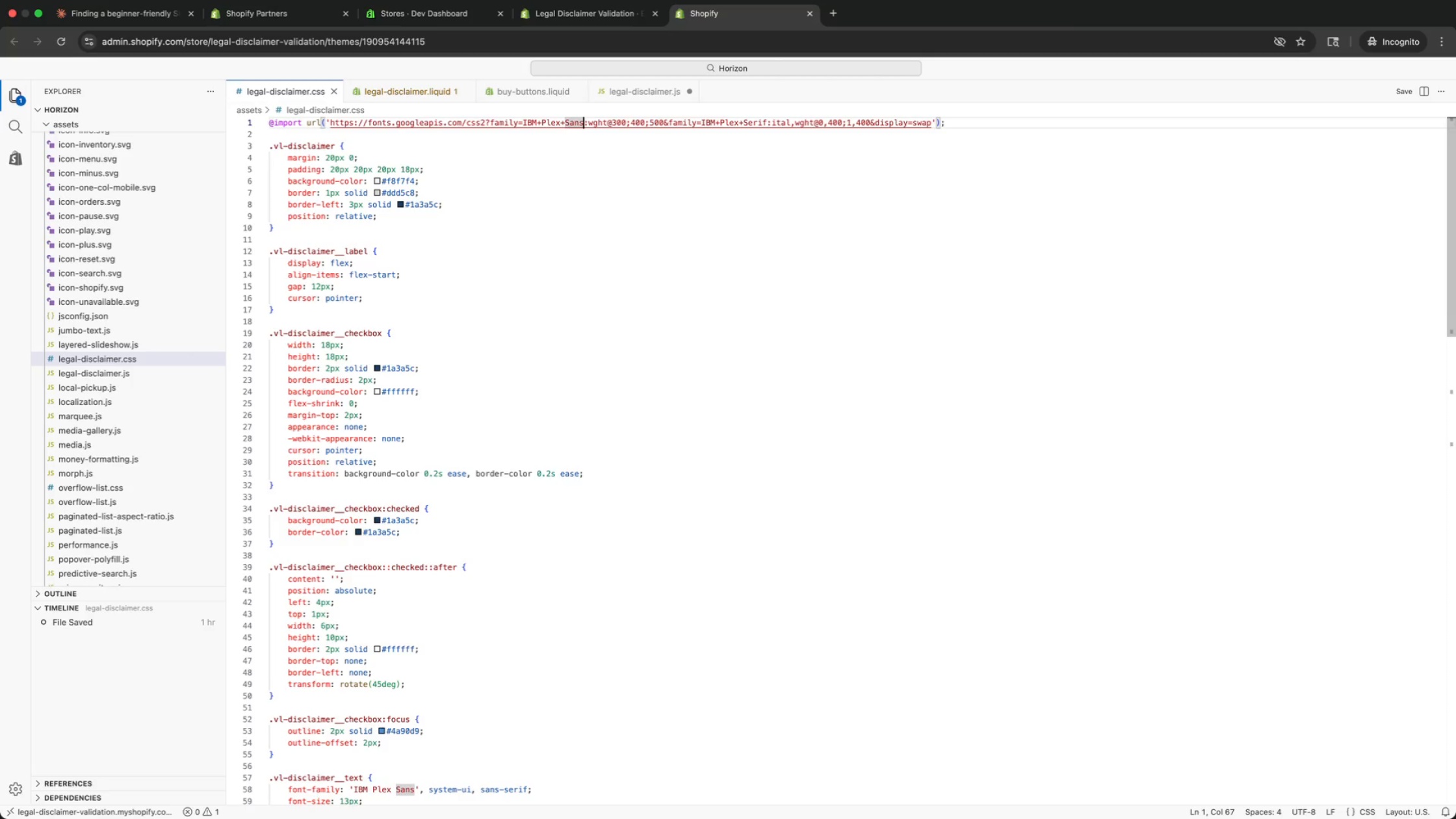 
key(ArrowRight)
 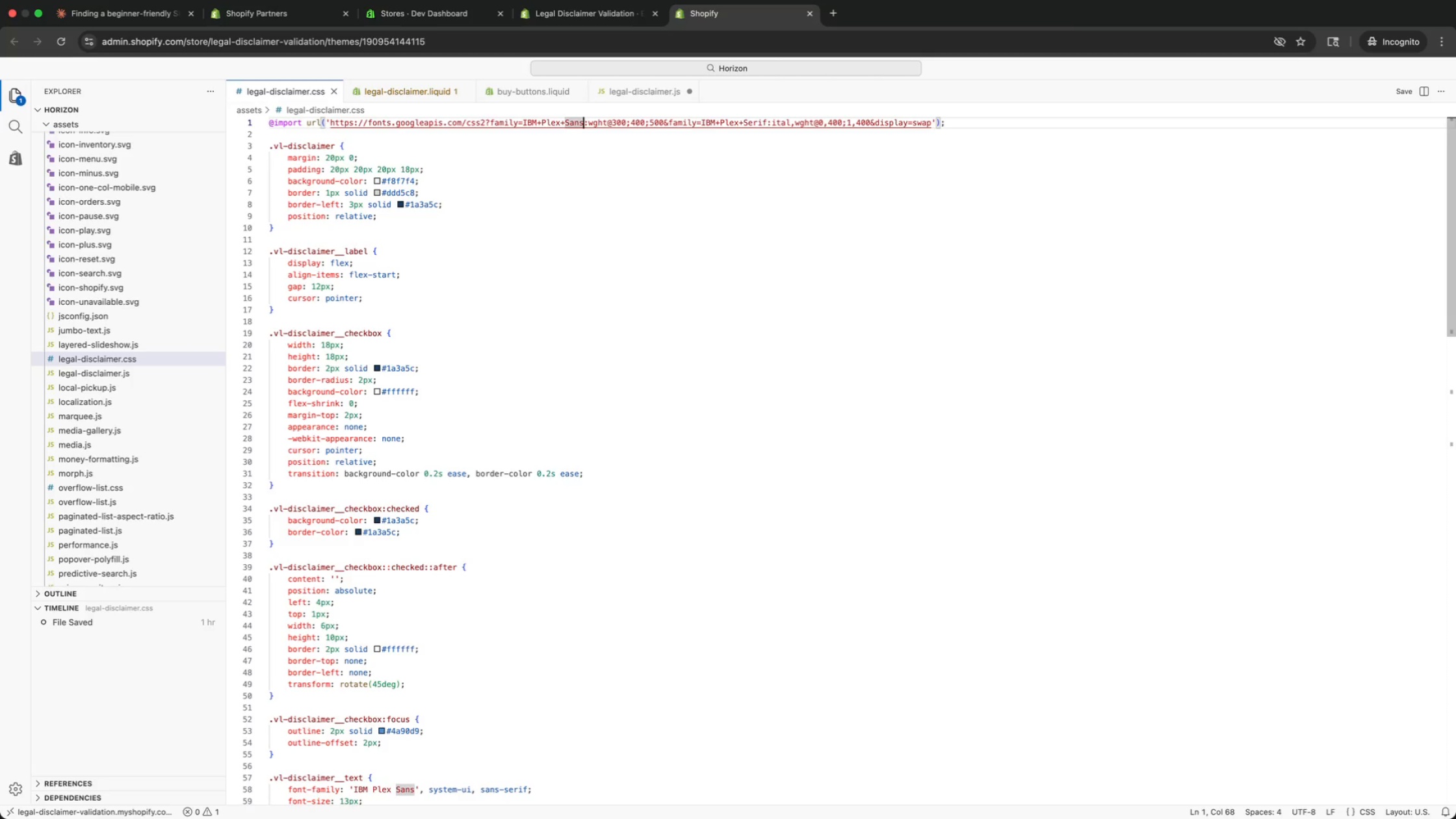 
key(ArrowRight)
 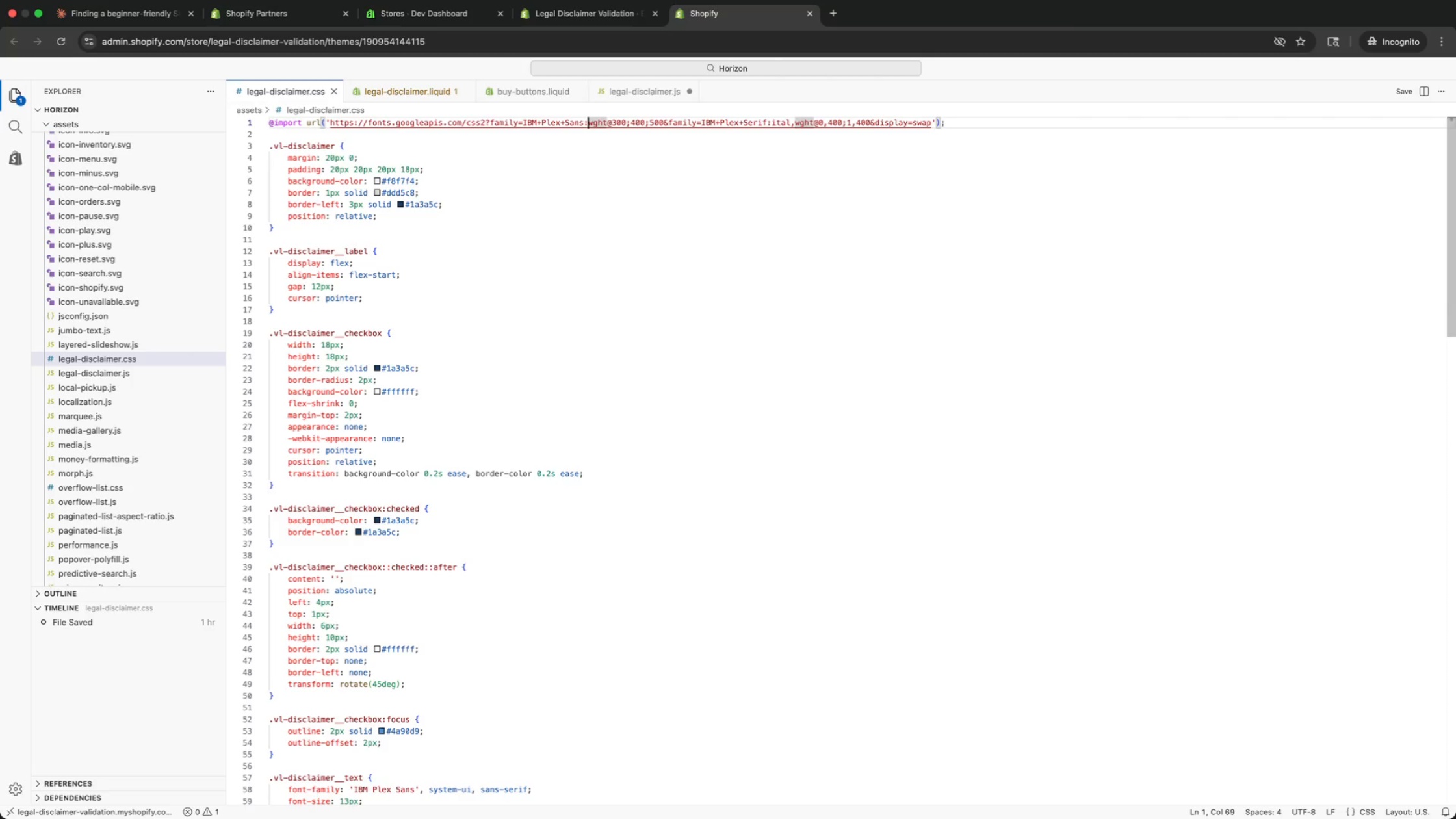 
key(ArrowRight)
 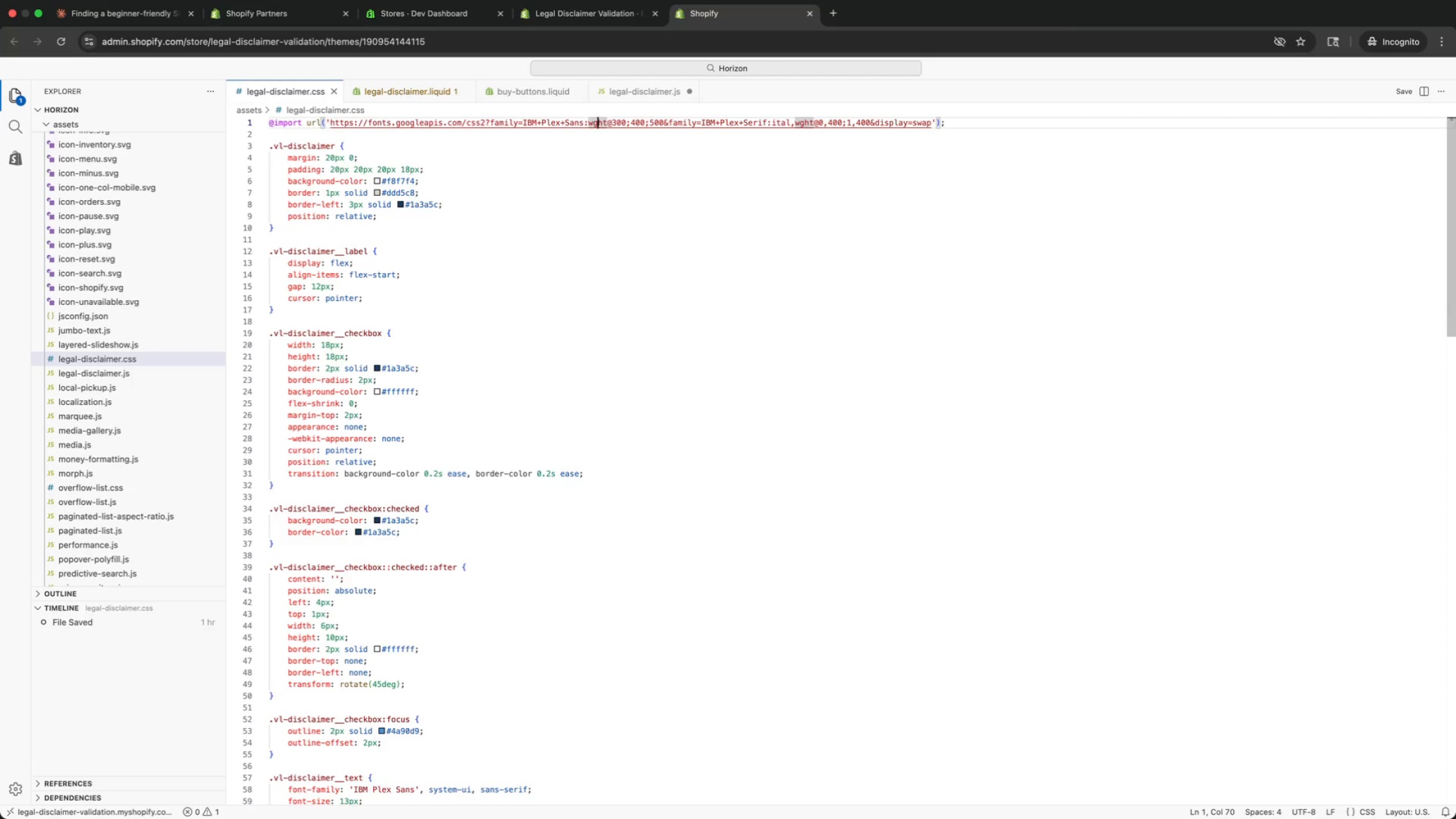 
key(ArrowRight)
 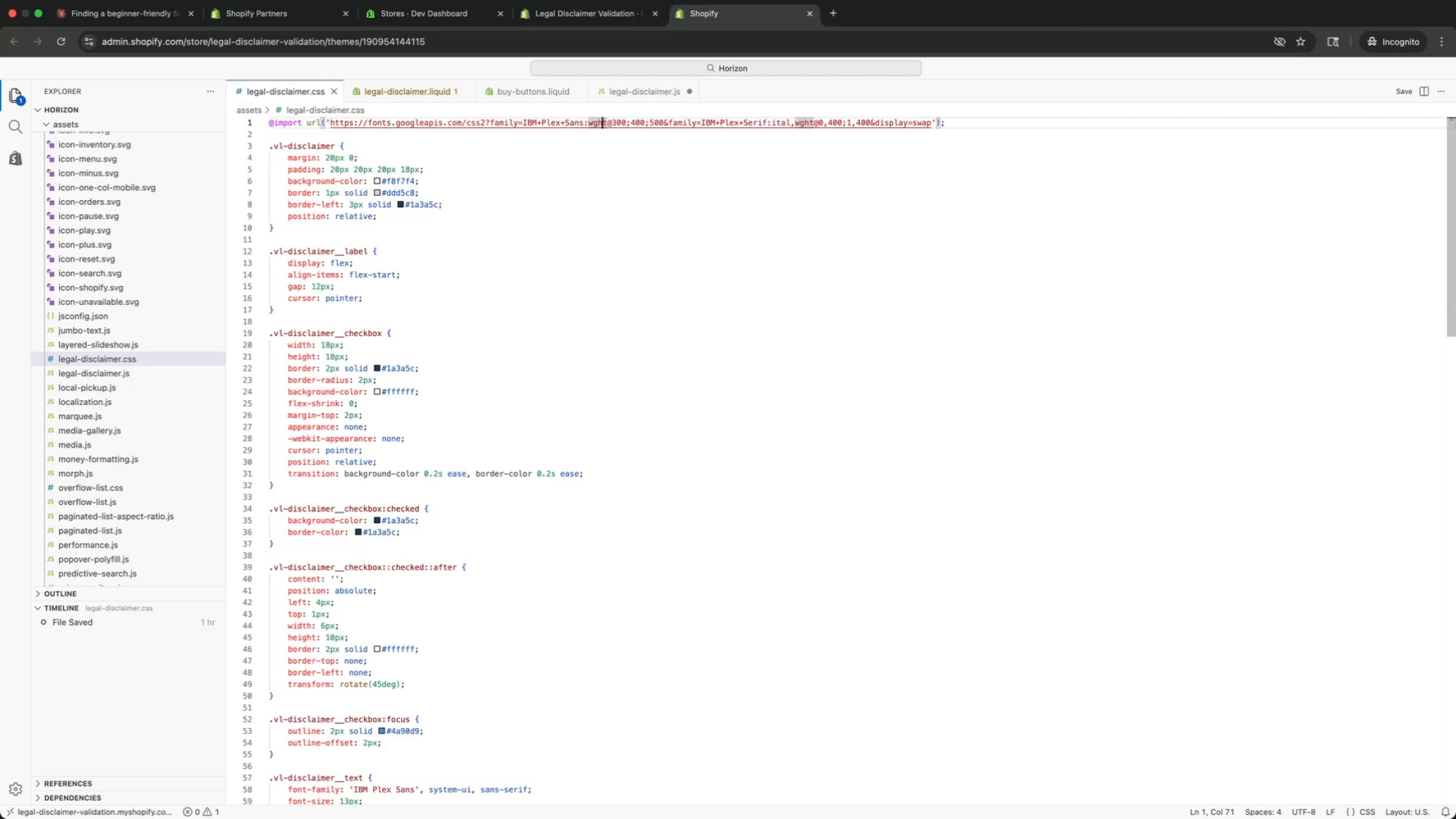 
key(ArrowRight)
 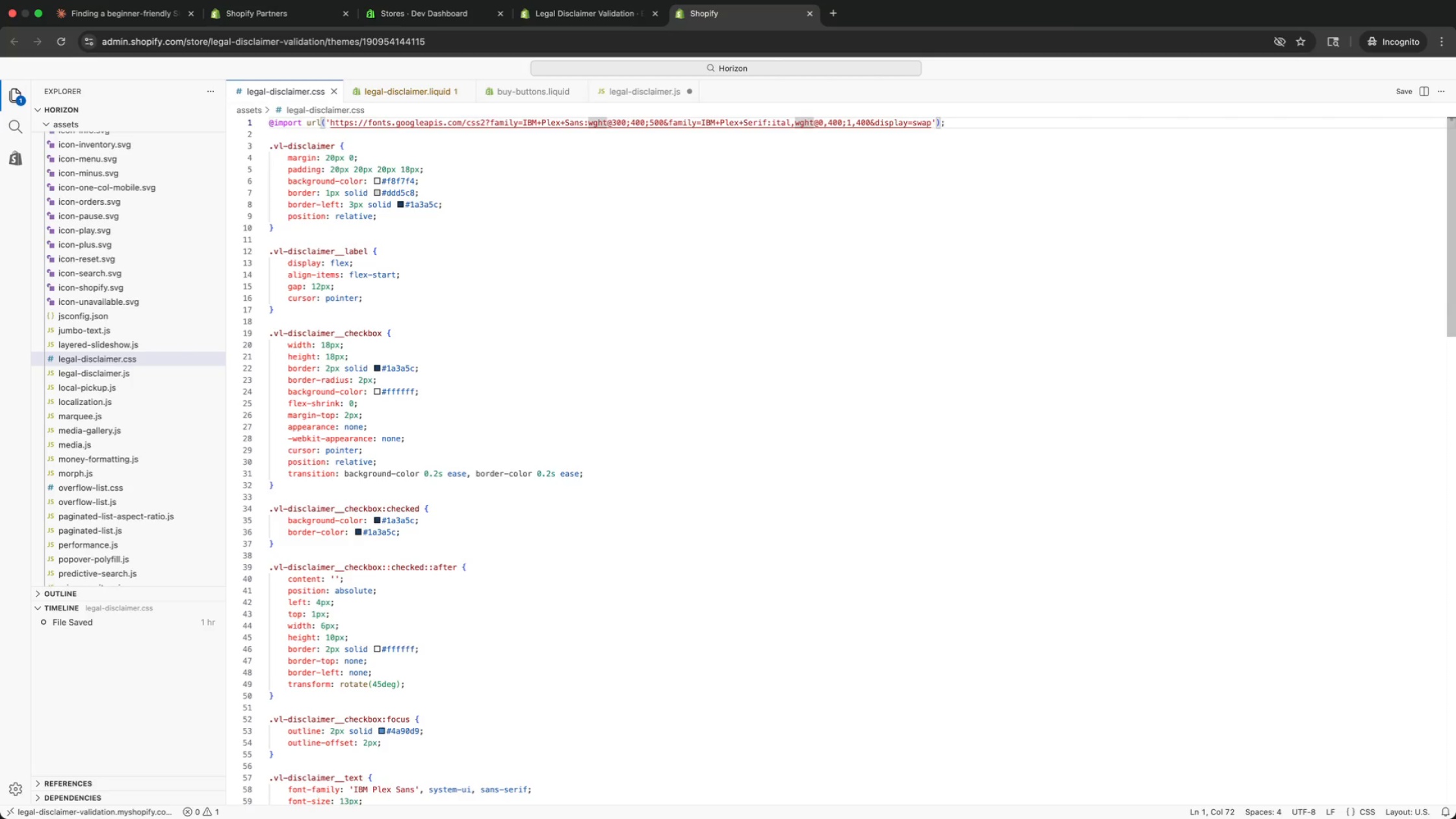 
key(ArrowRight)
 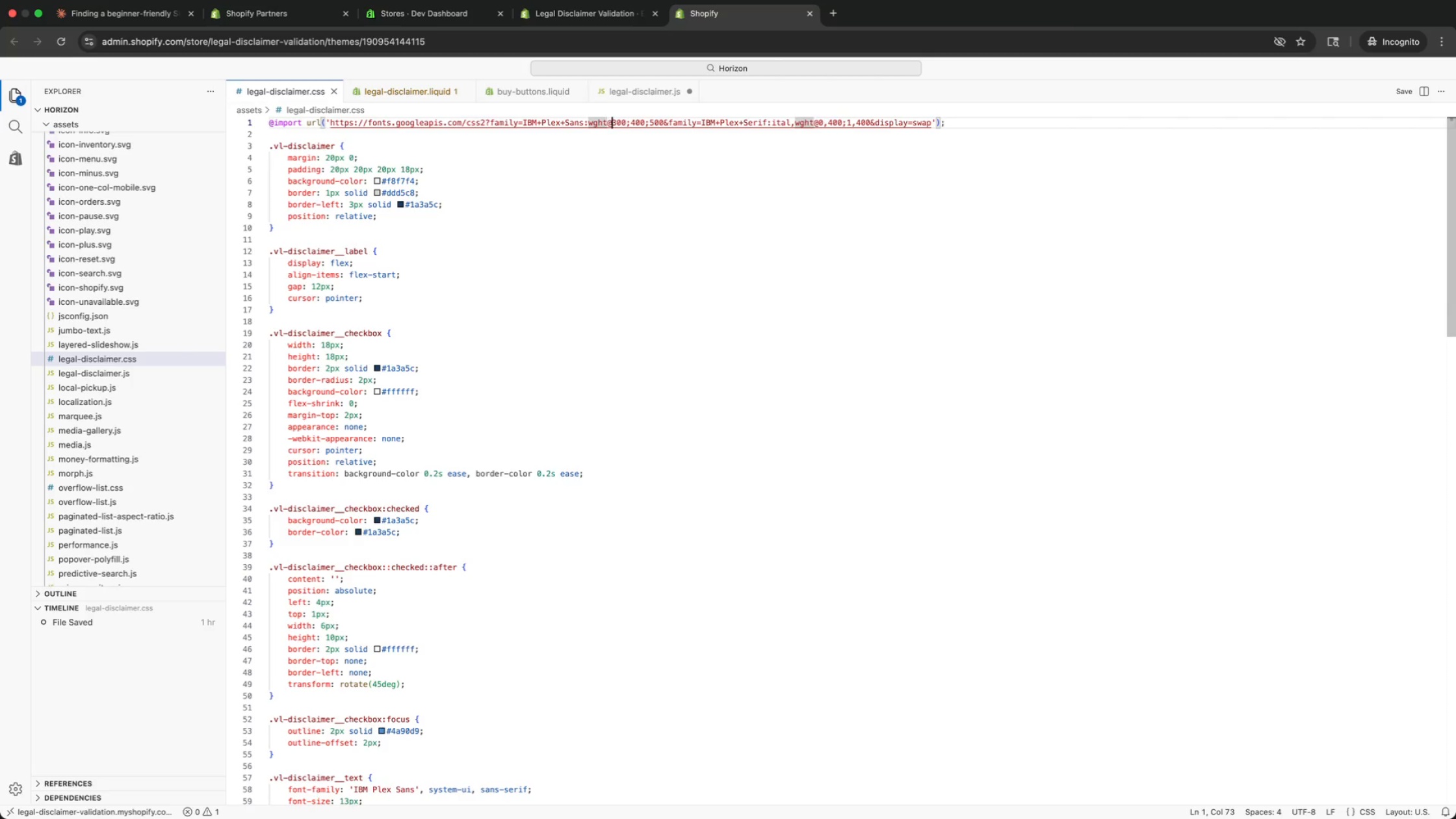 
key(ArrowRight)
 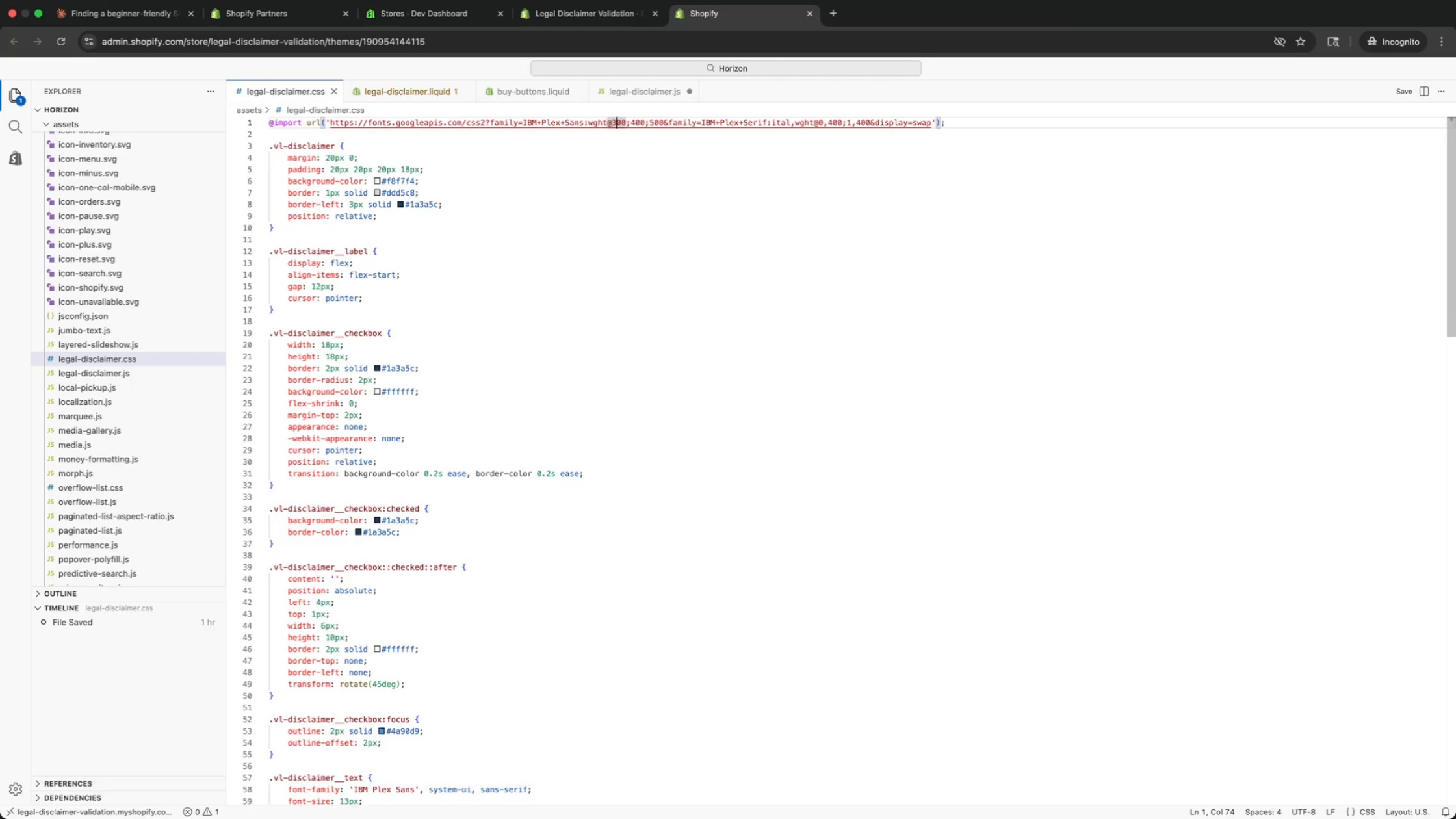 
key(ArrowRight)
 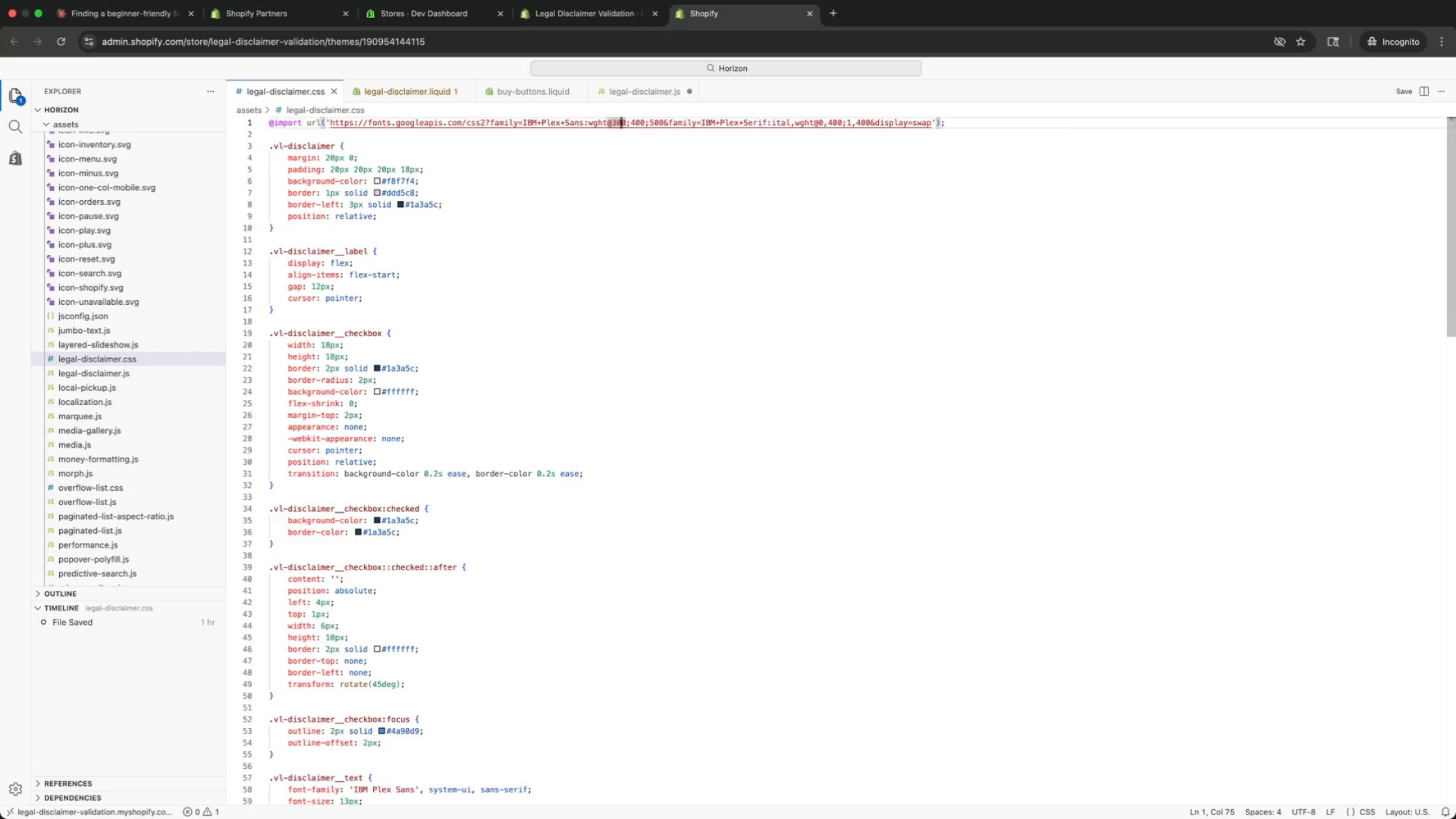 
key(ArrowRight)
 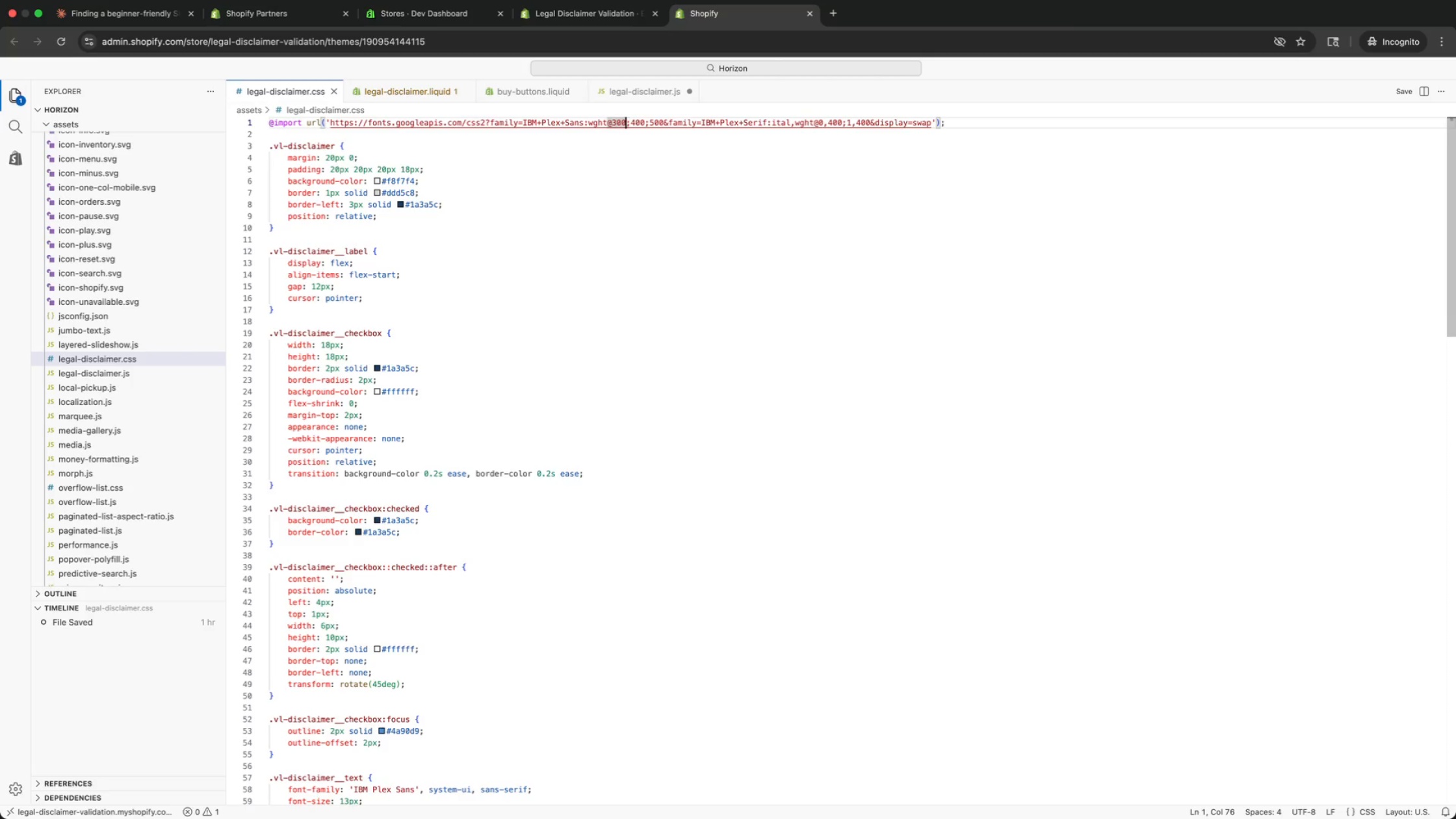 
key(ArrowRight)
 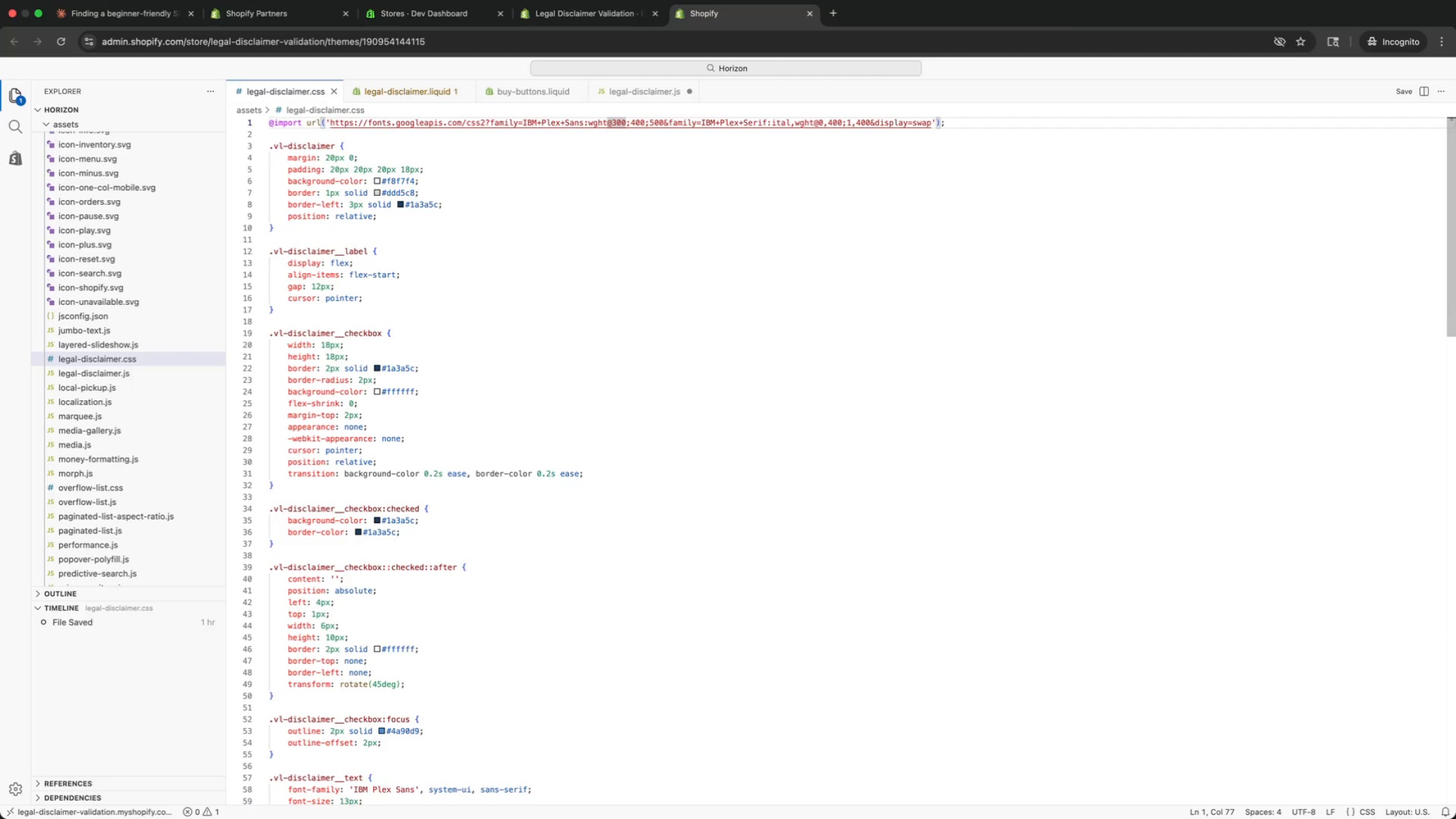 
key(ArrowRight)
 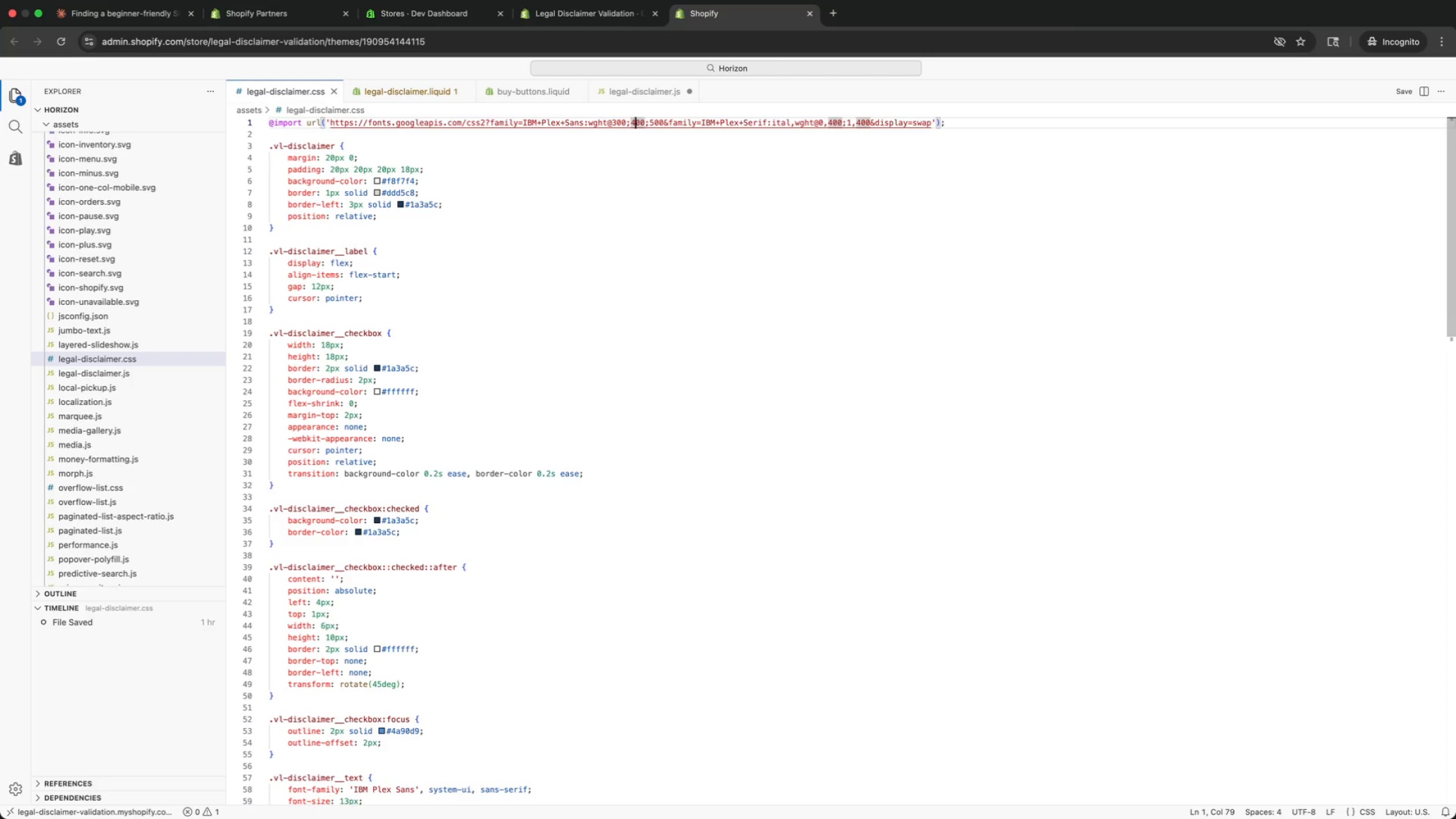 
key(ArrowRight)
 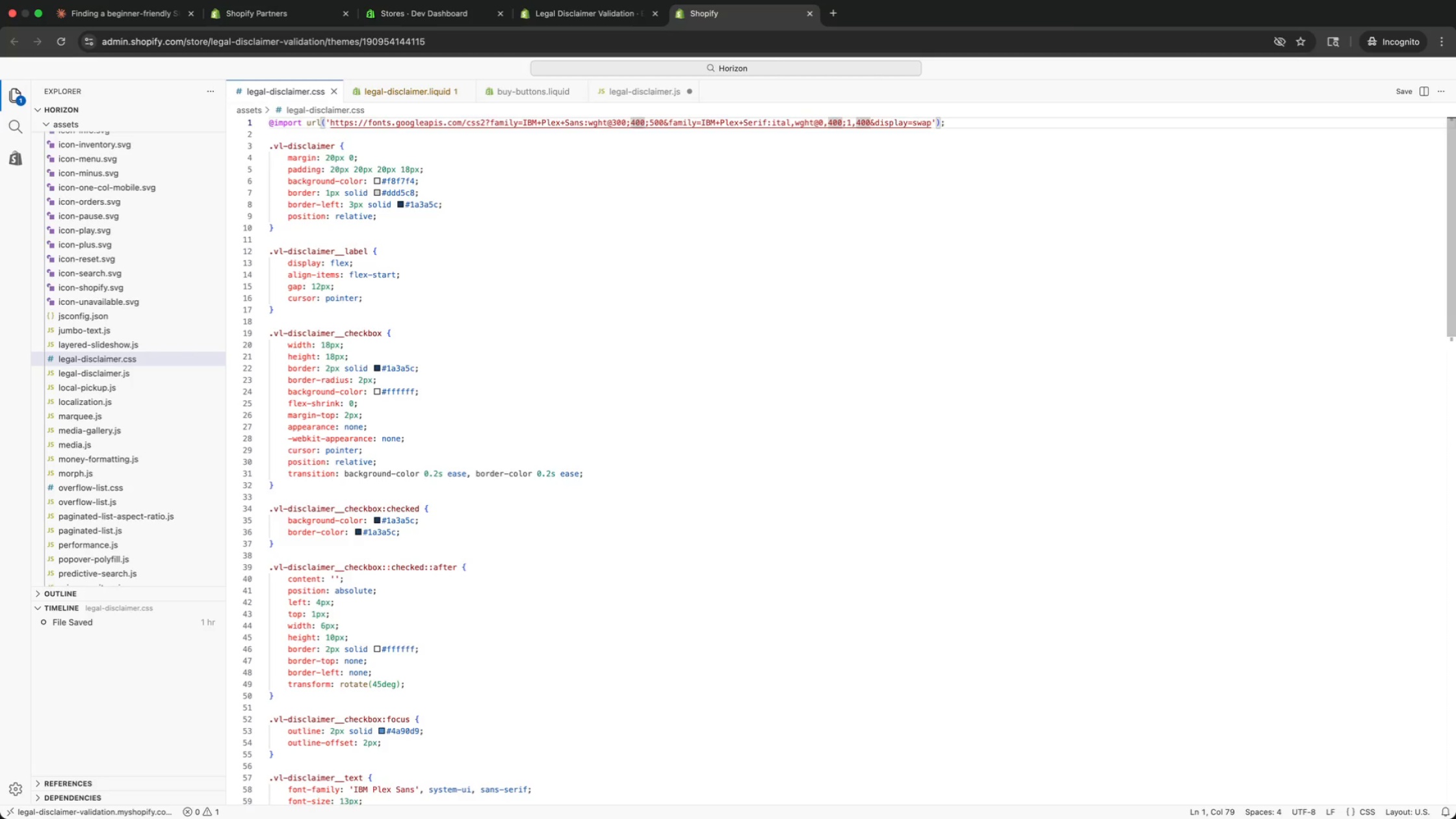 
key(ArrowRight)
 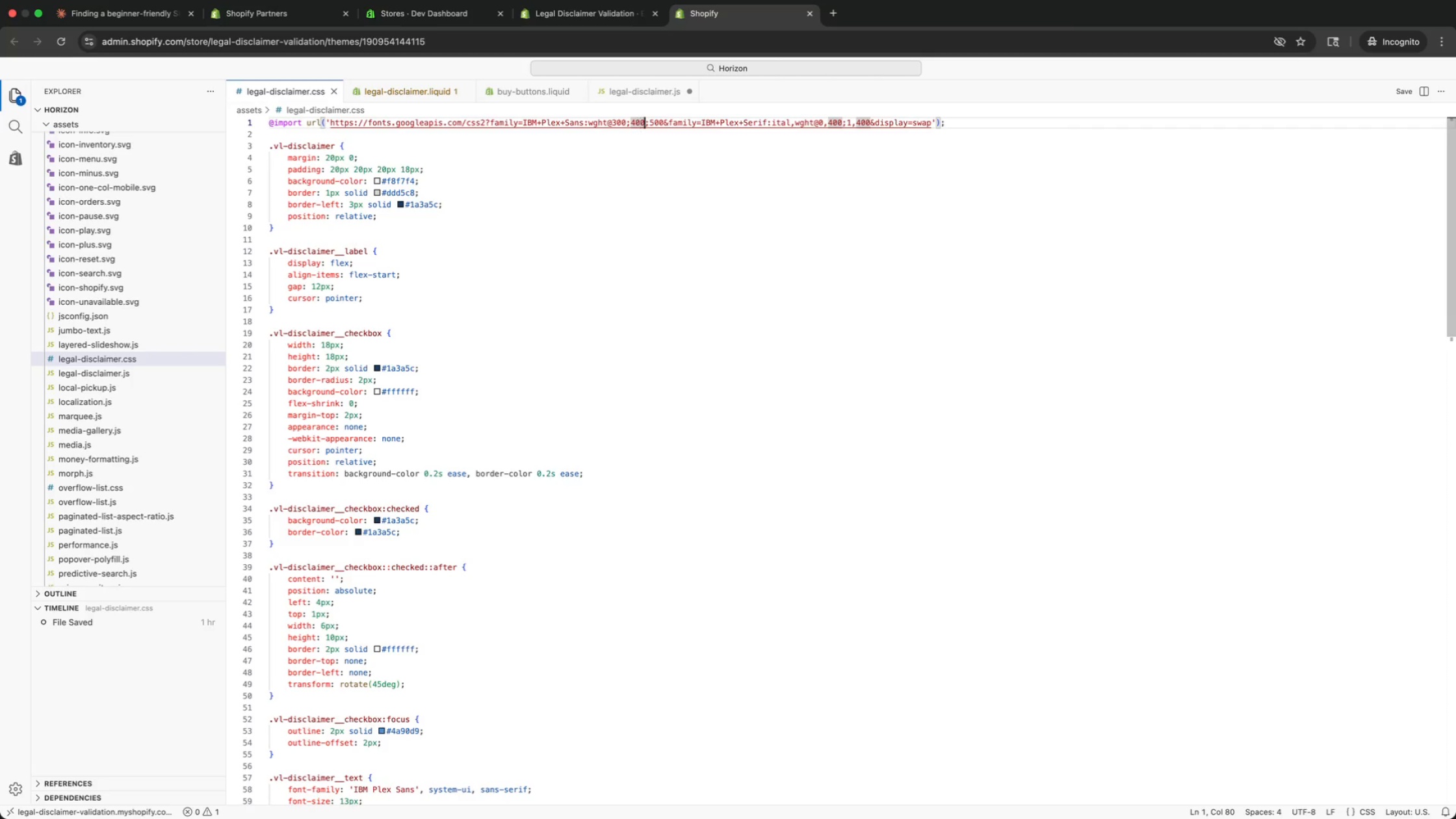 
key(ArrowRight)
 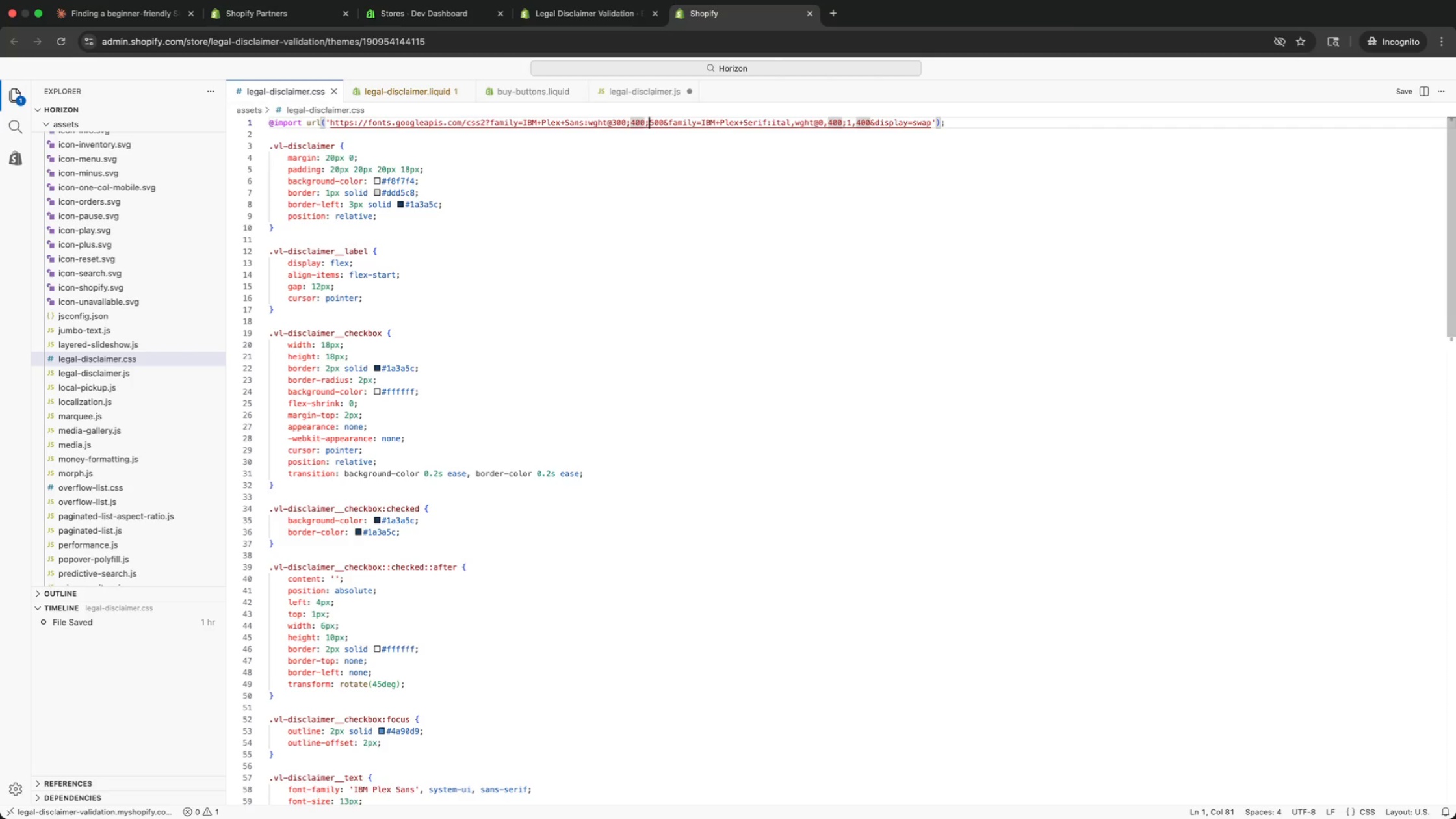 
key(ArrowRight)
 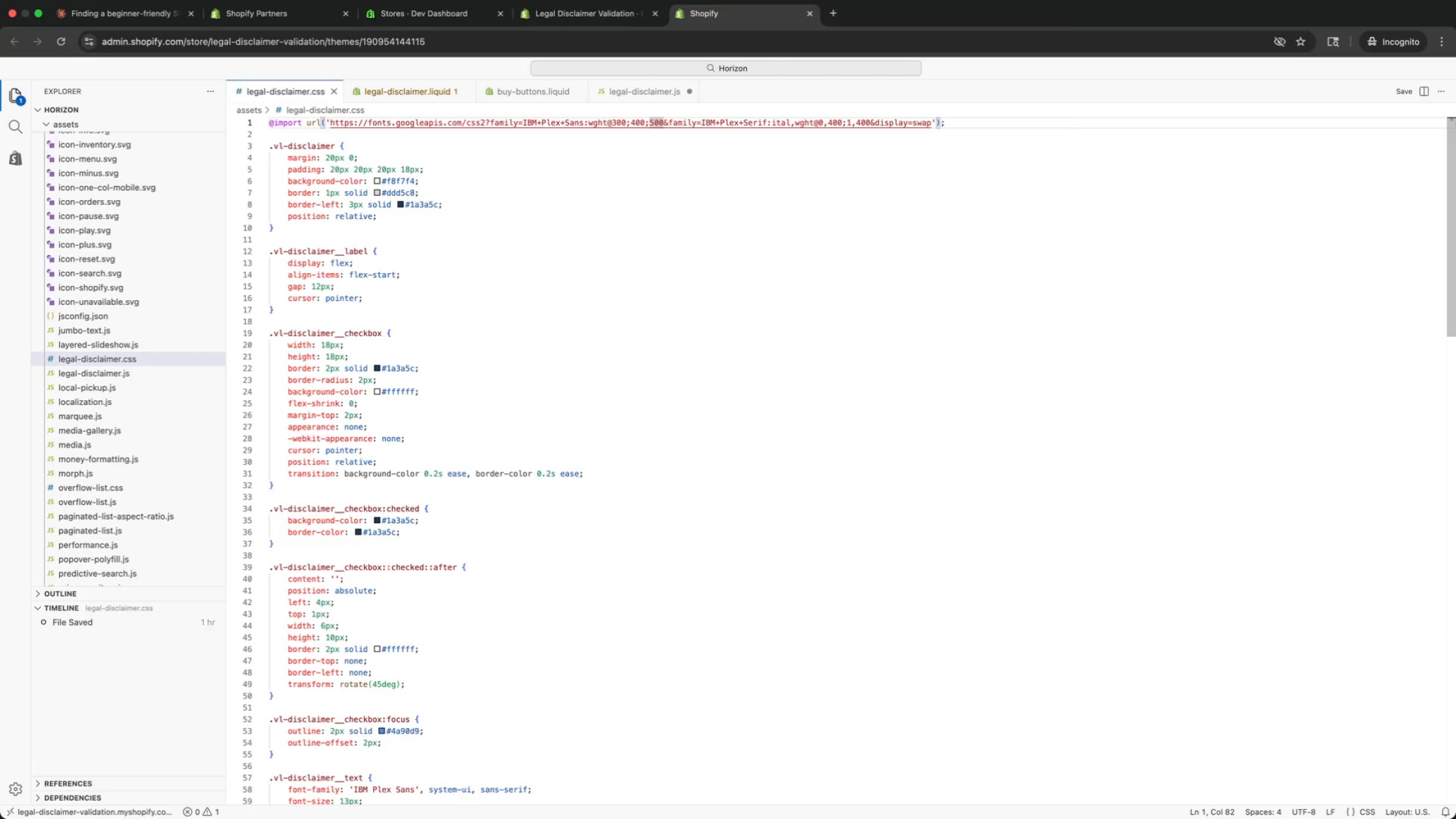 
key(ArrowRight)
 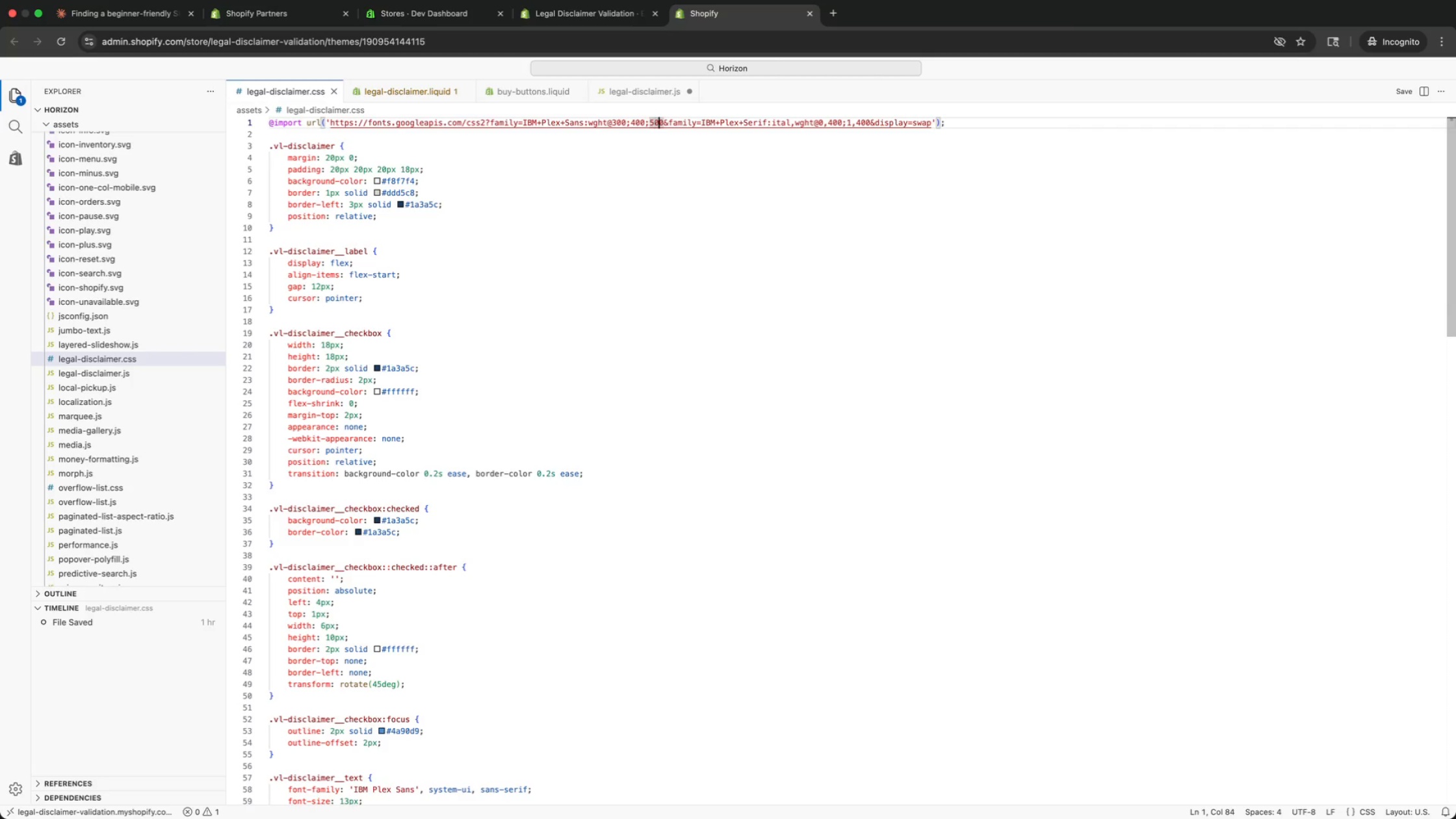 
key(ArrowRight)
 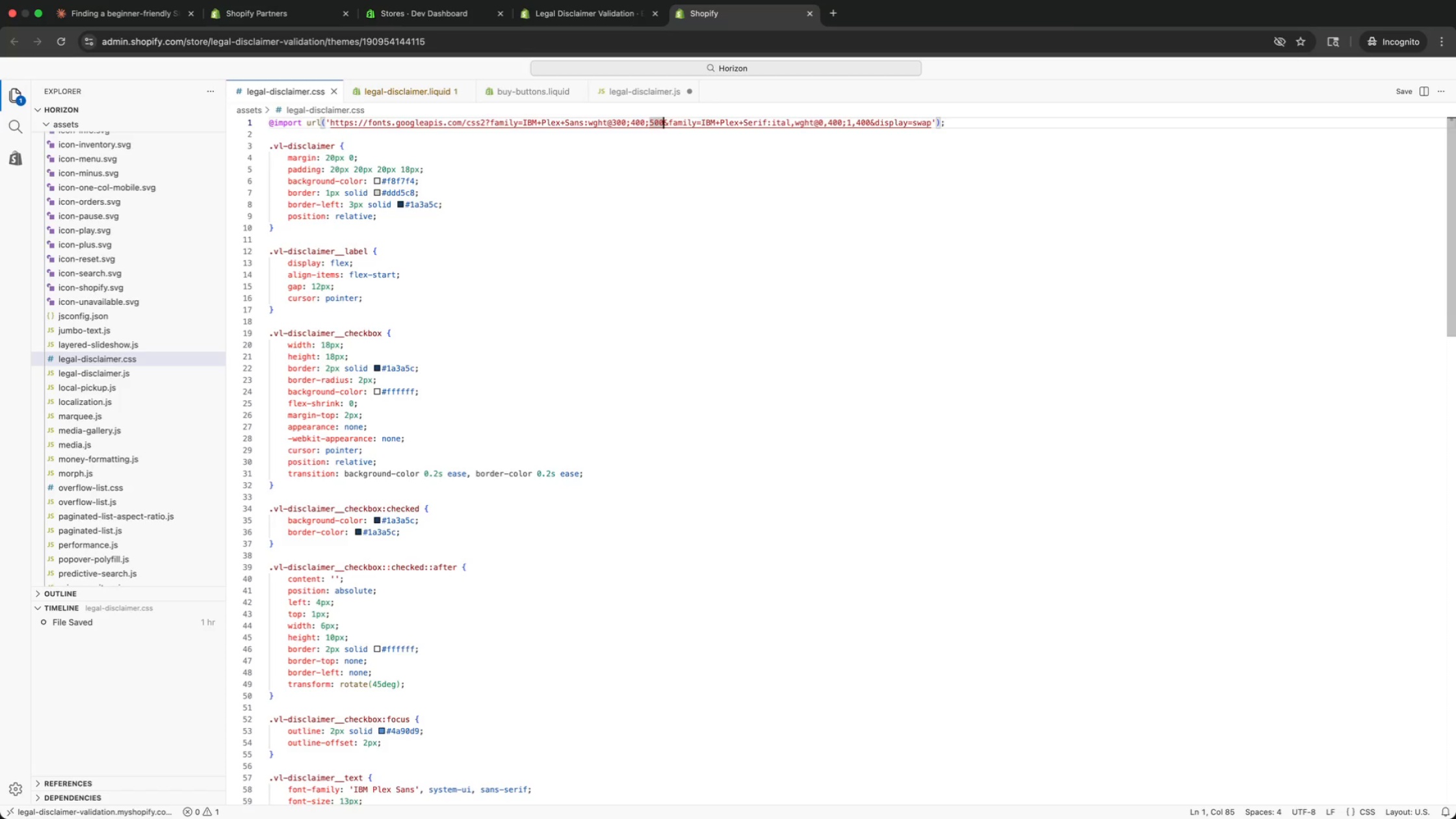 
key(ArrowRight)
 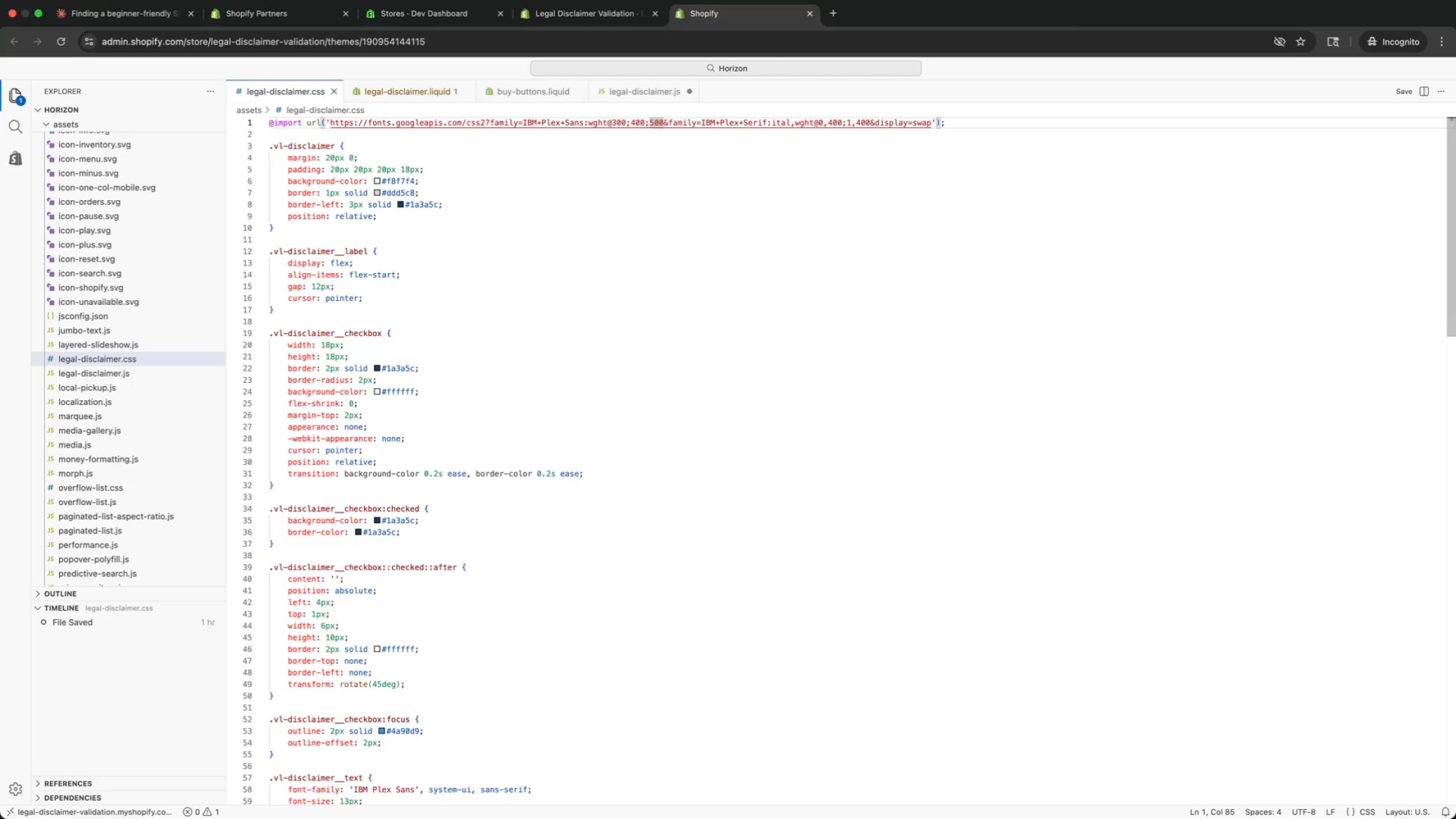 
key(ArrowRight)
 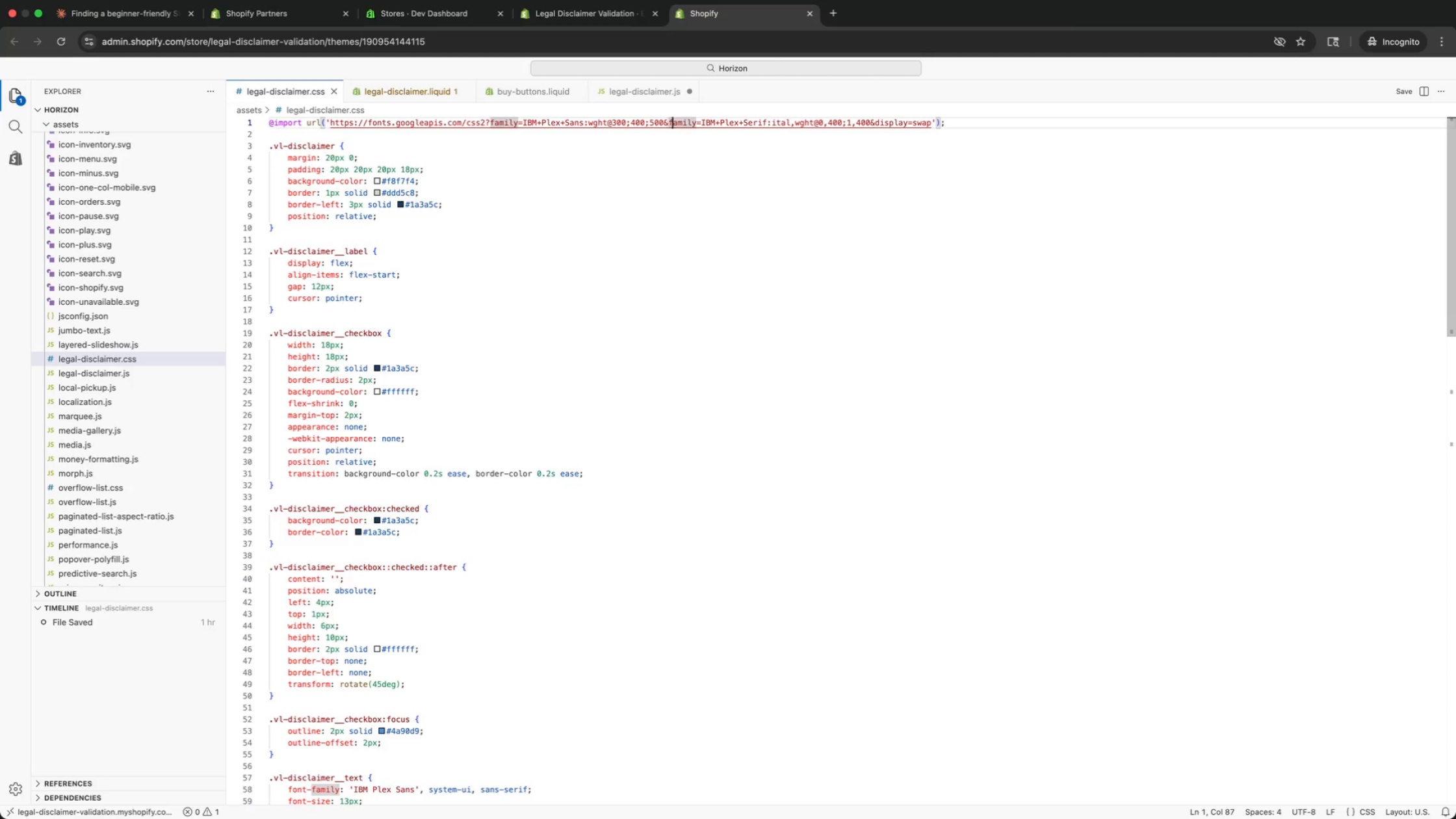 
key(ArrowRight)
 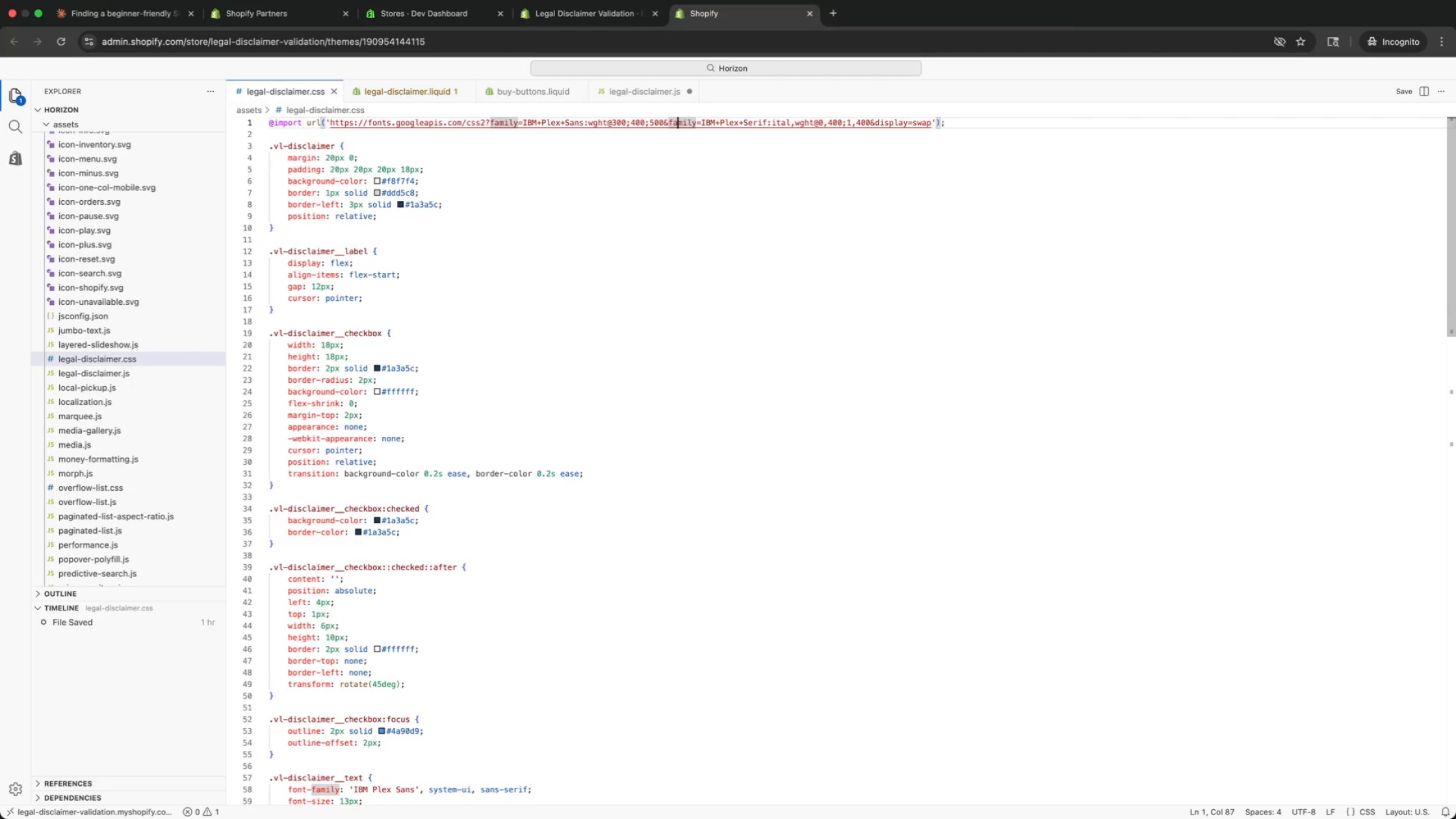 
key(ArrowRight)
 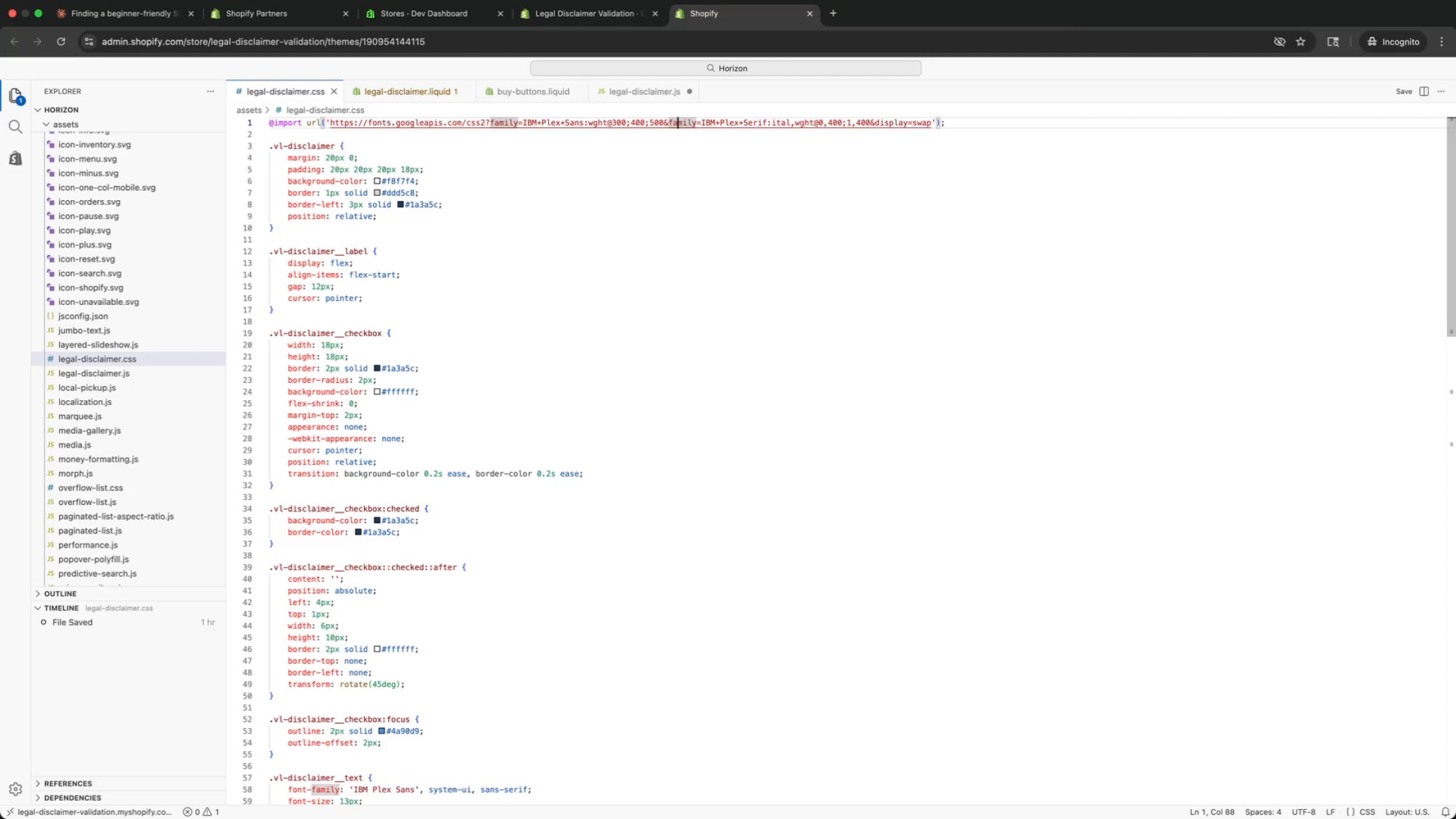 
key(ArrowRight)
 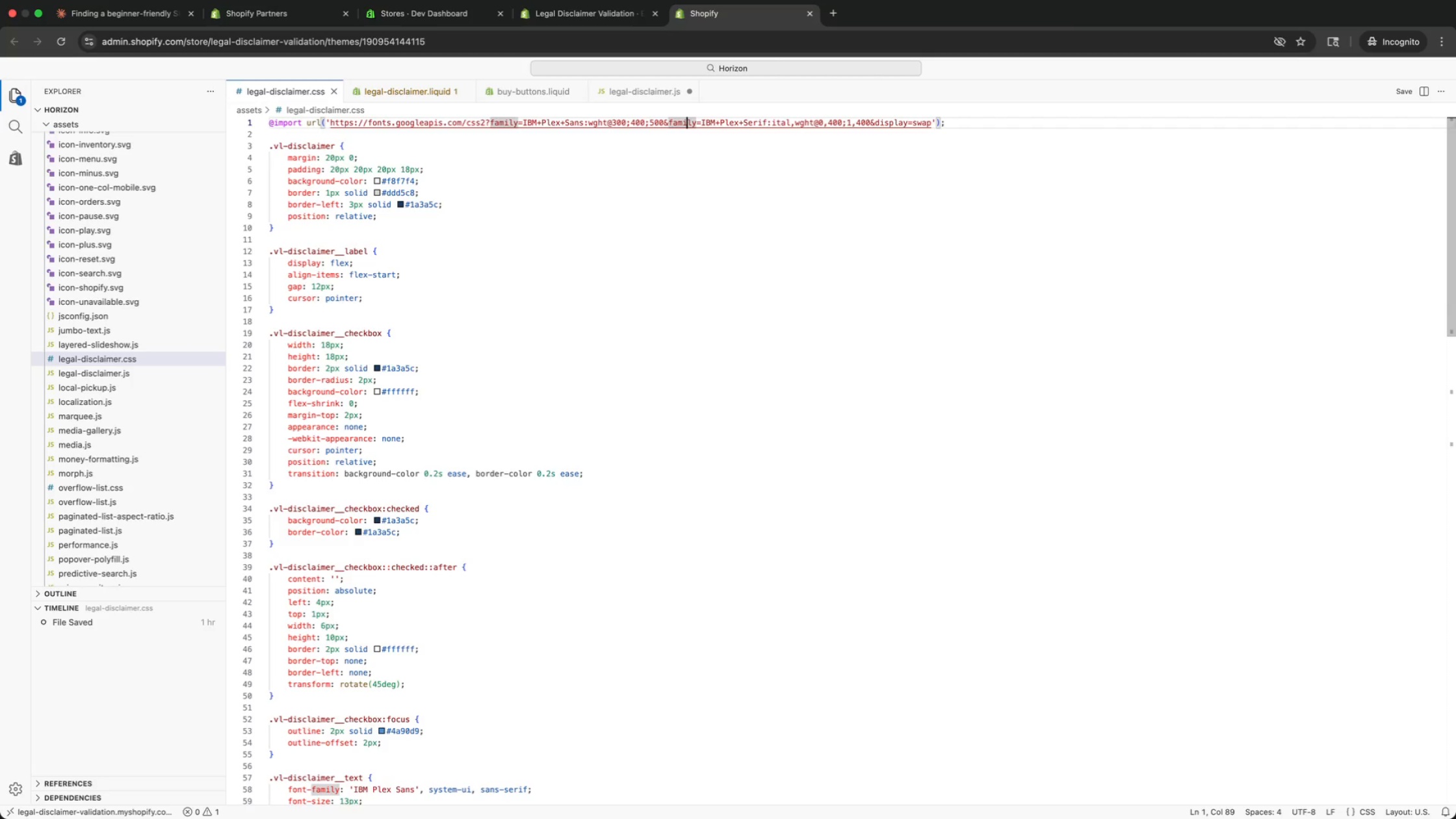 
key(ArrowRight)
 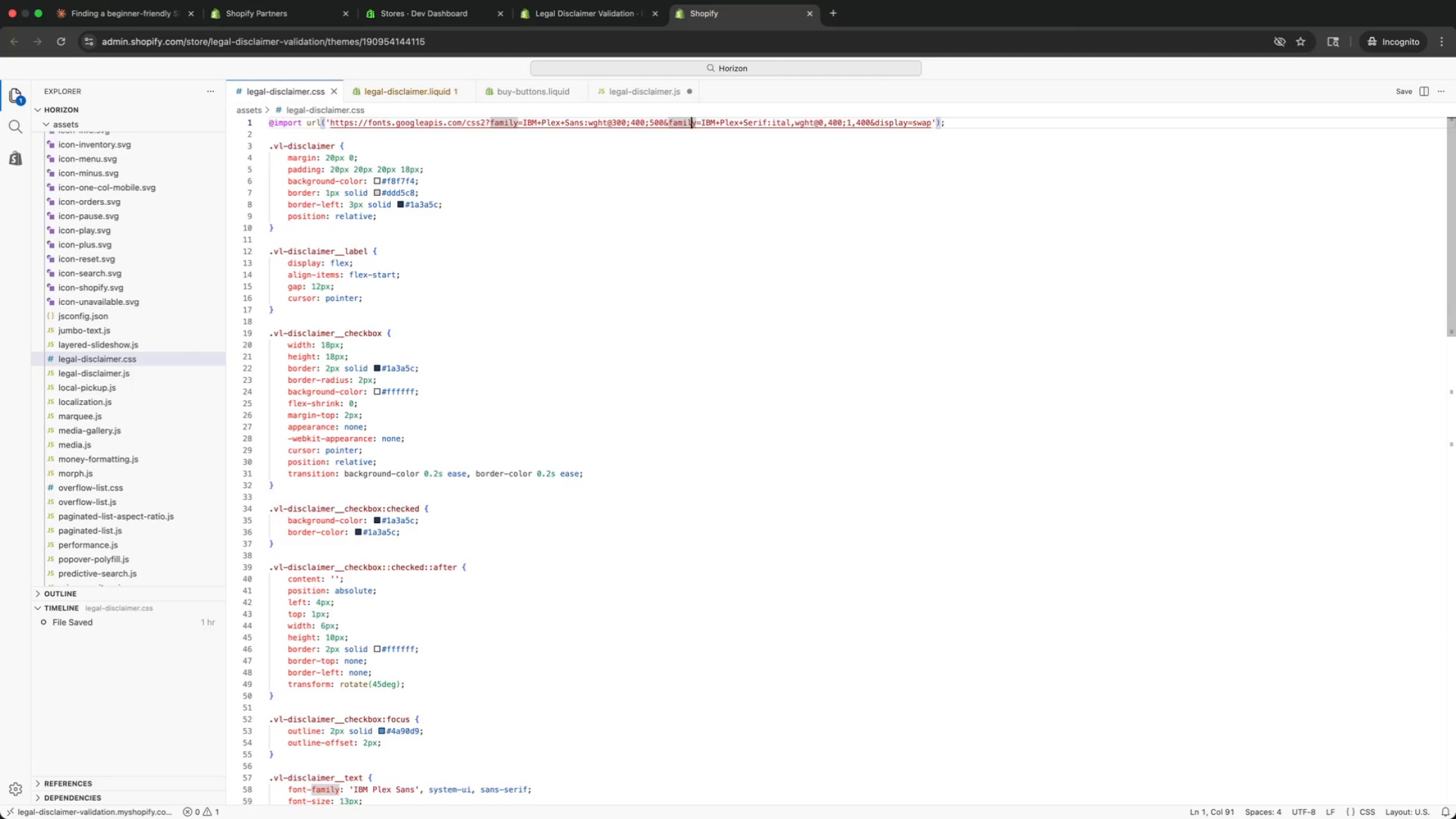 
key(ArrowRight)
 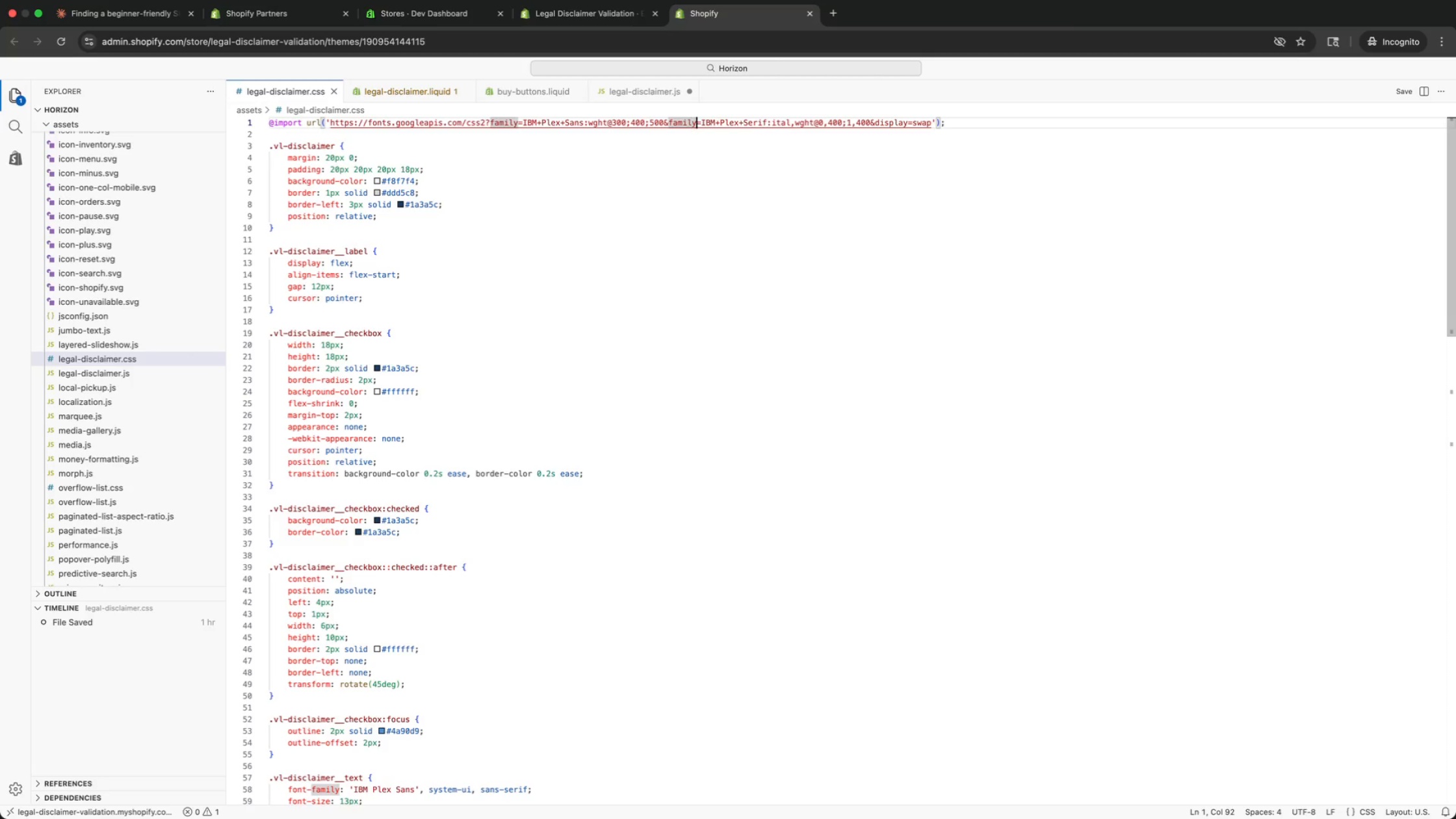 
key(ArrowRight)
 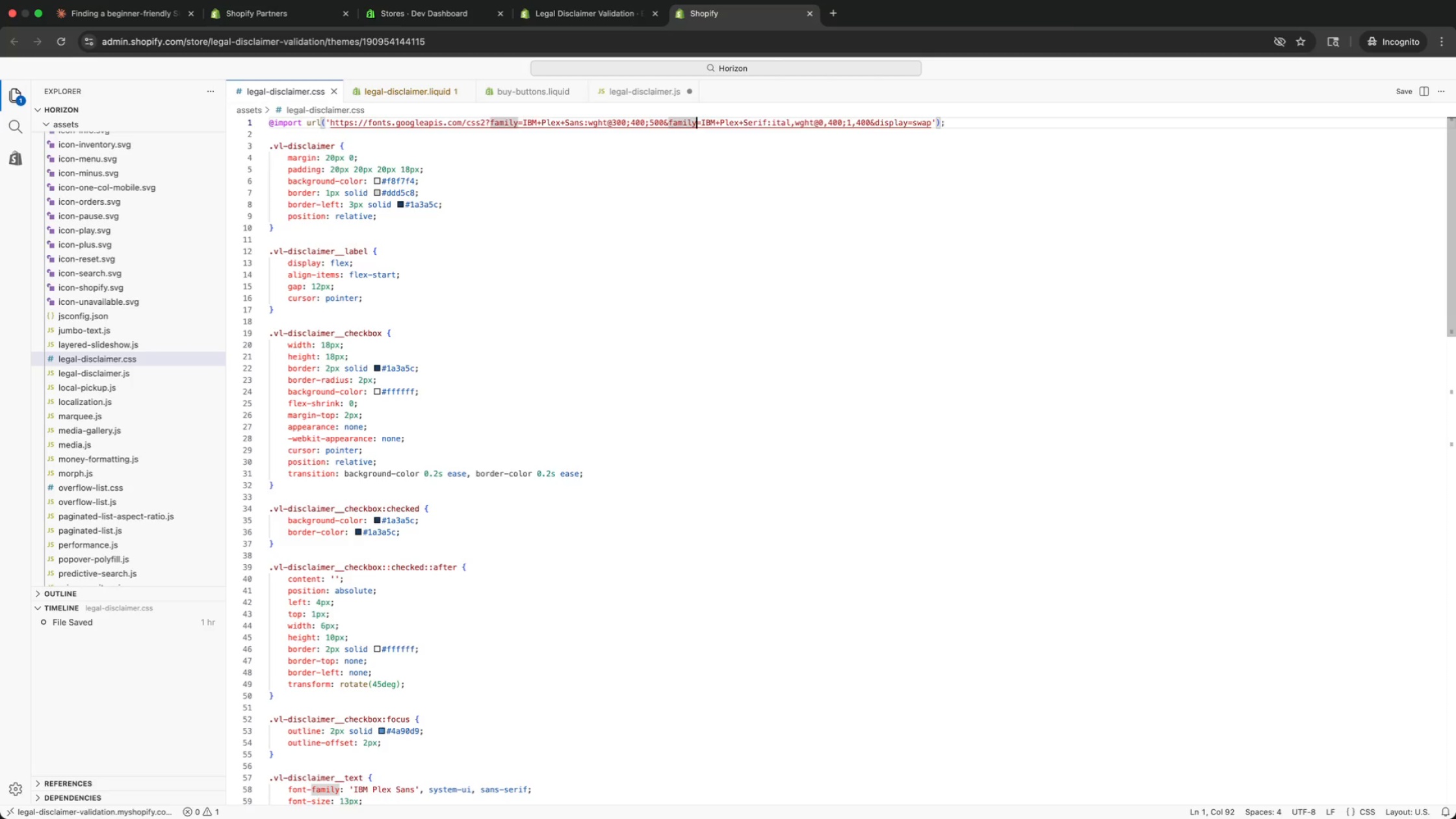 
key(ArrowRight)
 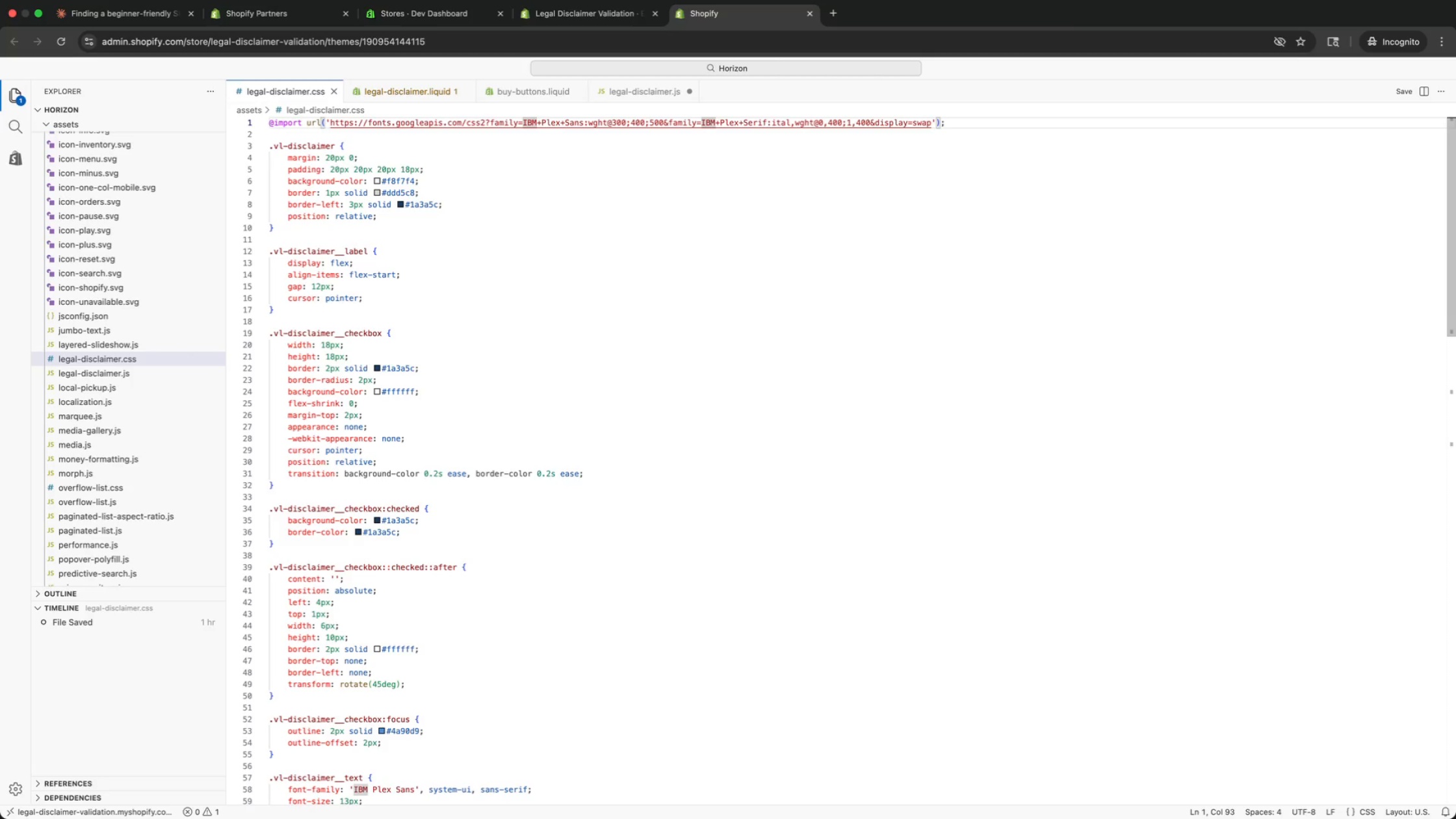 
key(ArrowRight)
 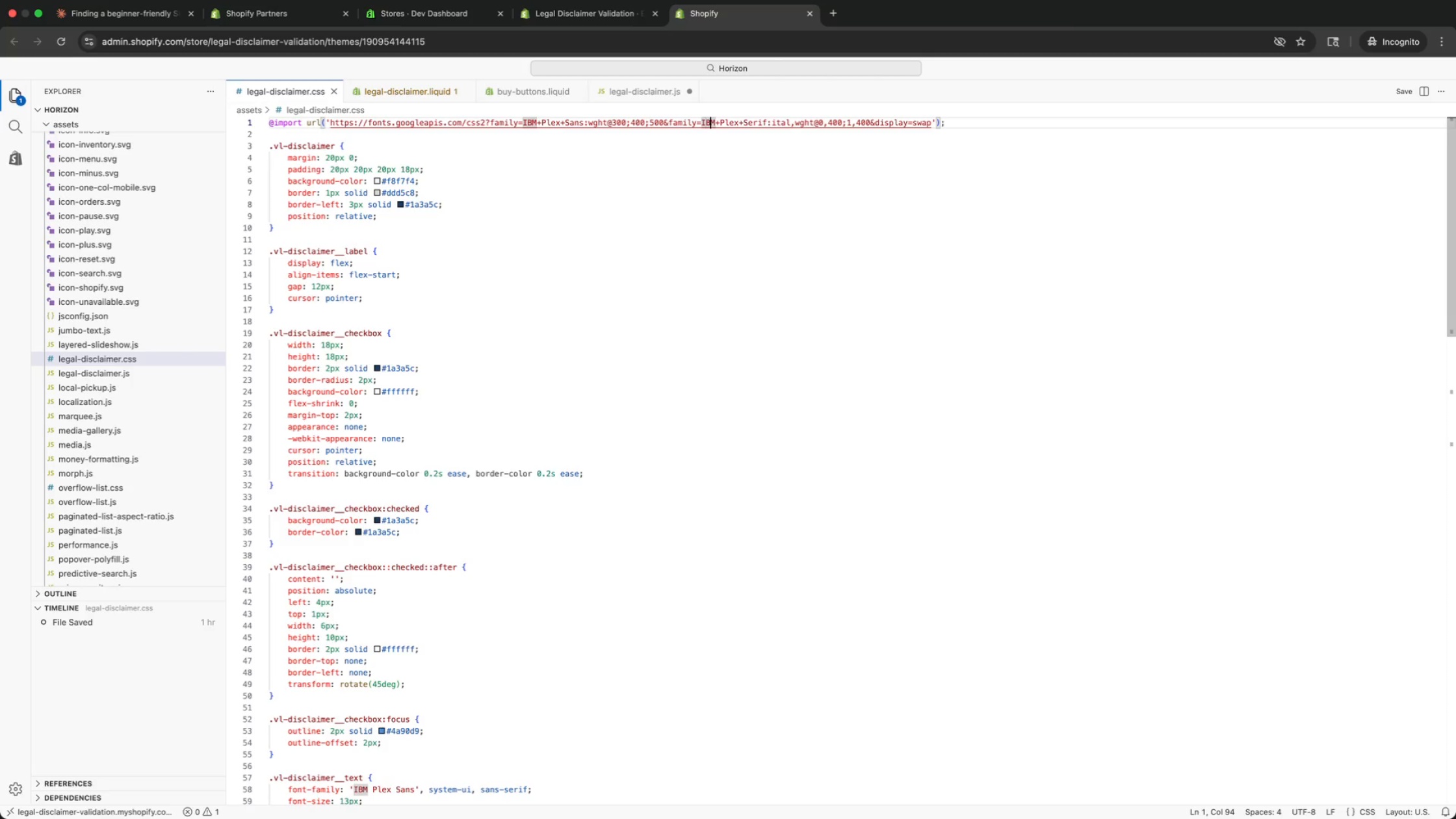 
key(ArrowRight)
 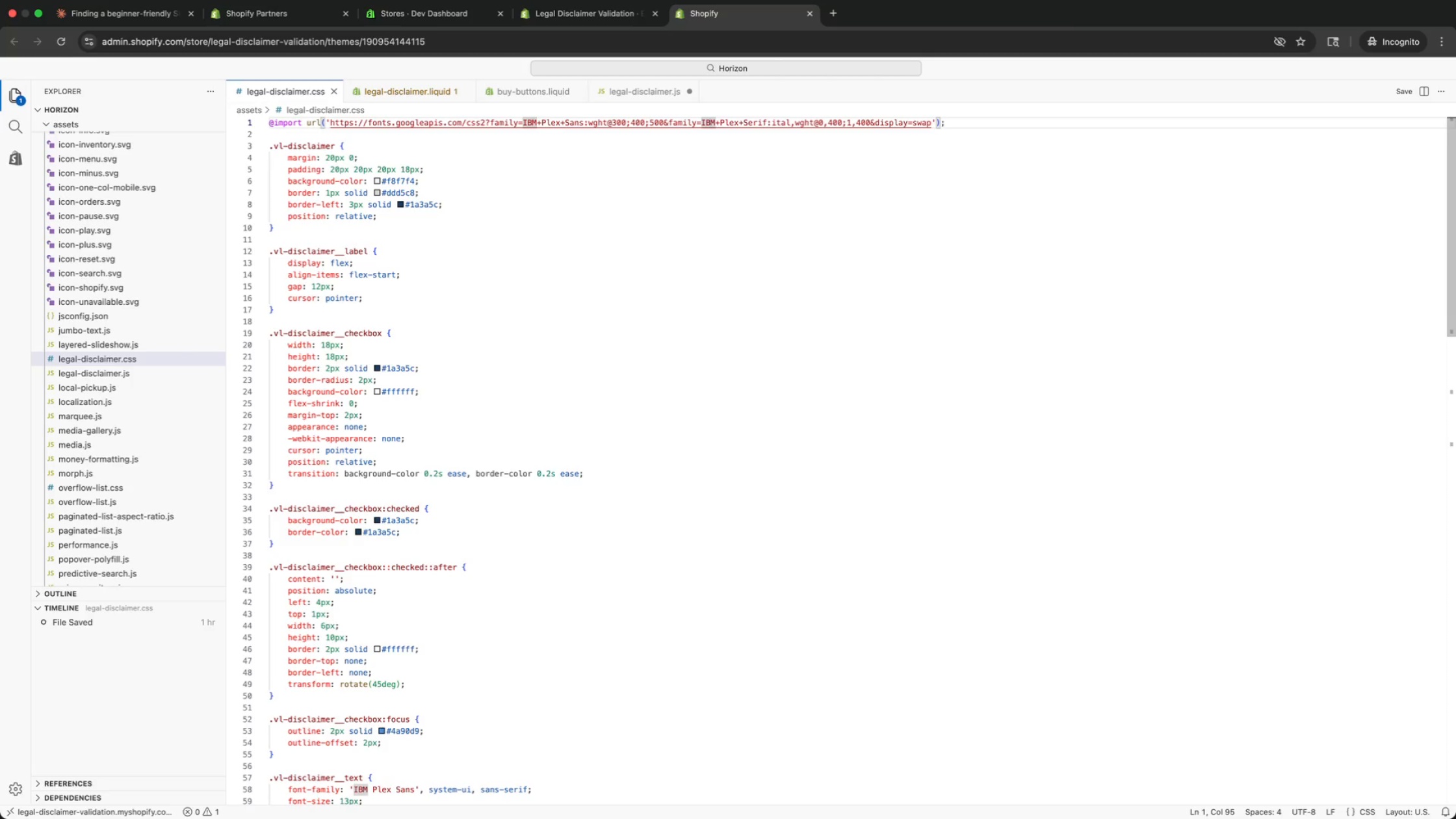 
key(ArrowRight)
 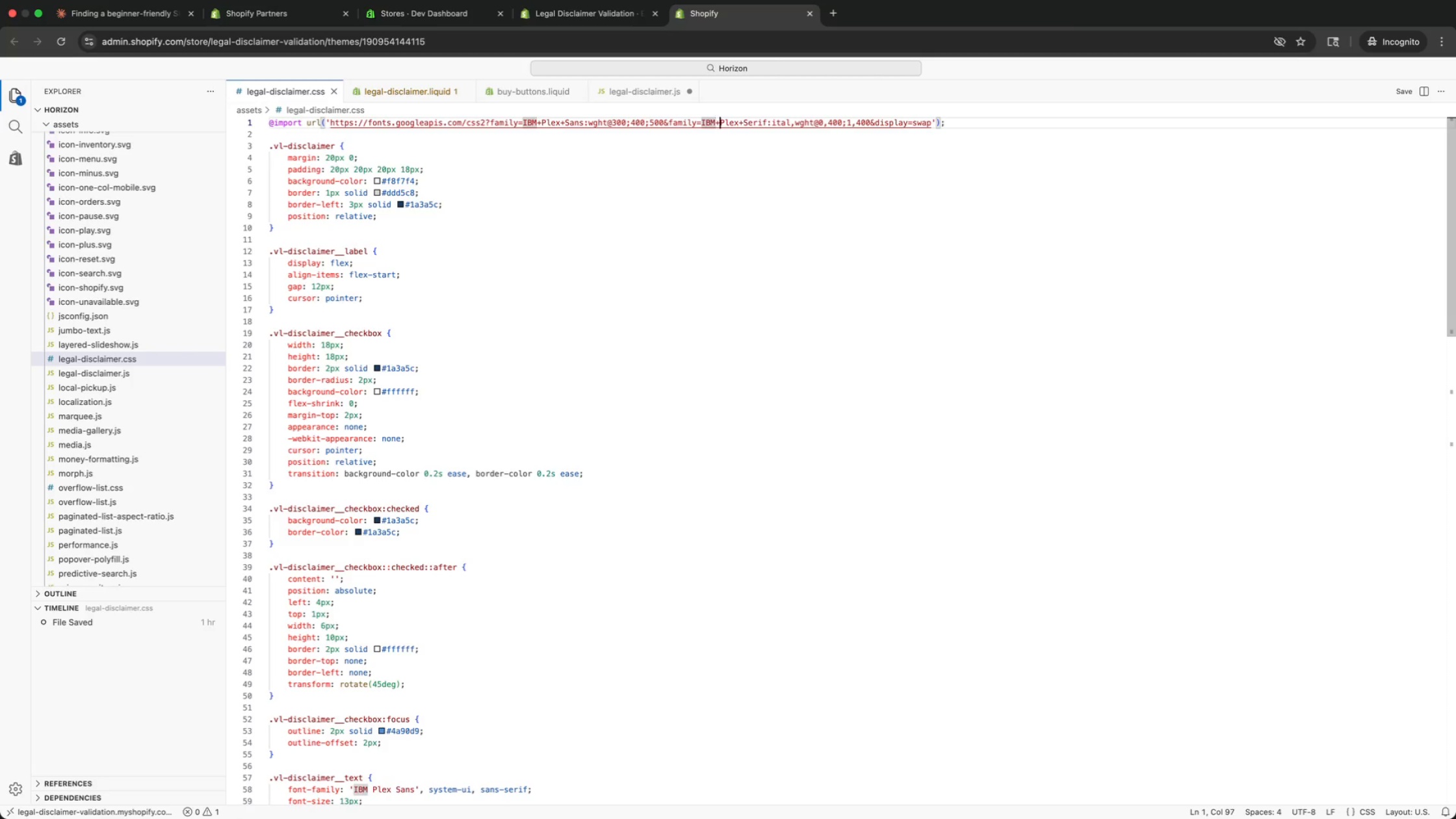 
key(ArrowRight)
 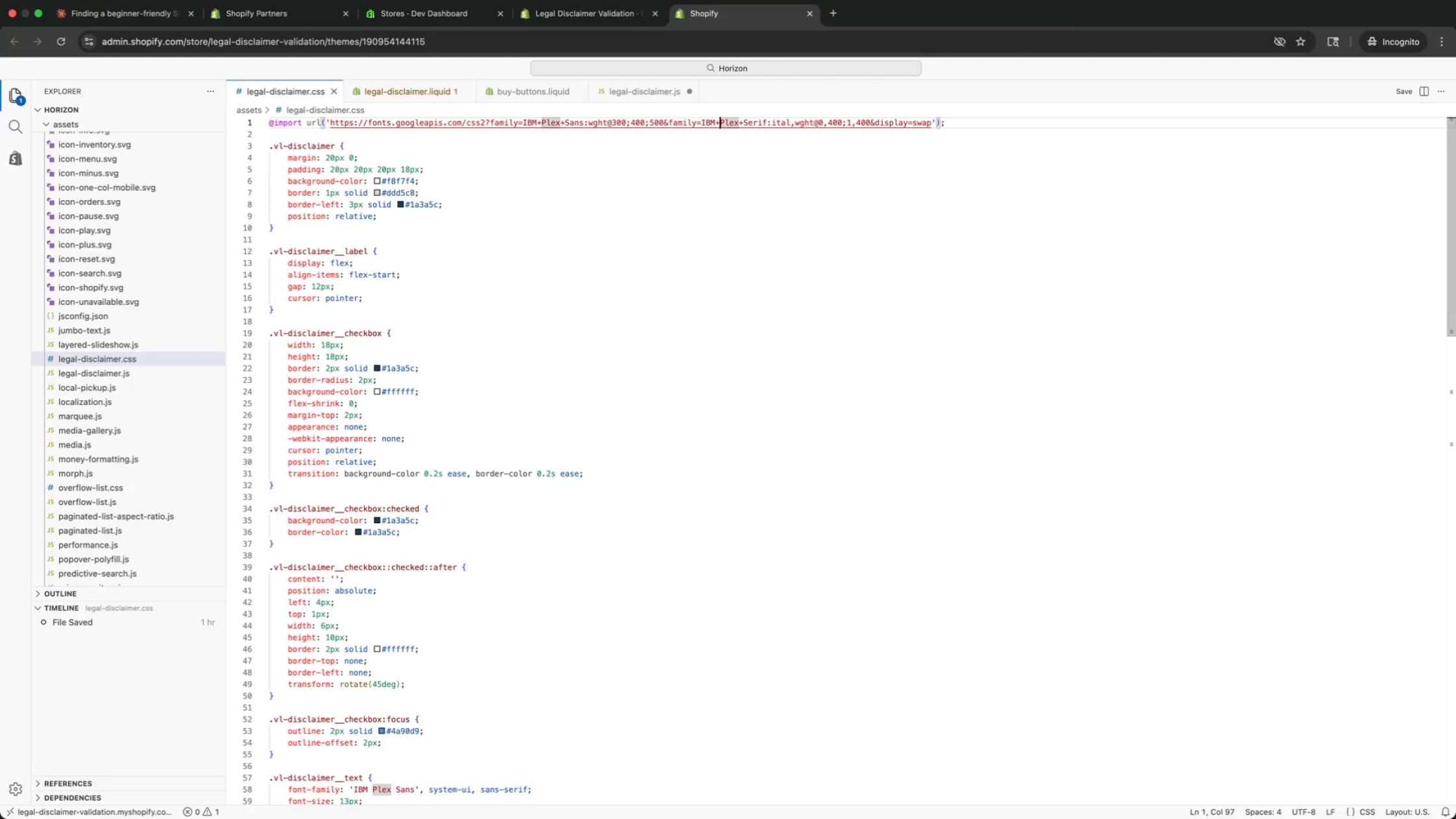 
key(ArrowRight)
 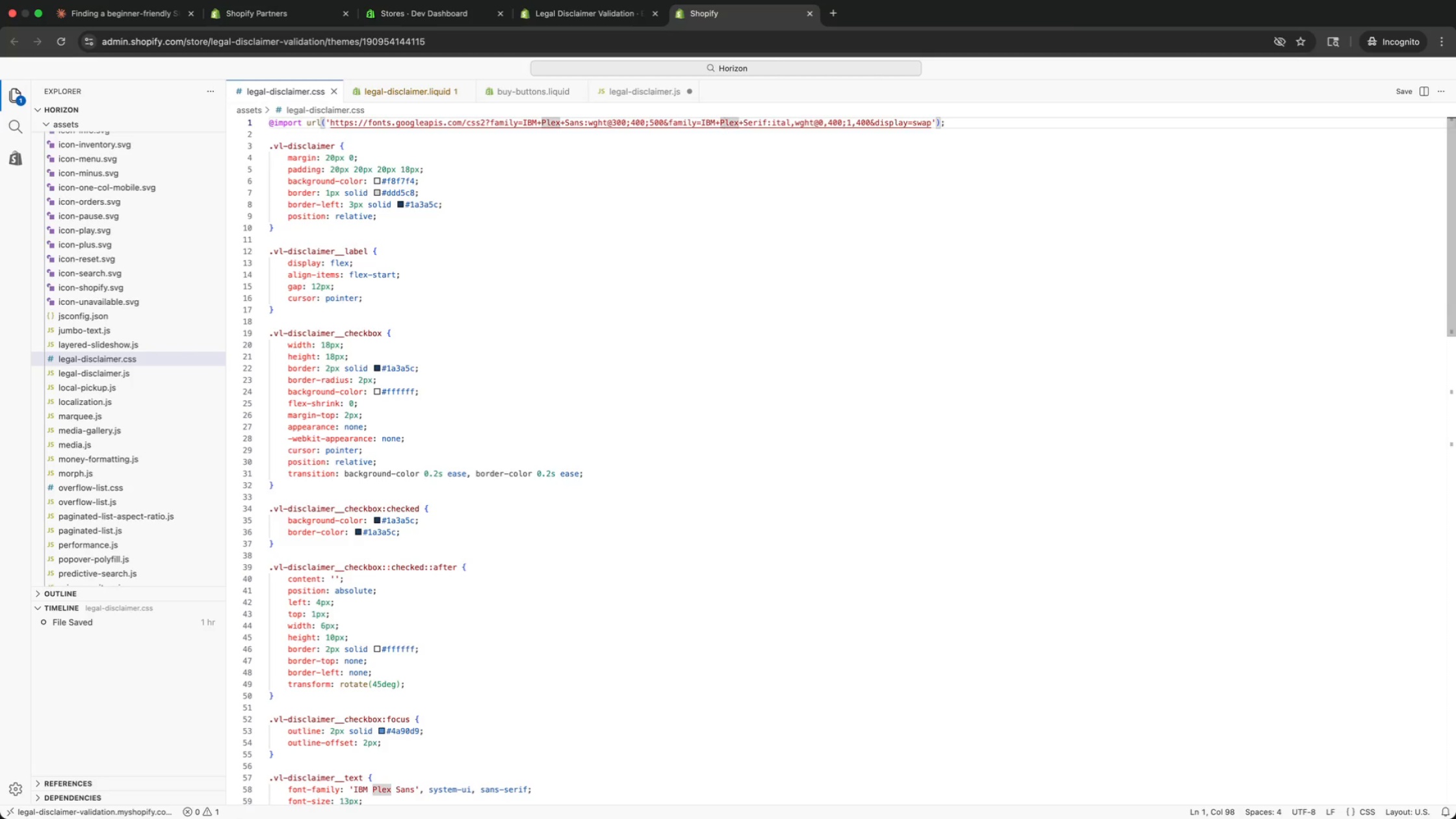 
key(ArrowRight)
 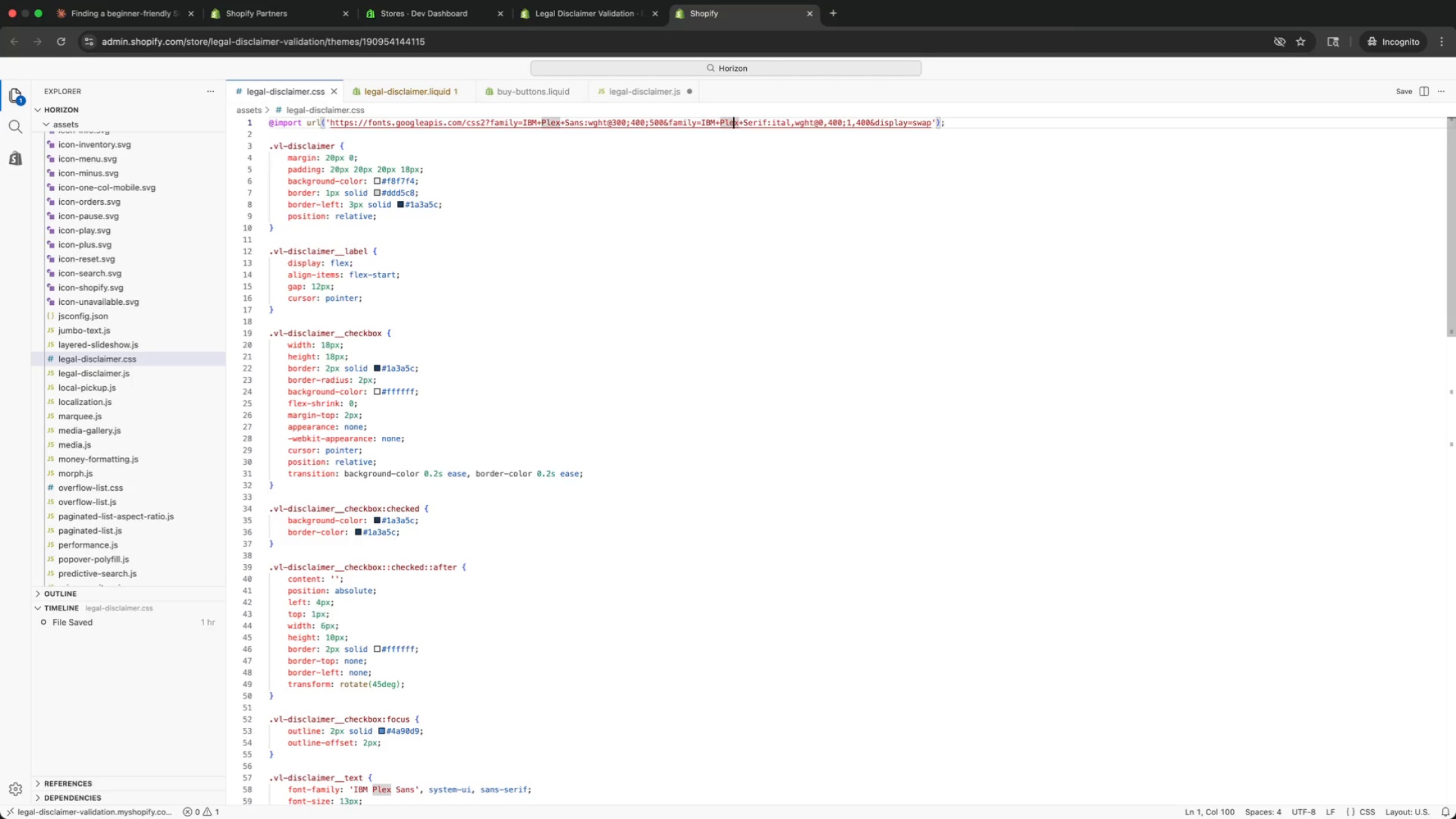 
key(ArrowRight)
 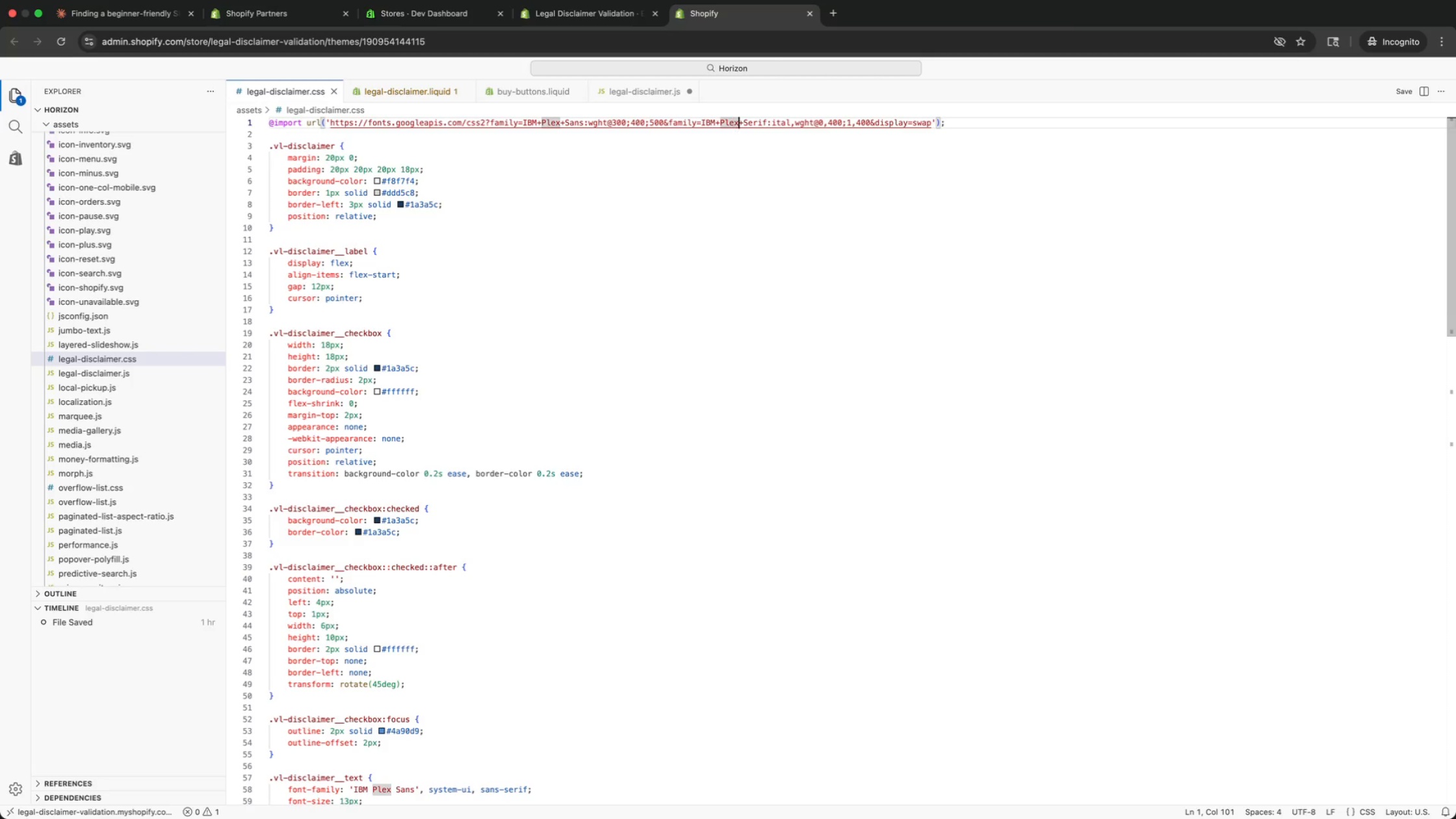 
key(ArrowRight)
 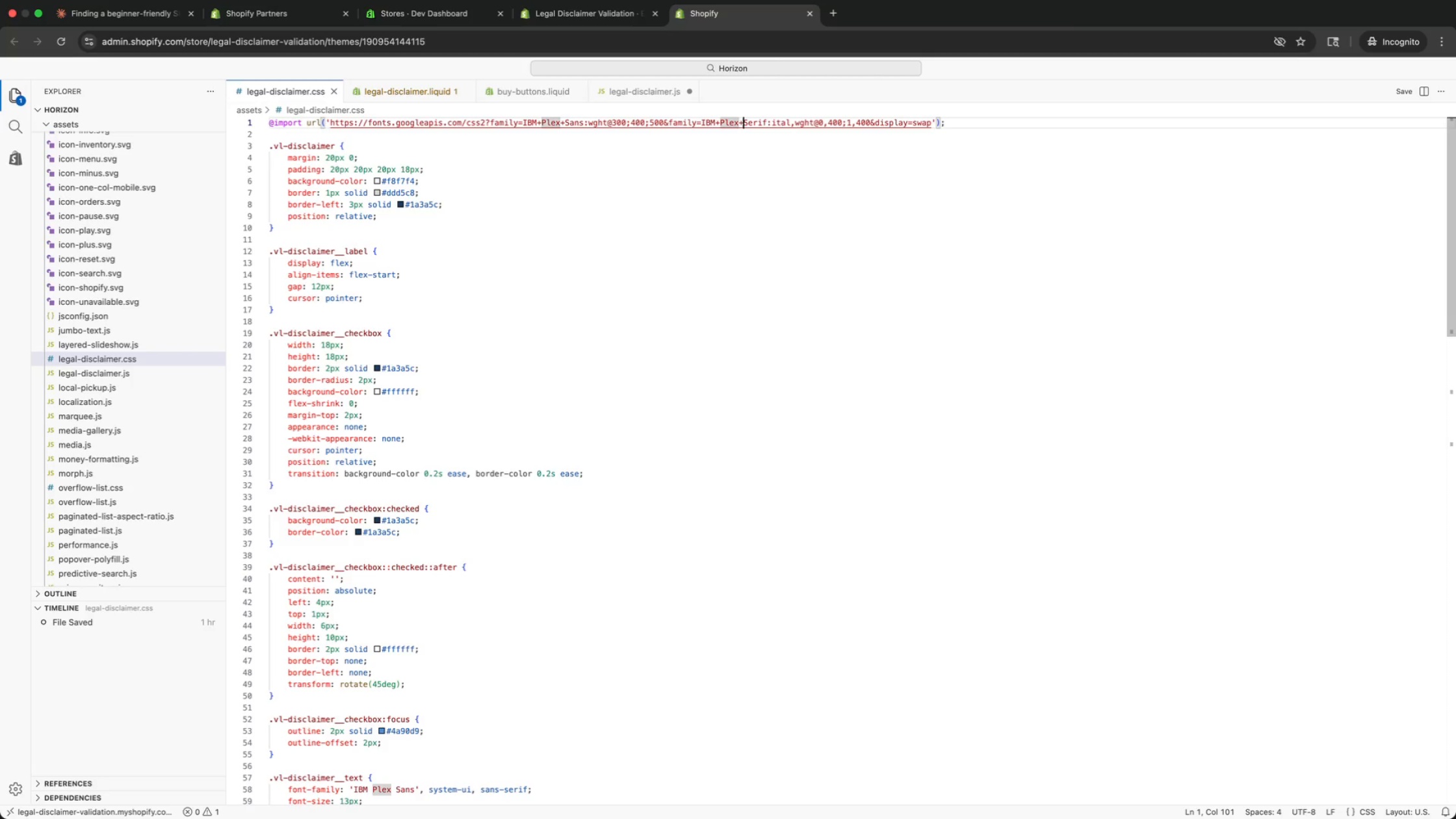 
key(ArrowRight)
 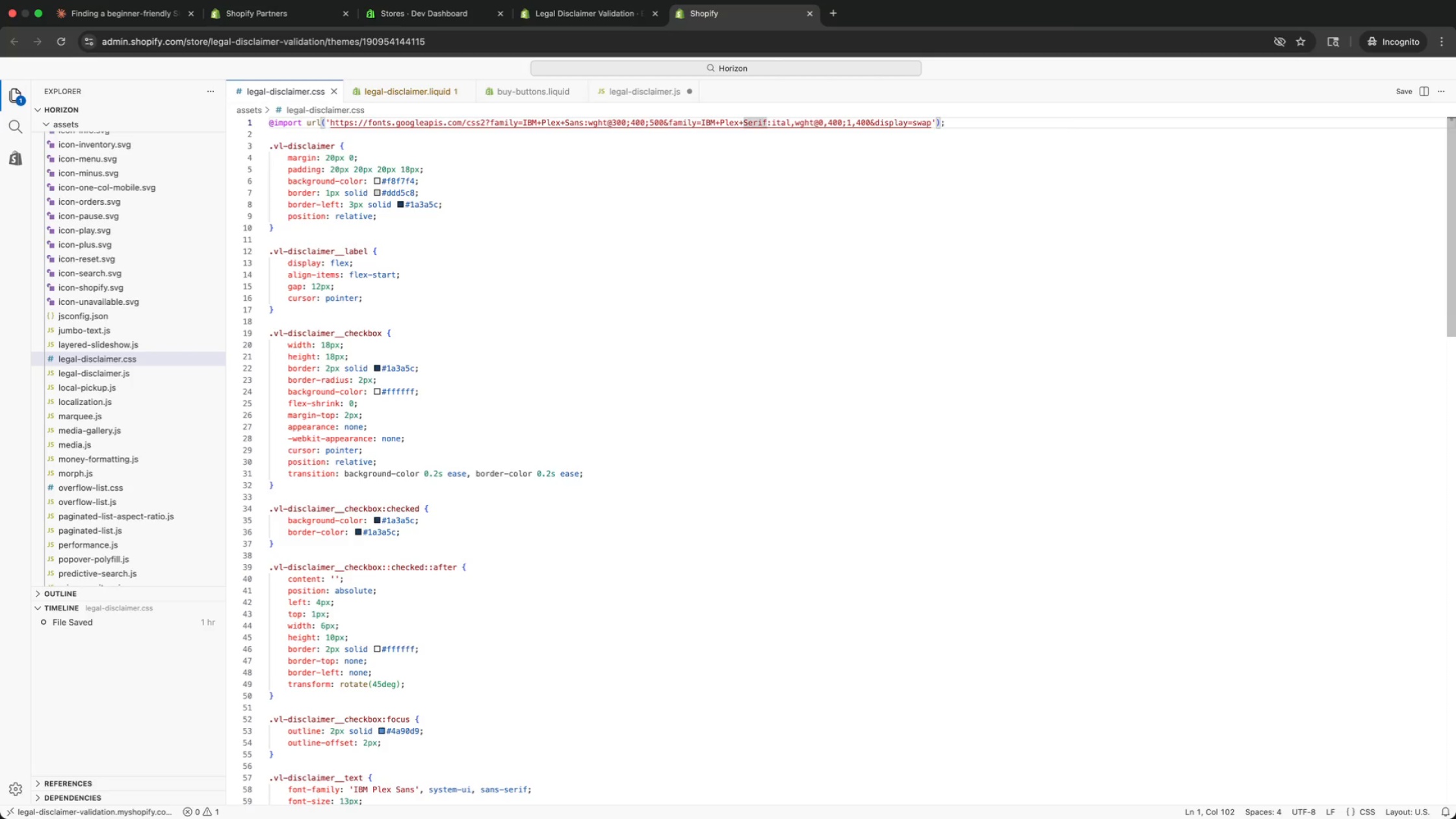 
key(ArrowRight)
 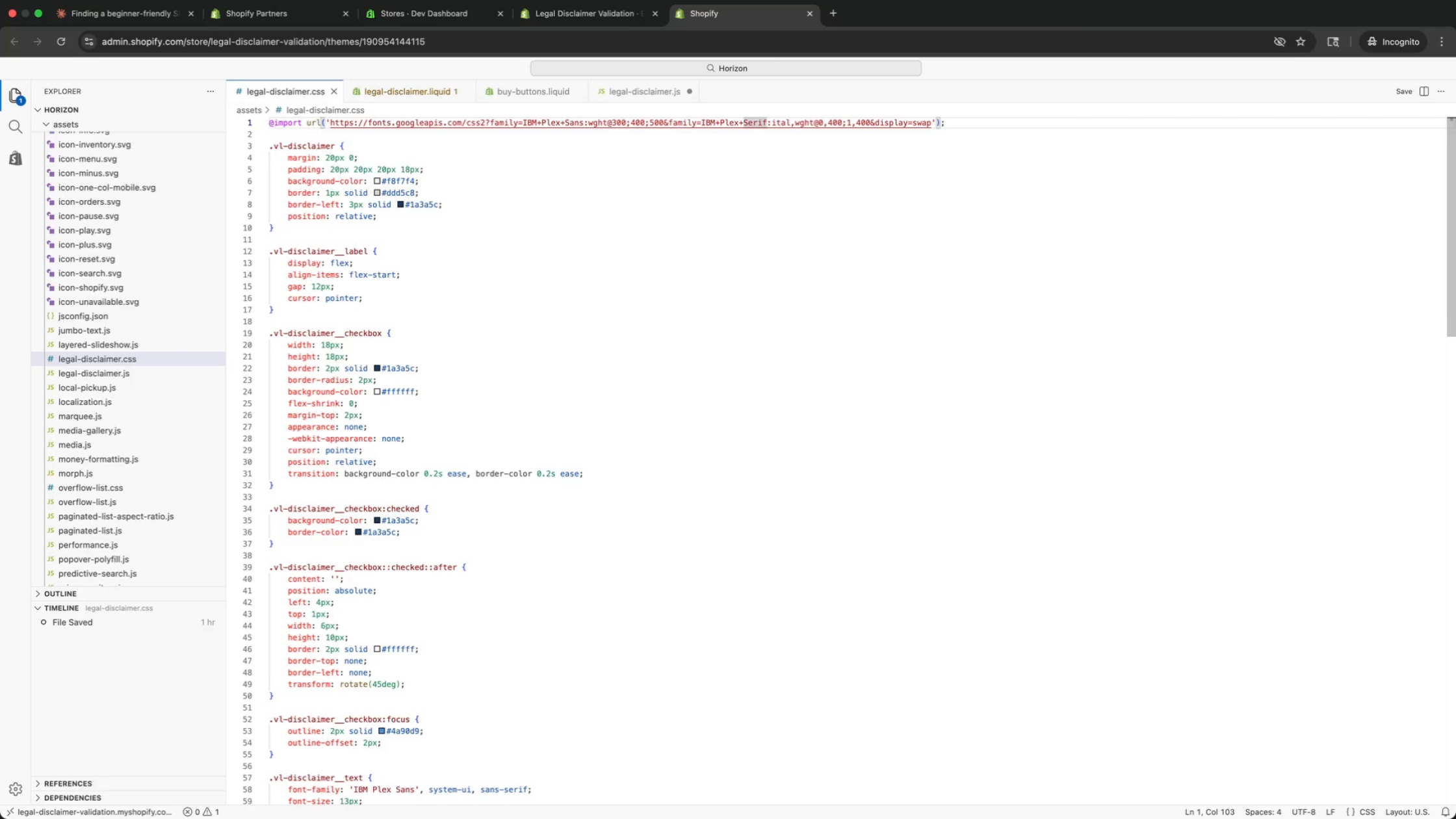 
key(ArrowRight)
 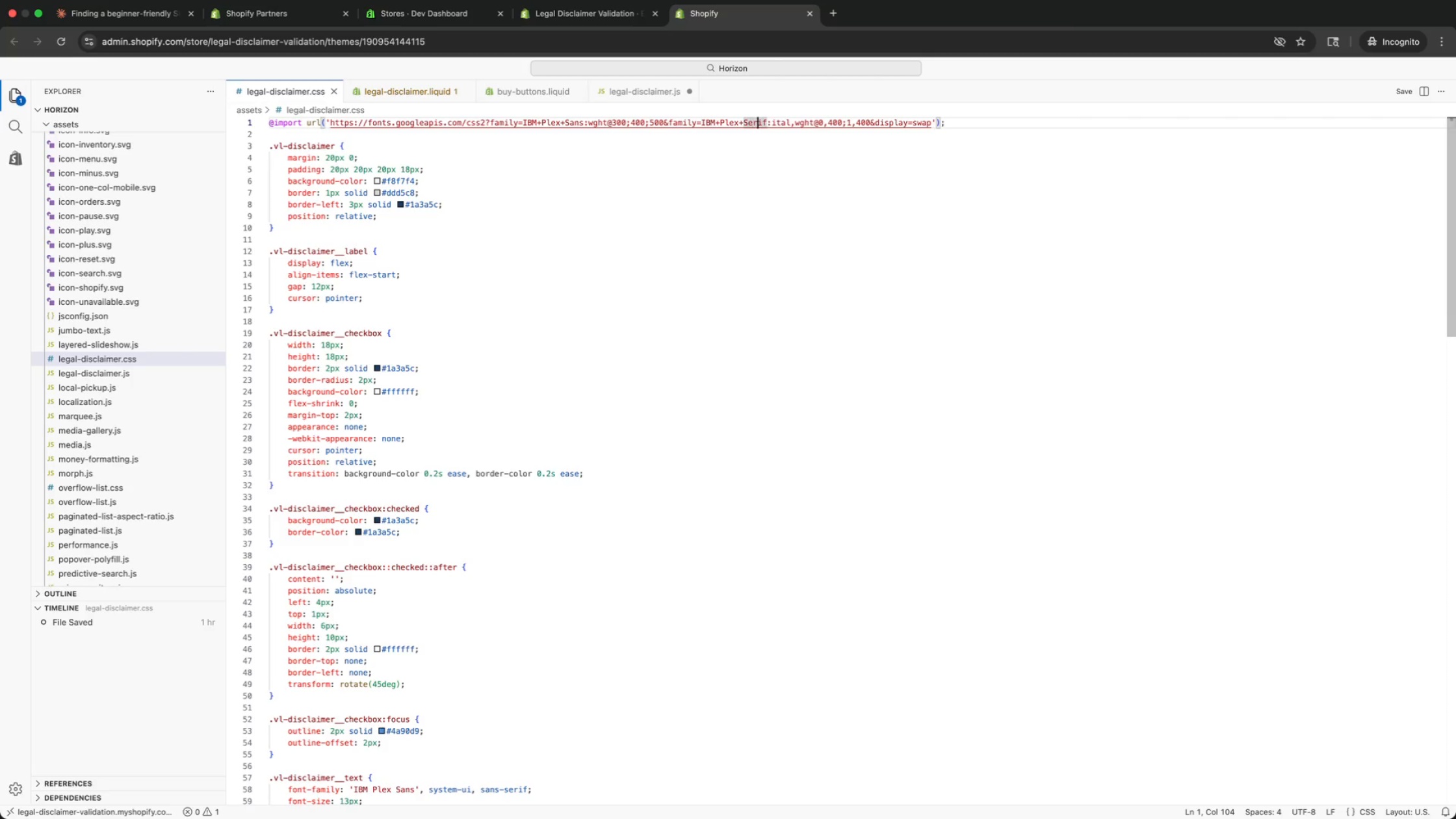 
key(ArrowRight)
 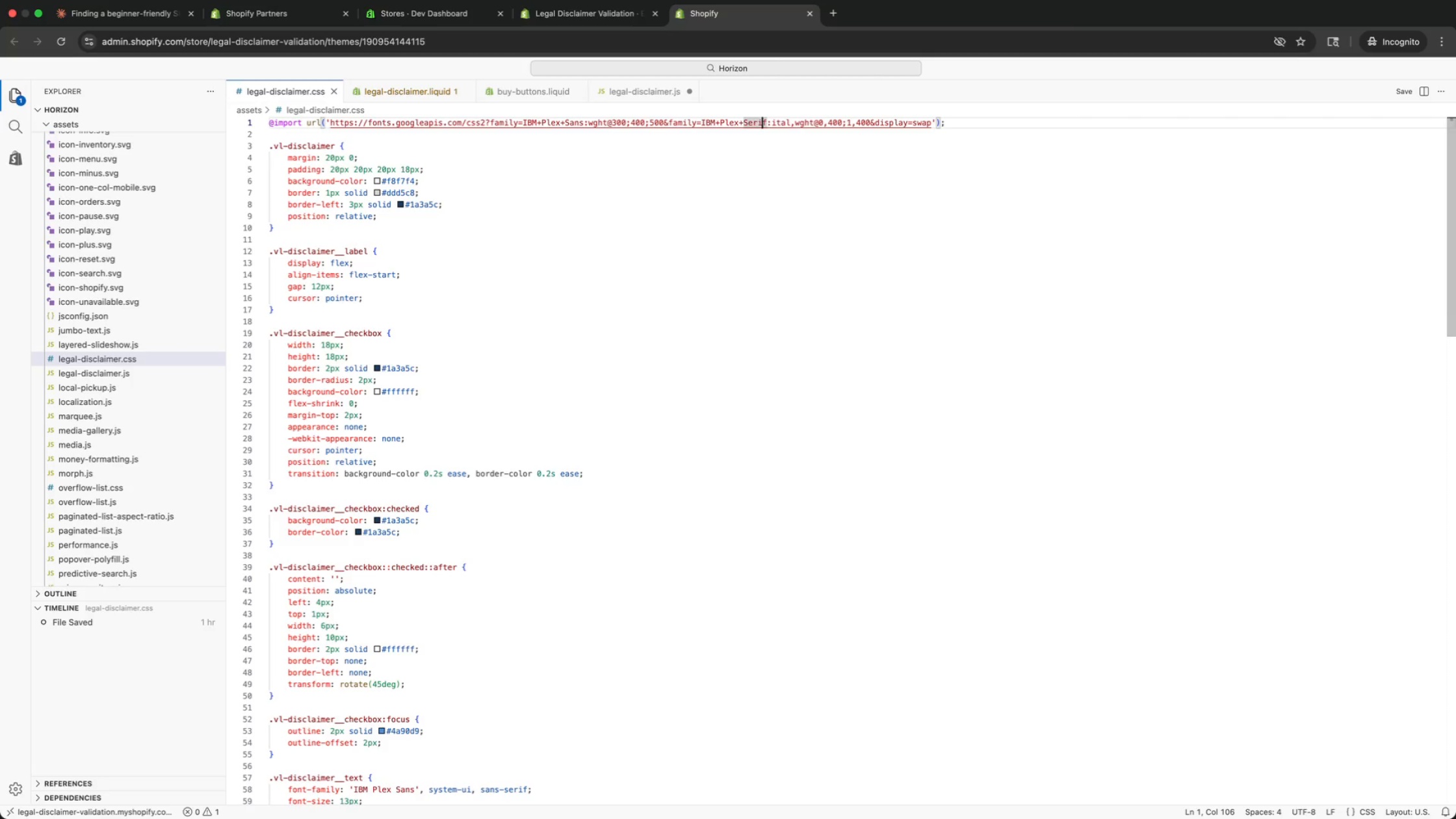 
key(ArrowRight)
 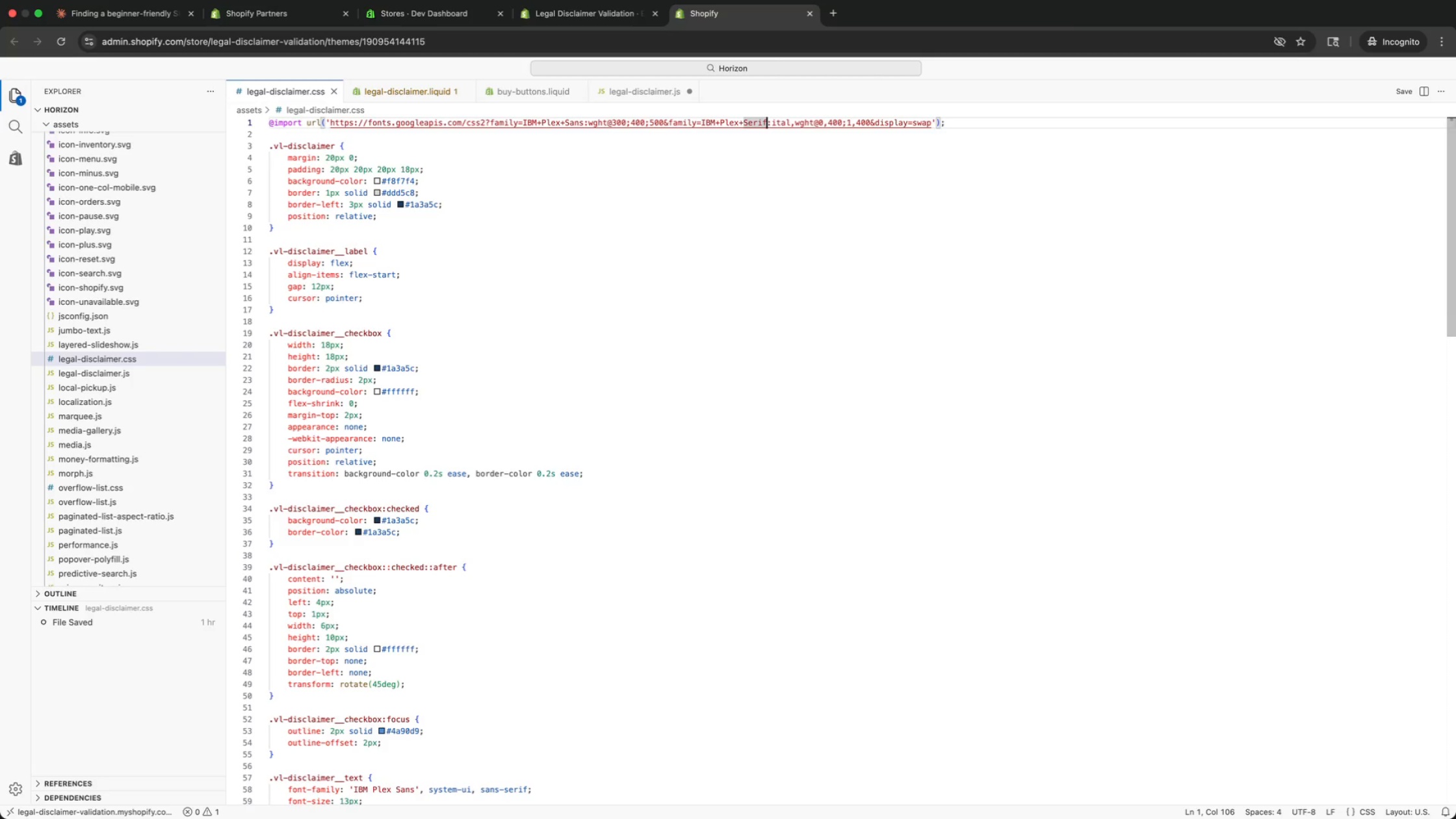 
key(ArrowRight)
 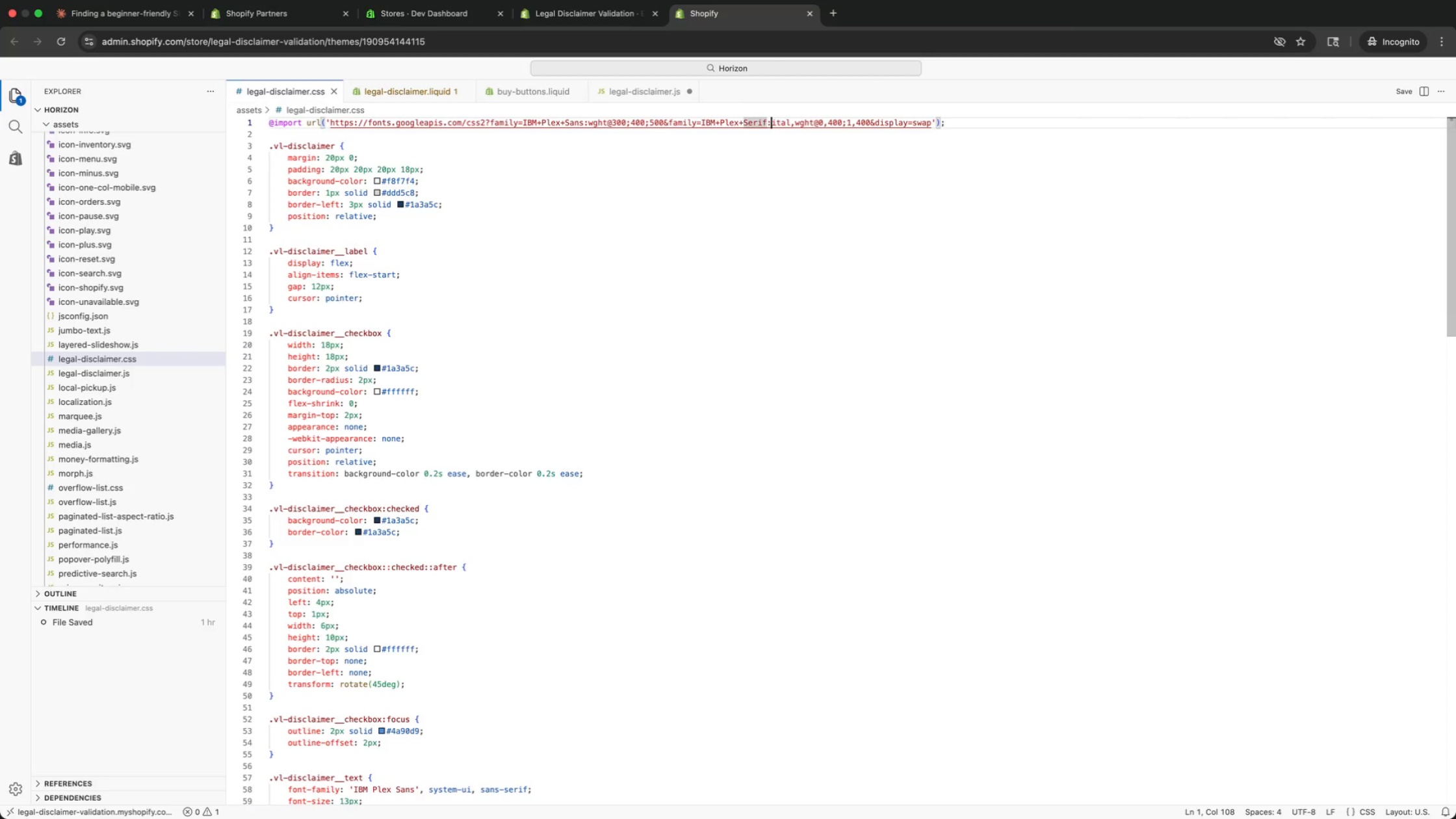 
key(ArrowRight)
 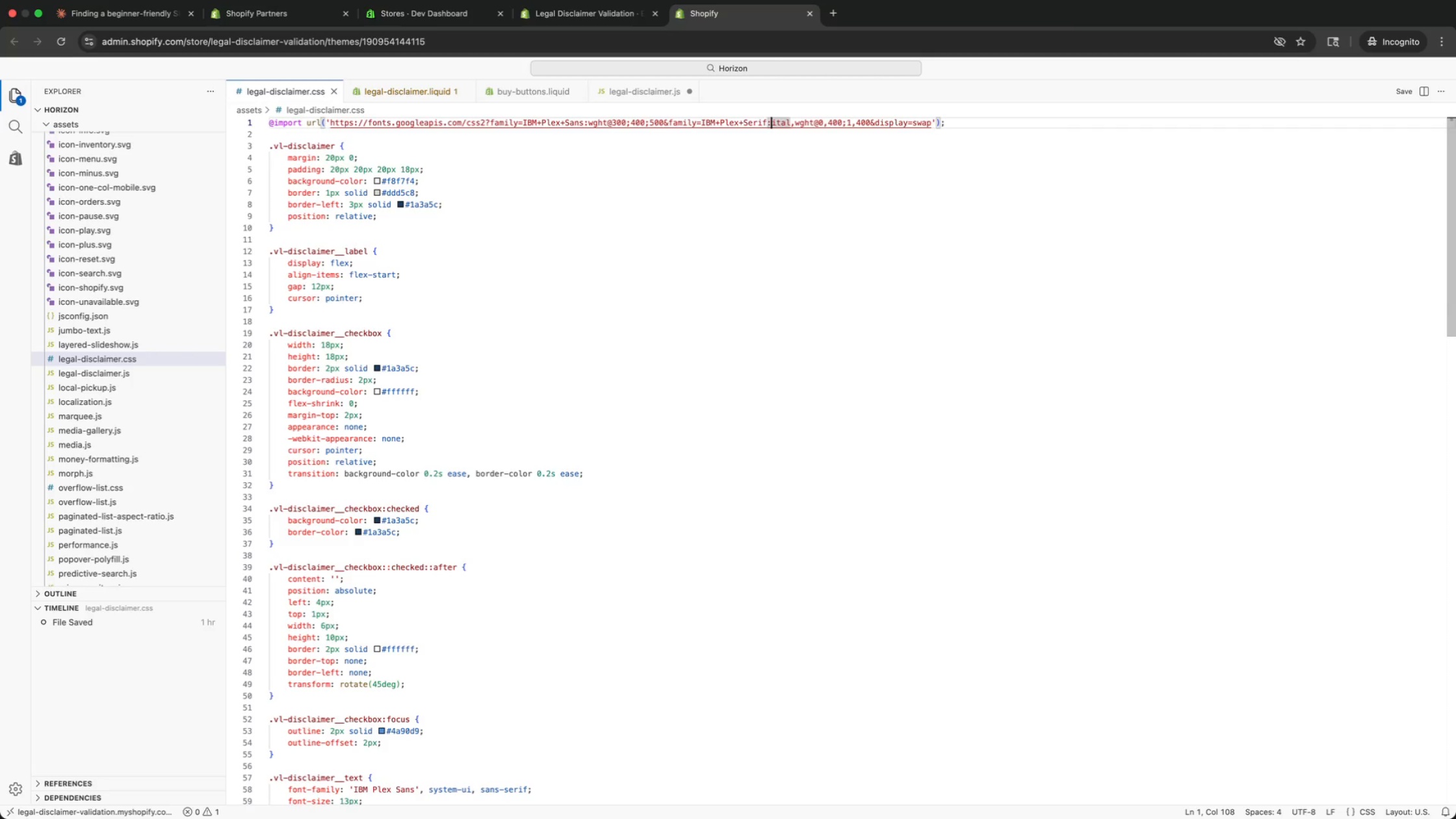 
key(ArrowRight)
 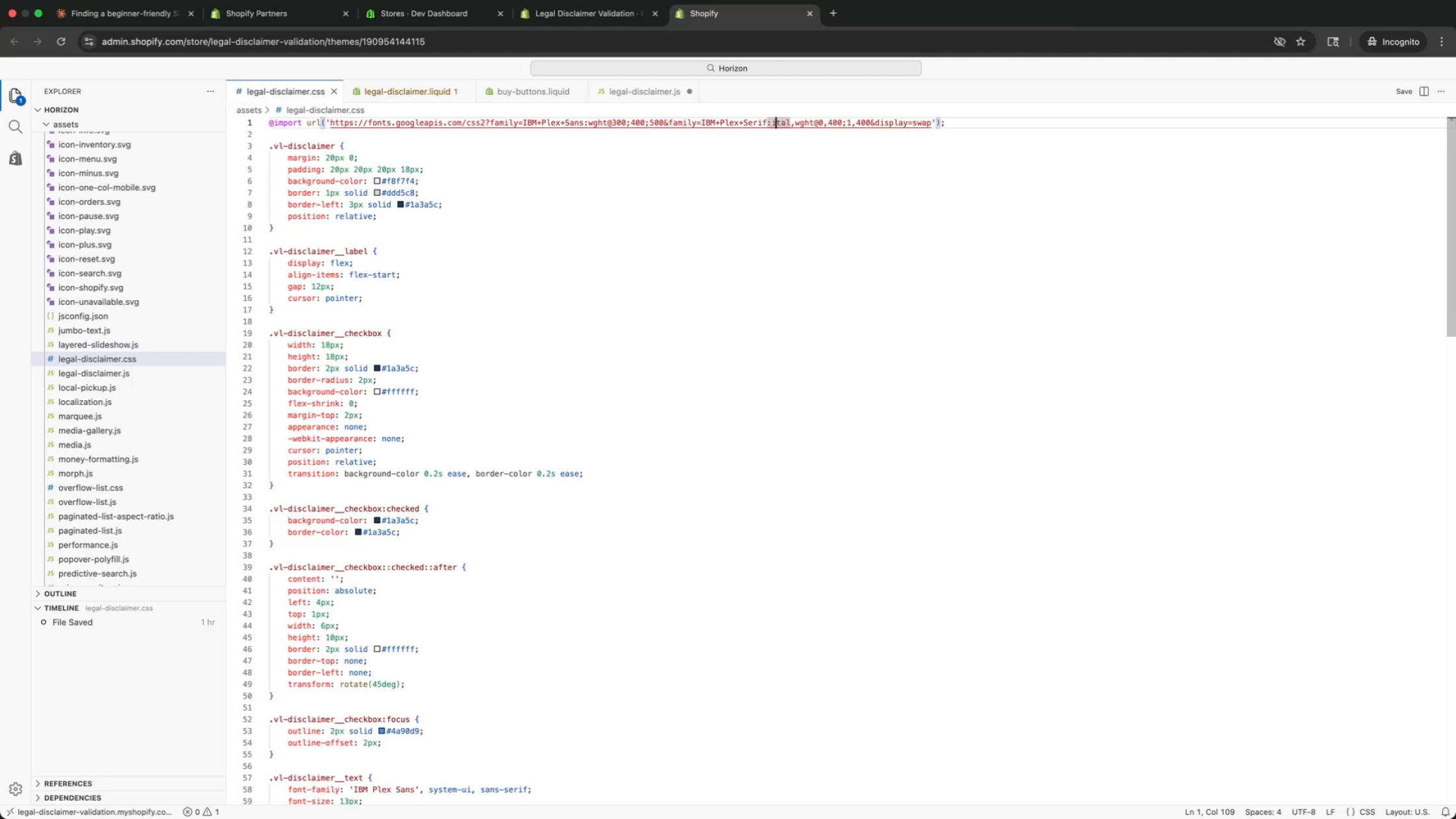 
key(ArrowRight)
 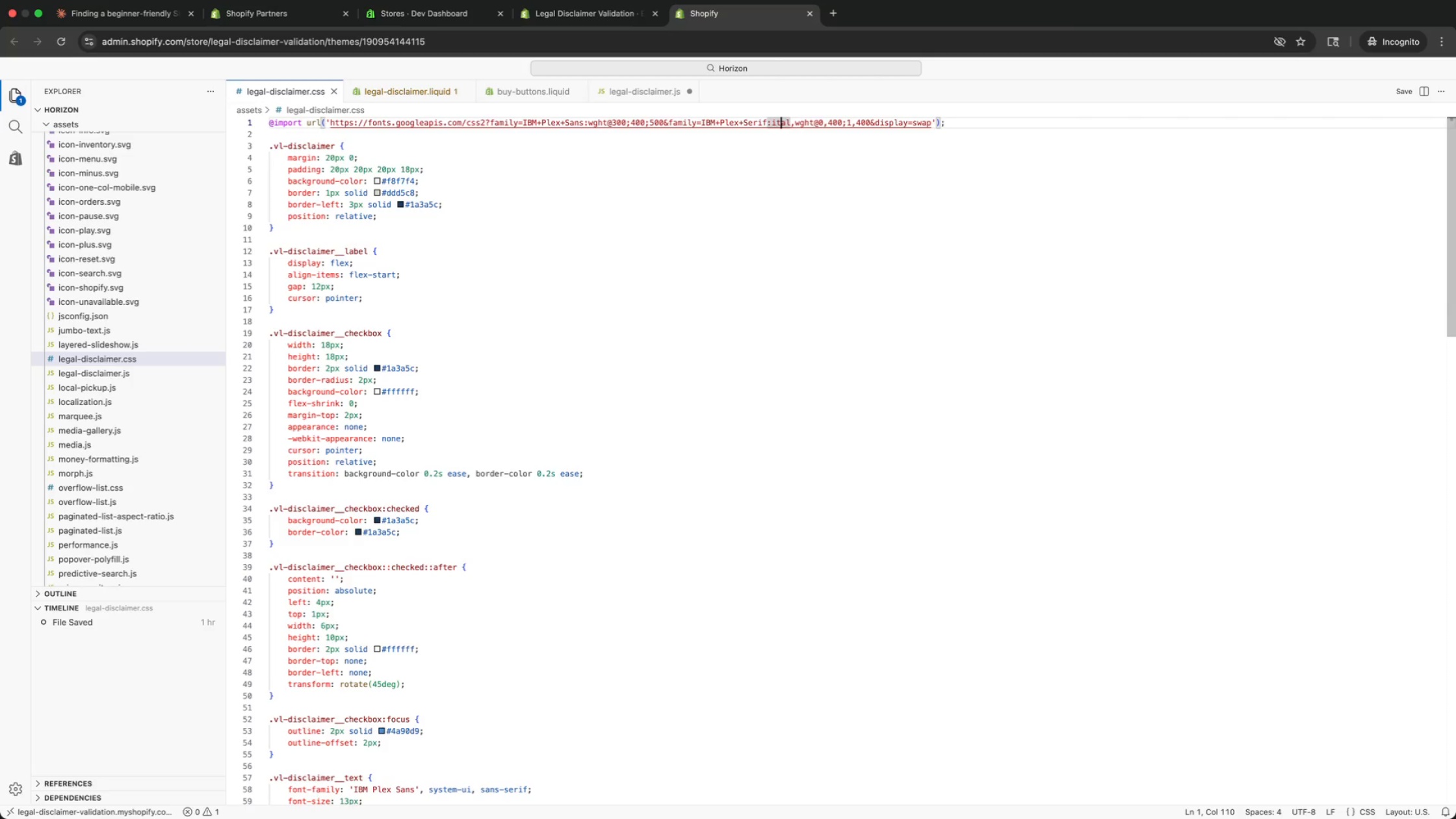 
key(ArrowRight)
 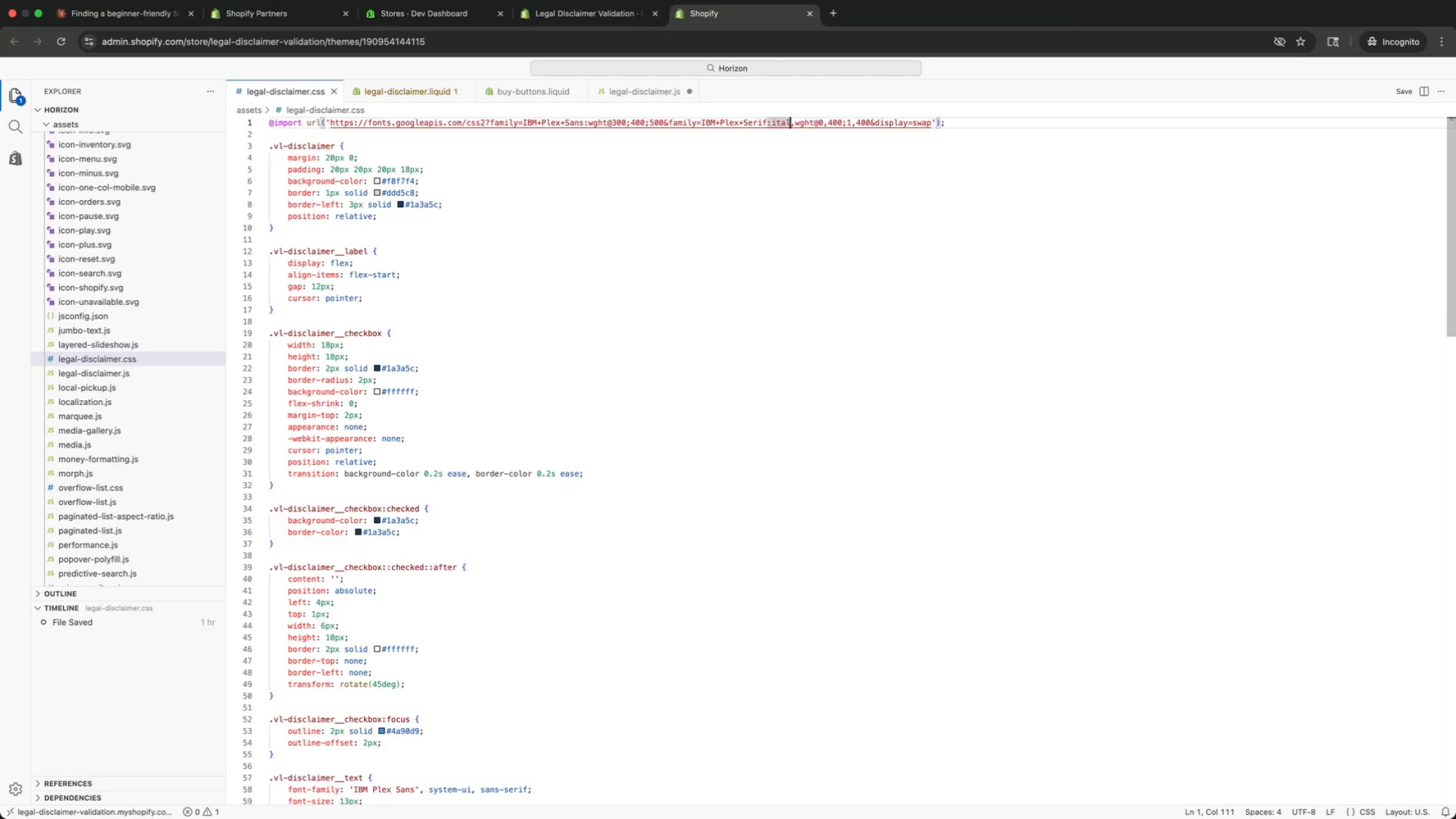 
key(ArrowRight)
 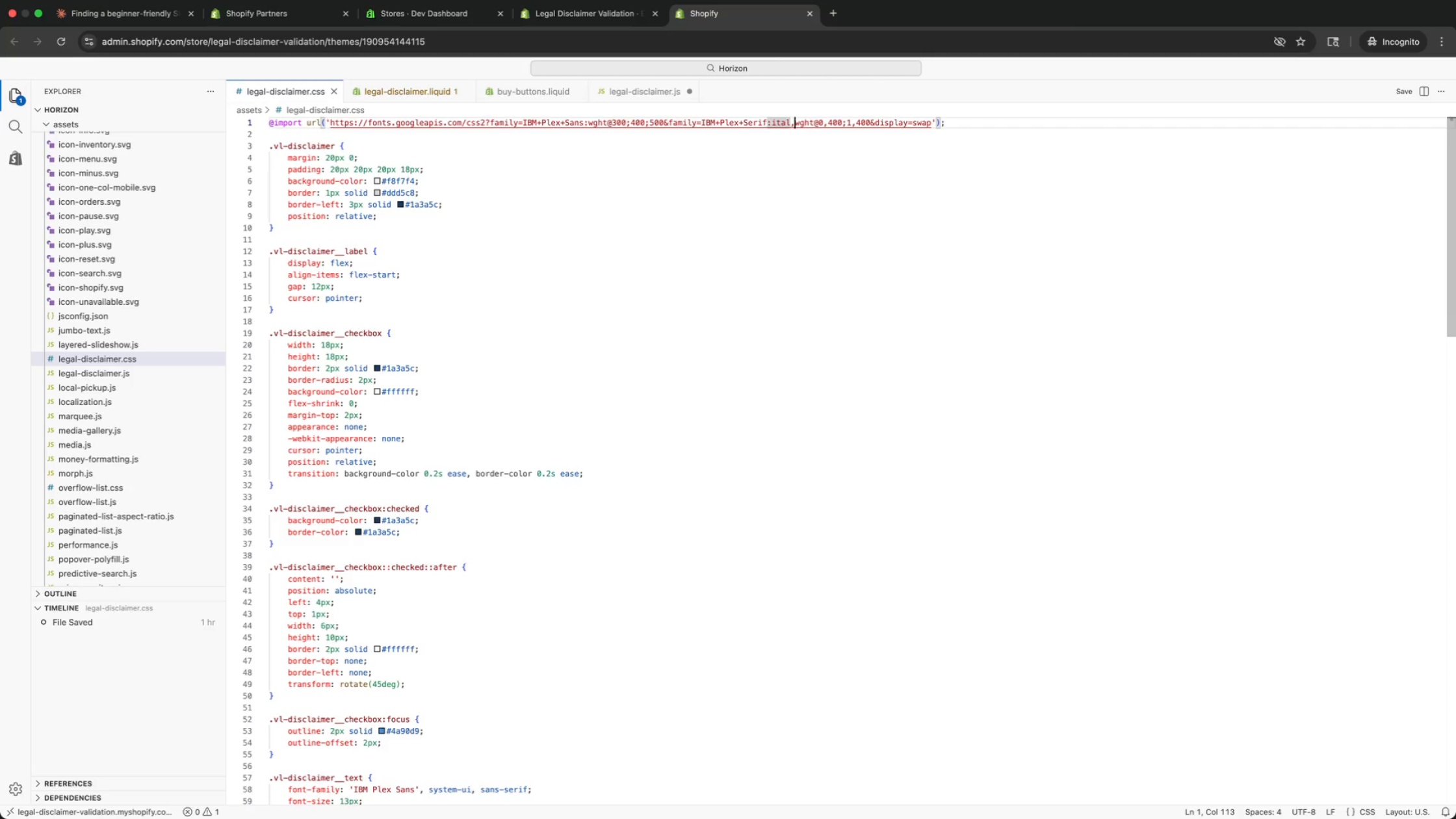 
key(ArrowRight)
 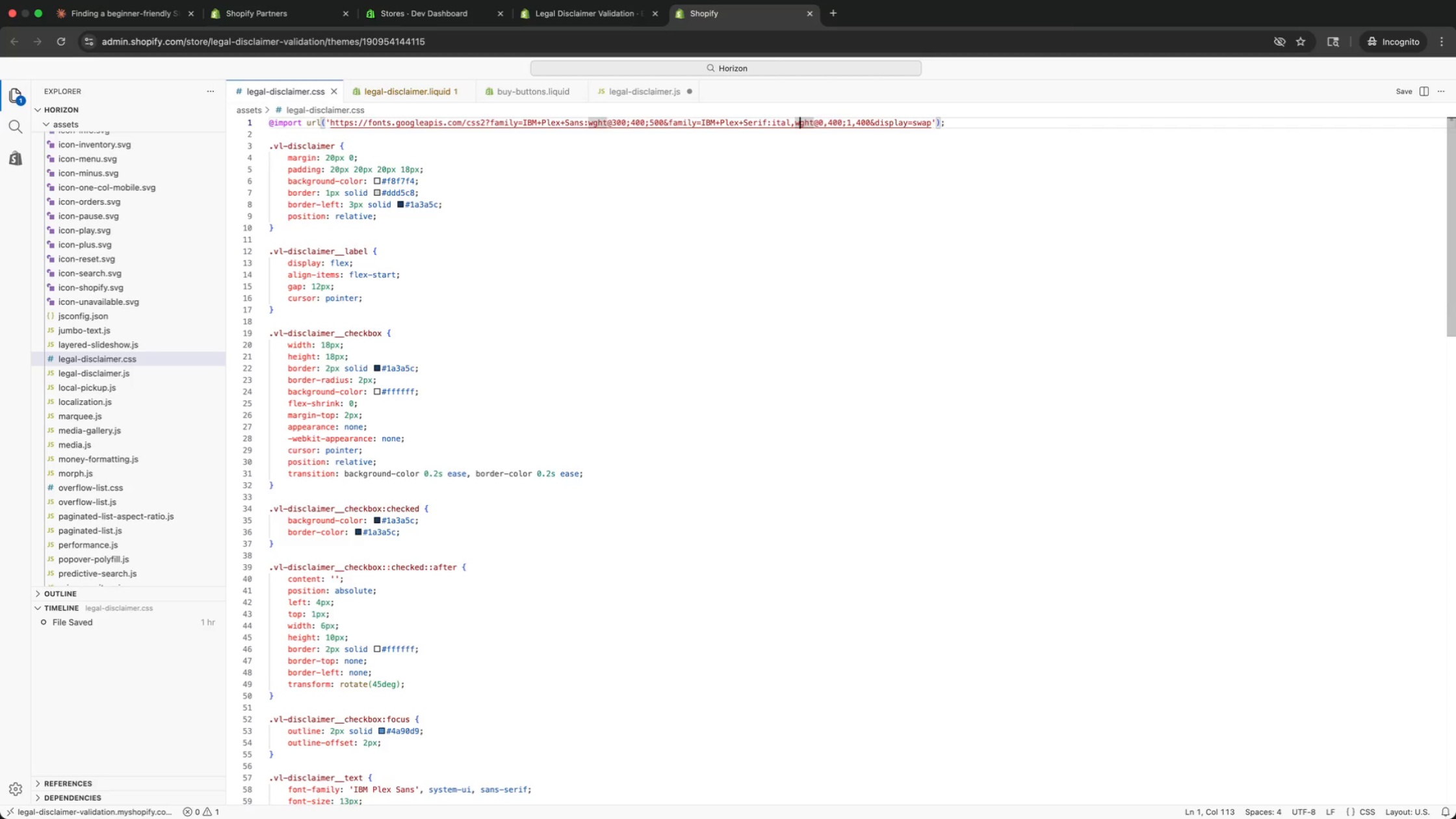 
key(ArrowRight)
 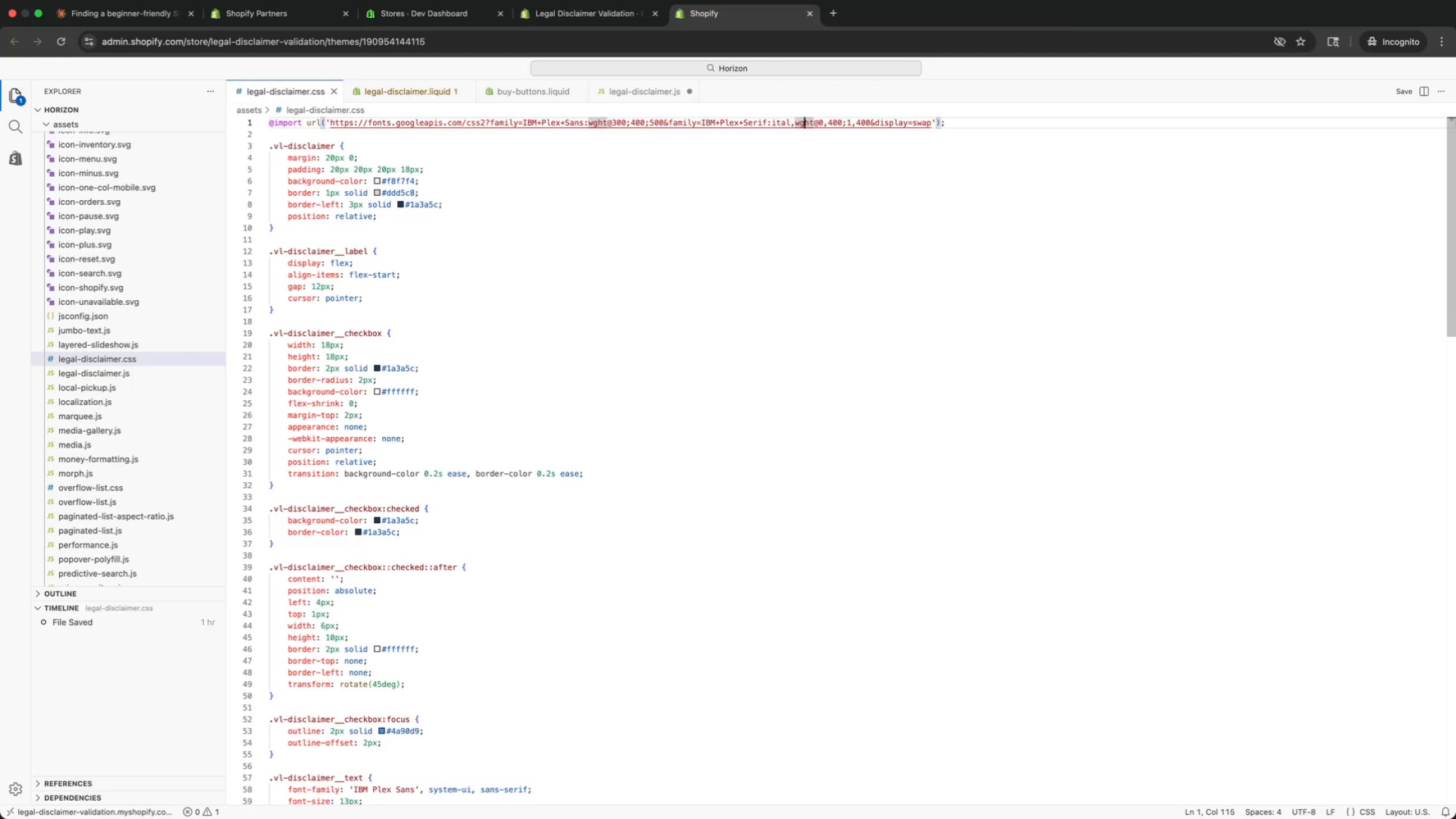 
key(ArrowRight)
 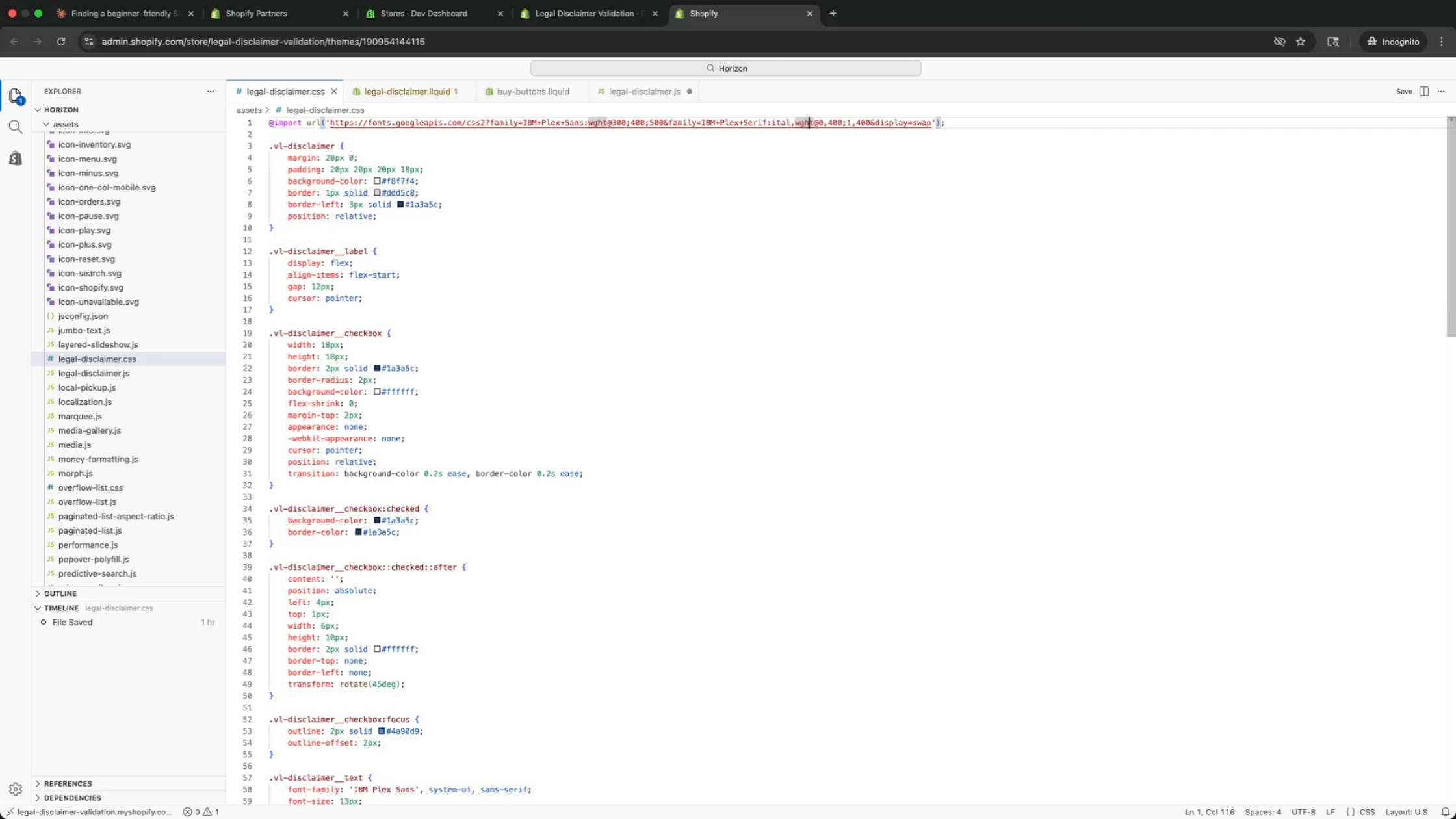 
key(ArrowRight)
 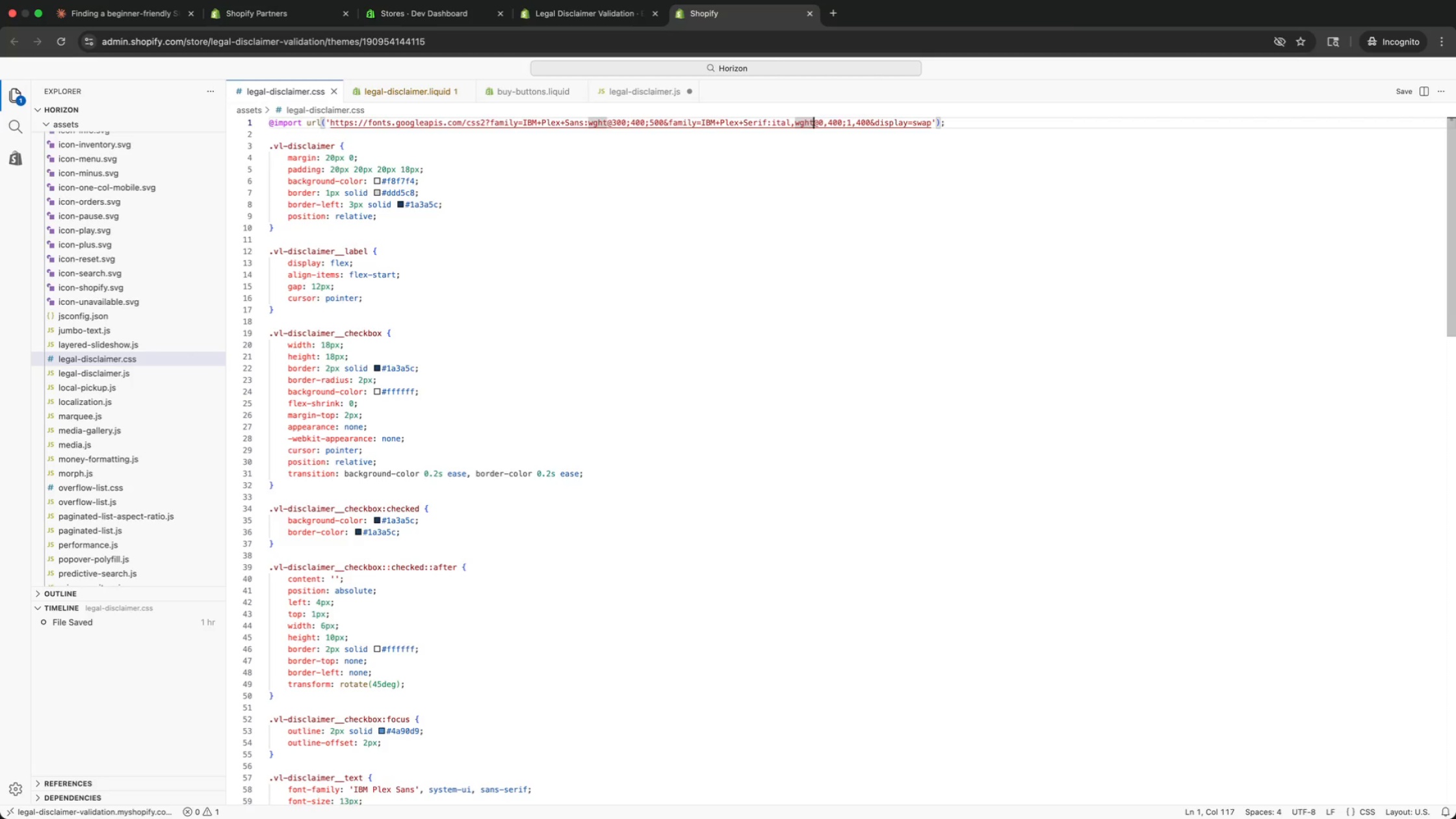 
key(ArrowRight)
 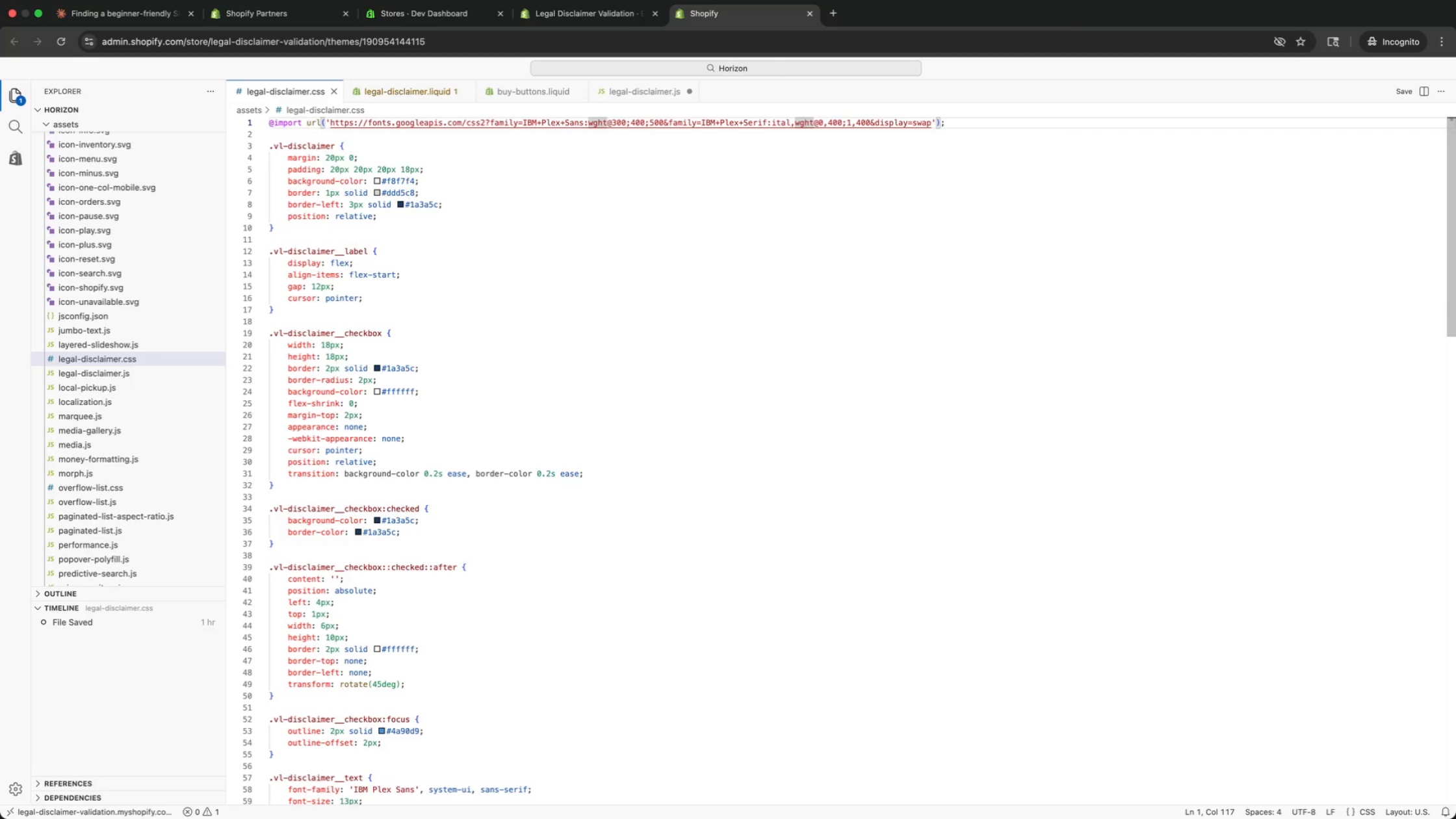 
key(ArrowLeft)
 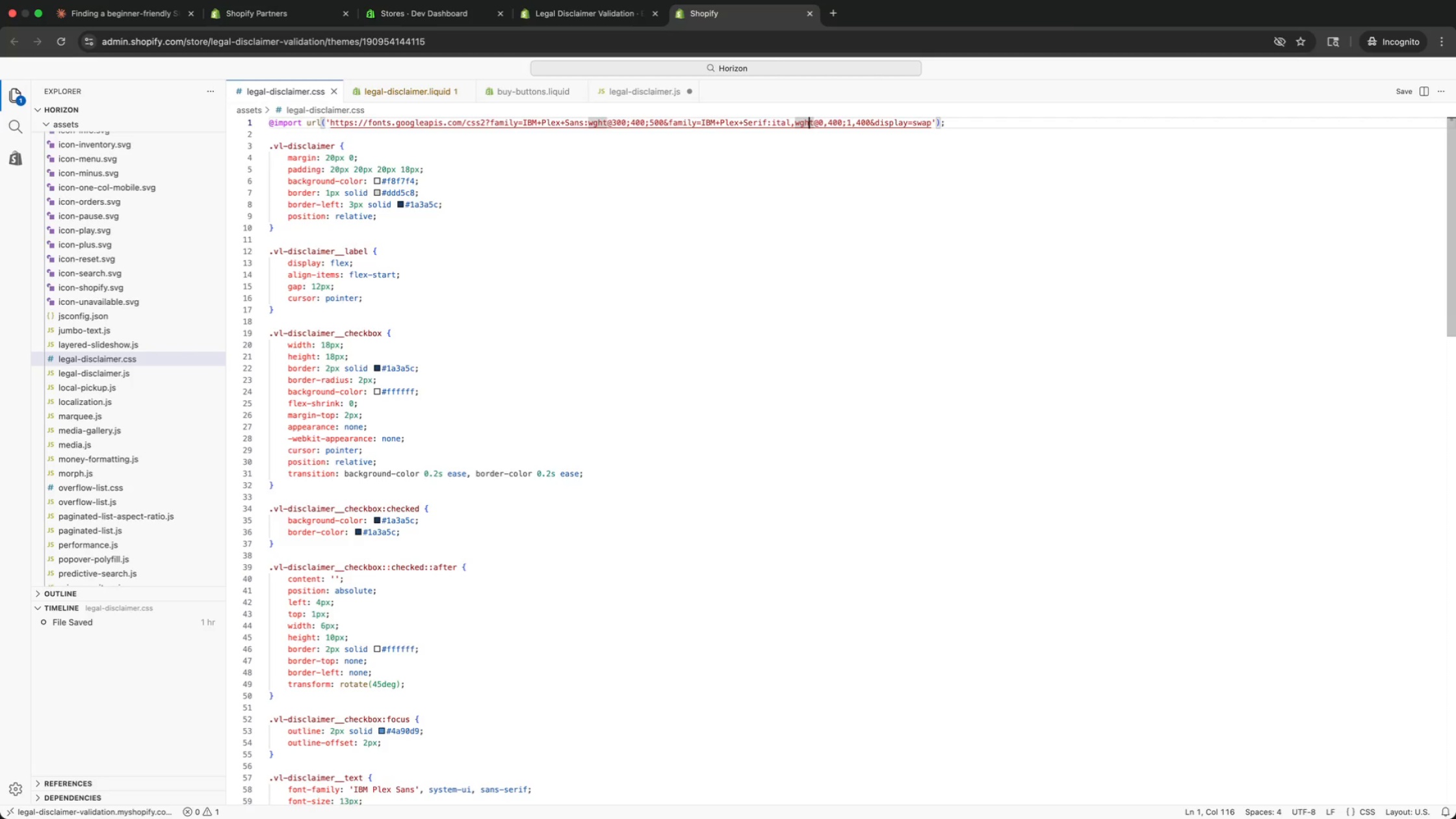 
key(ArrowDown)
 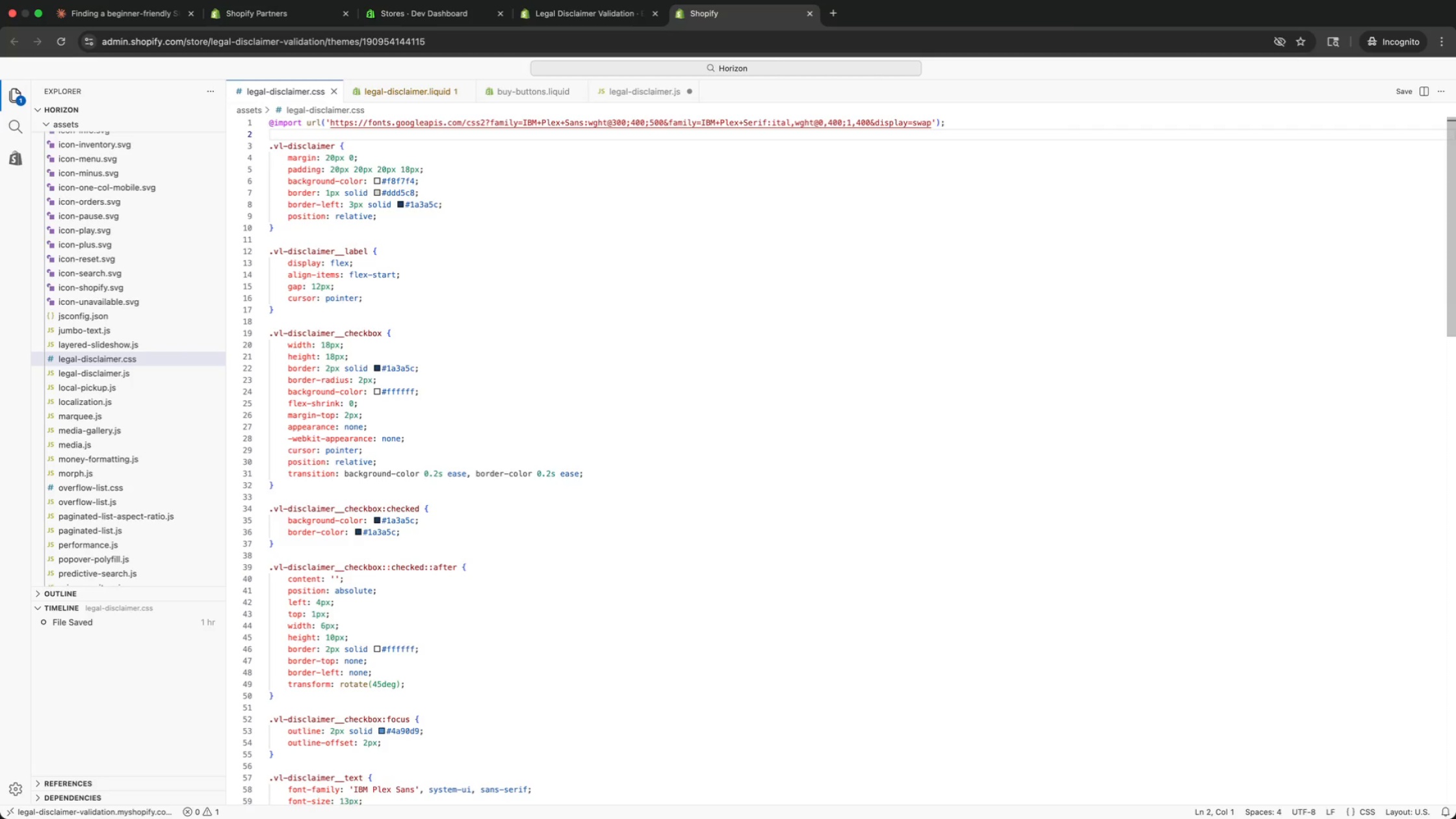 
key(ArrowDown)
 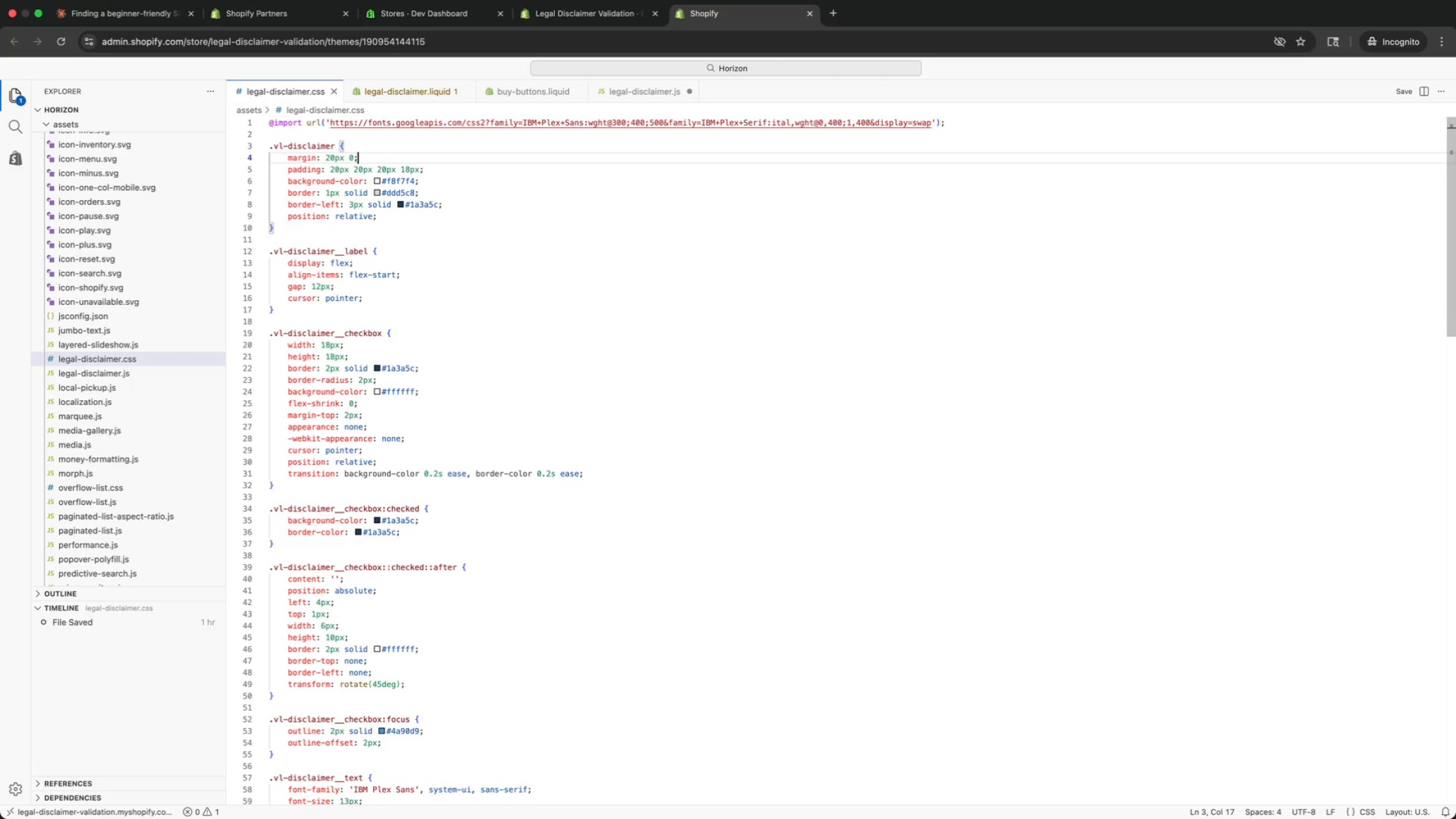 
key(ArrowDown)
 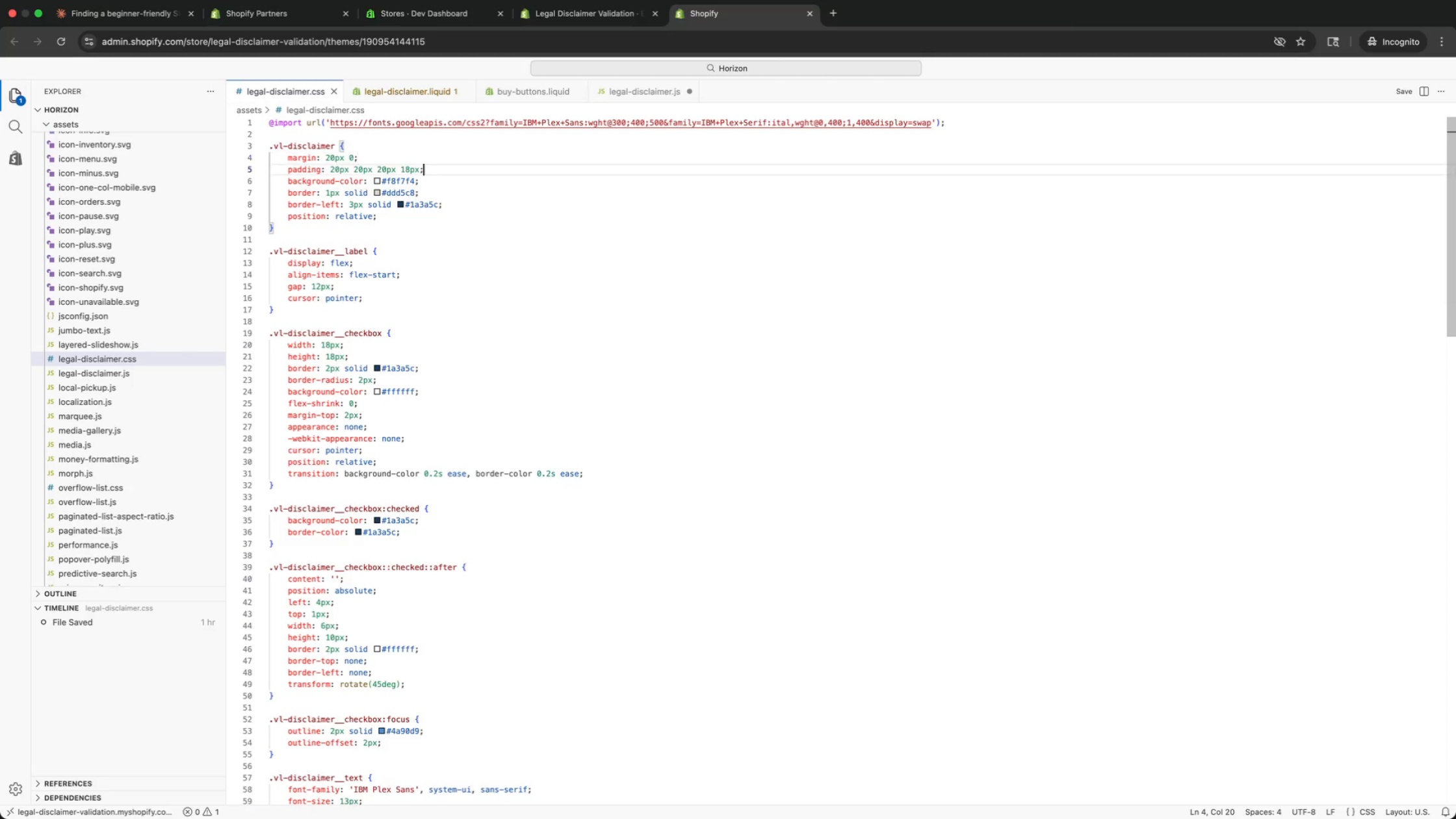 
key(ArrowDown)
 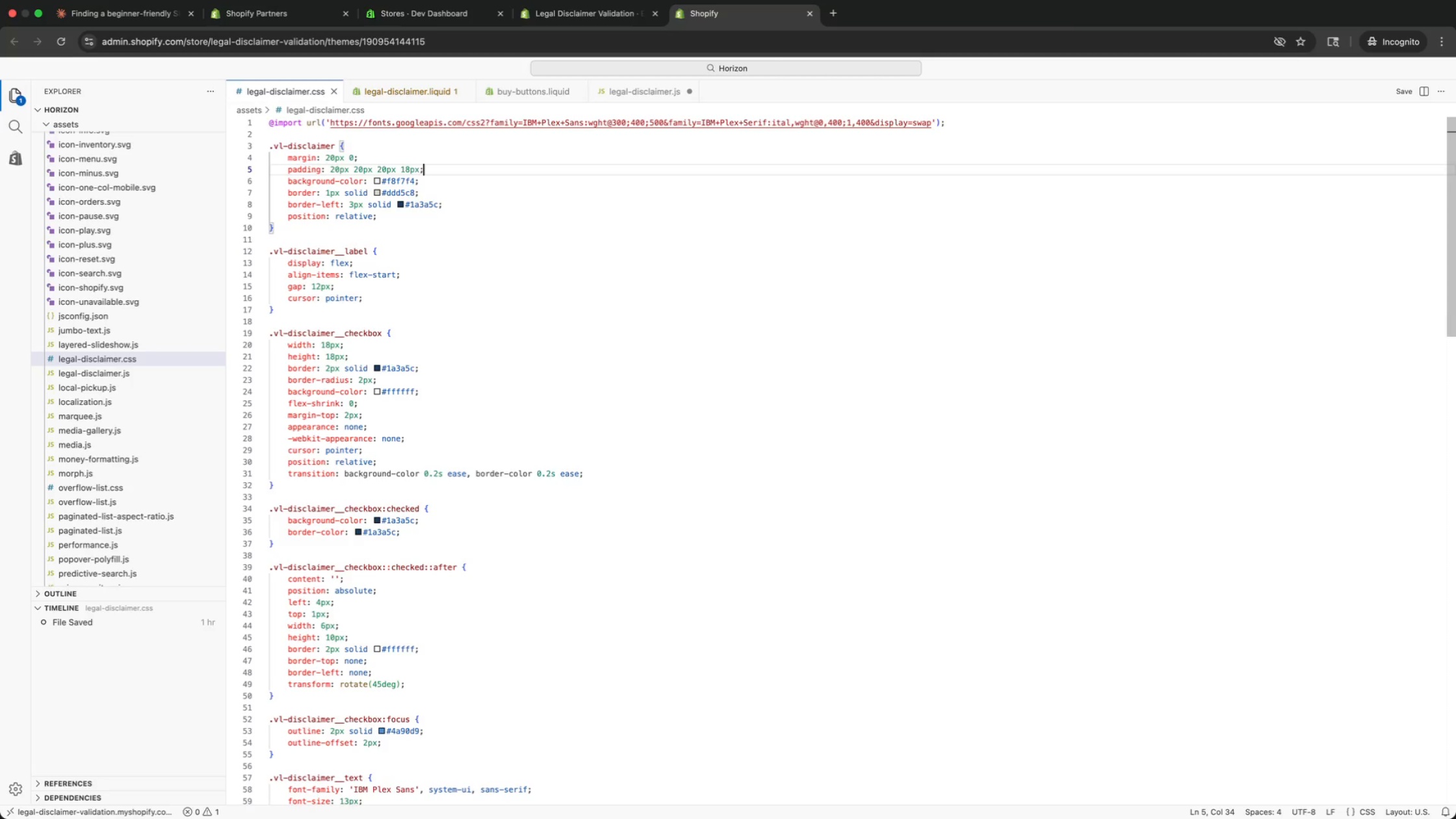 
wait(13.3)
 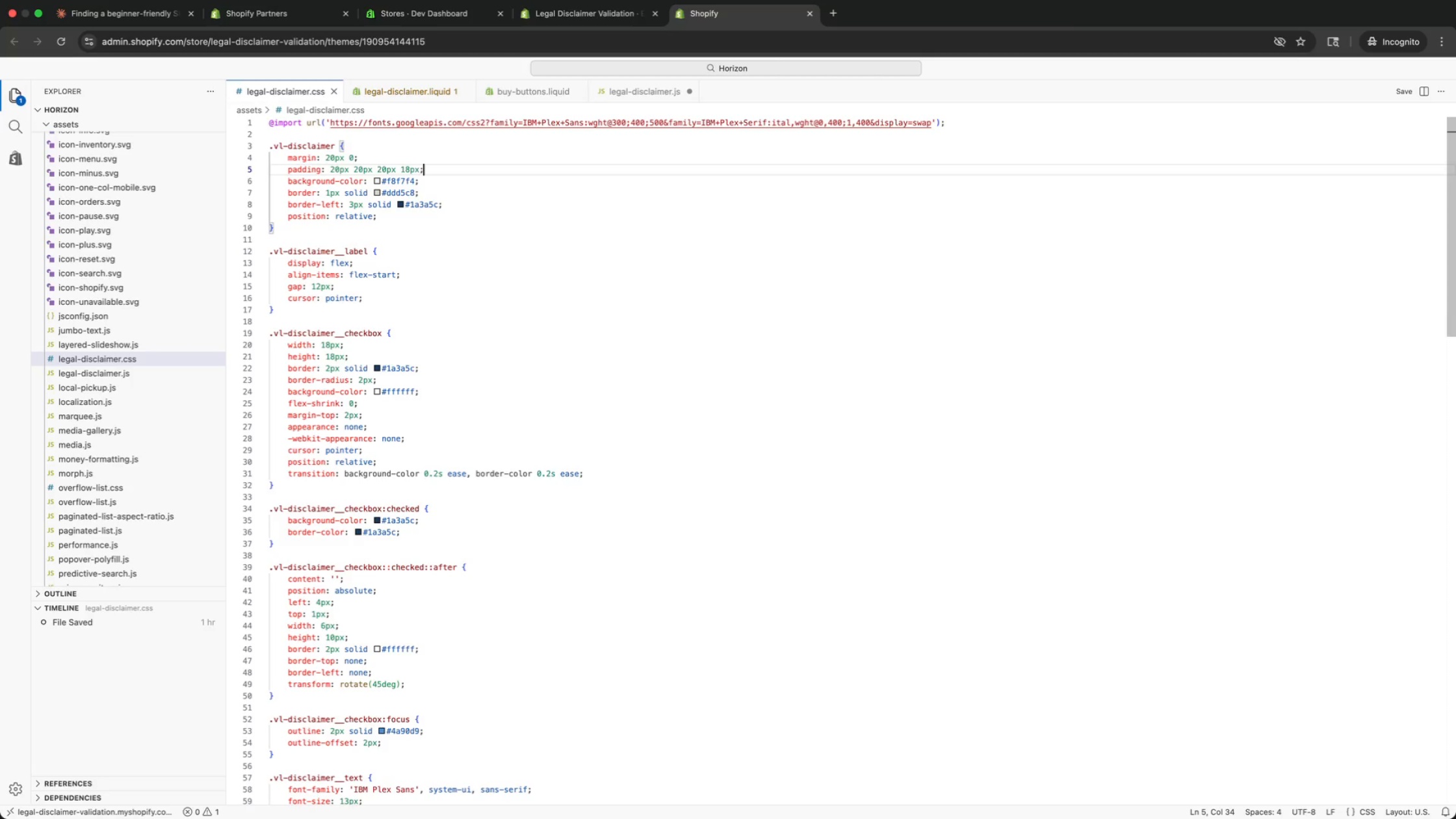 
key(ArrowDown)
 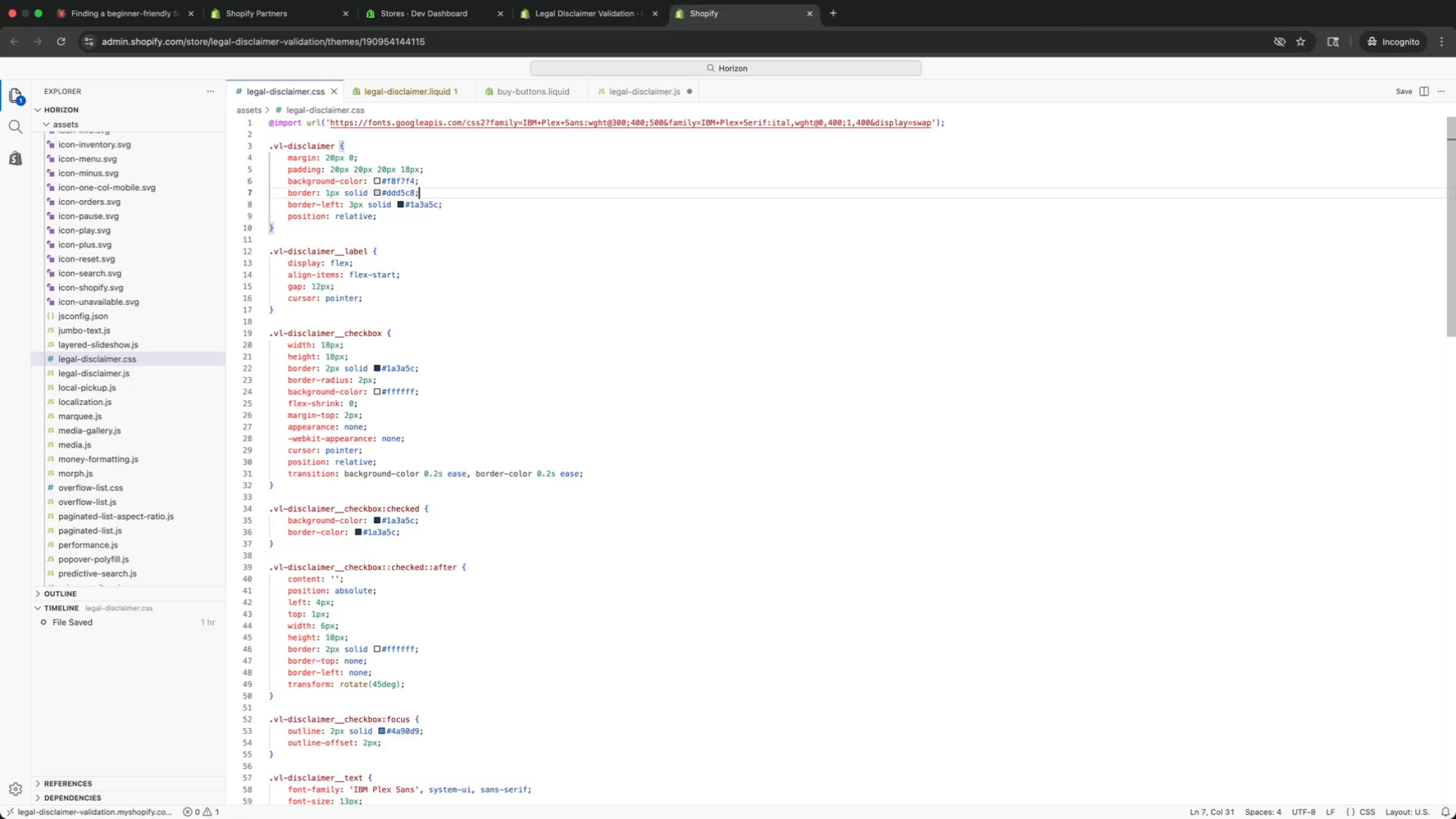 
key(ArrowDown)
 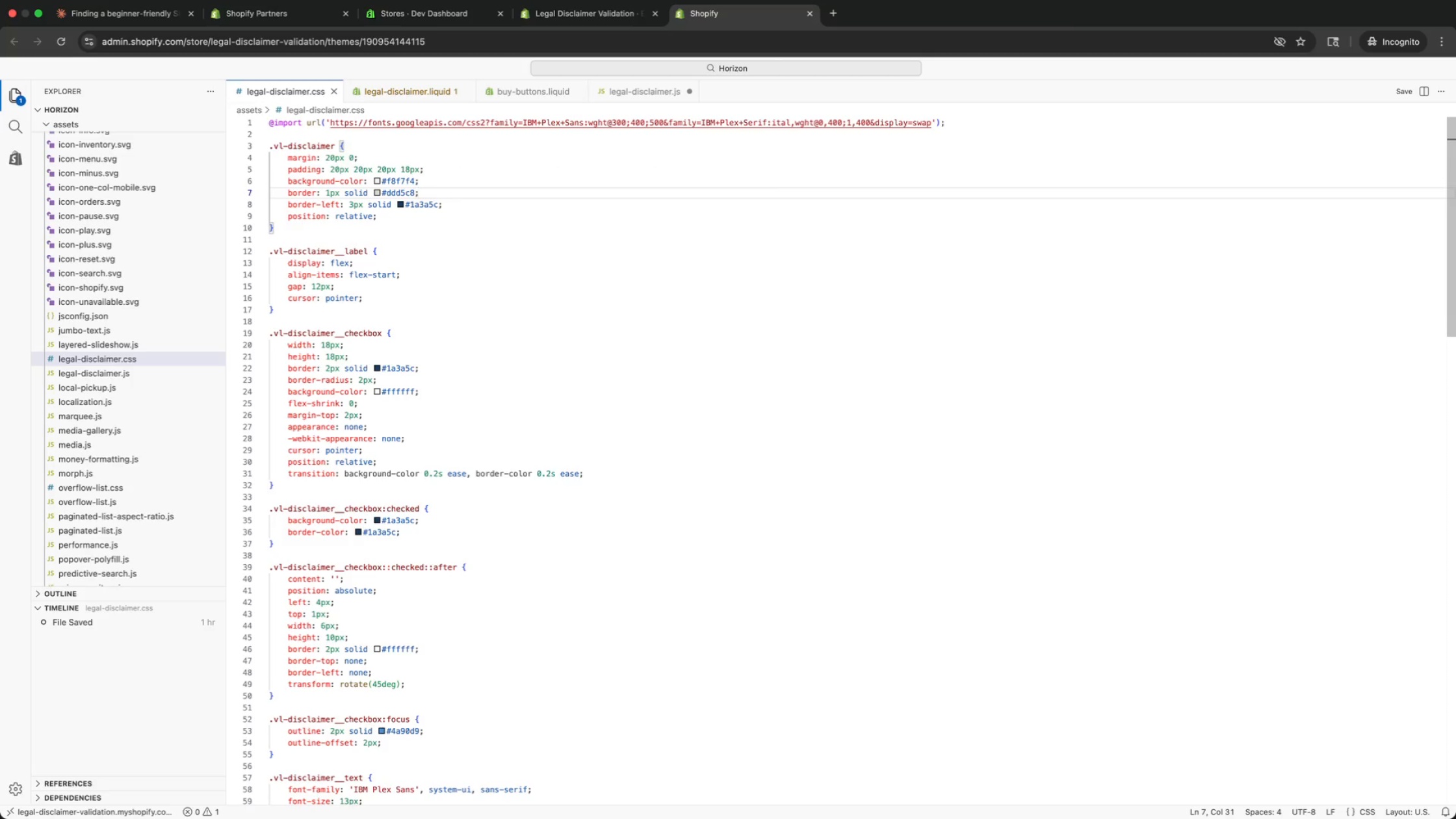 
key(ArrowDown)
 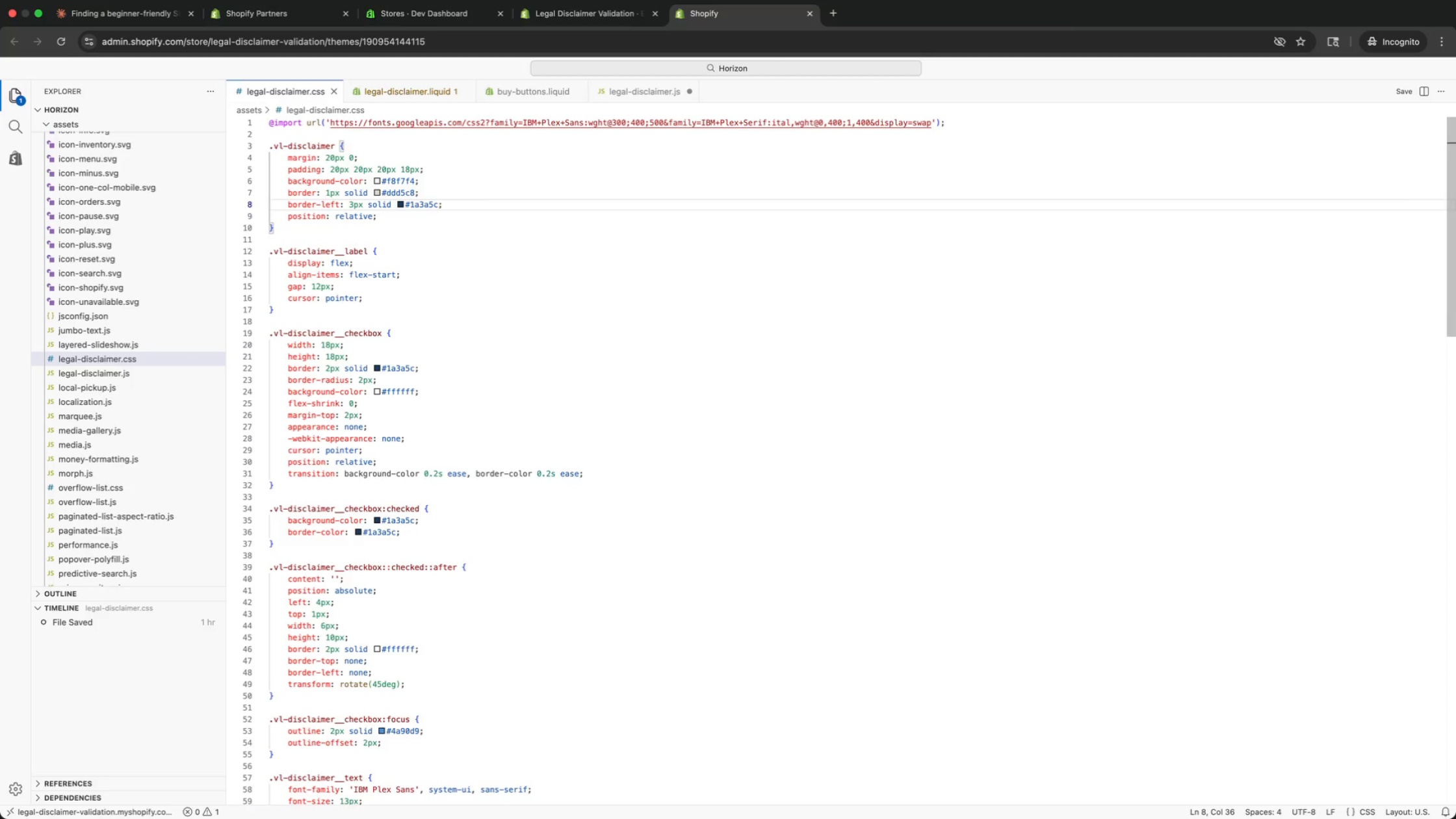 
key(ArrowDown)
 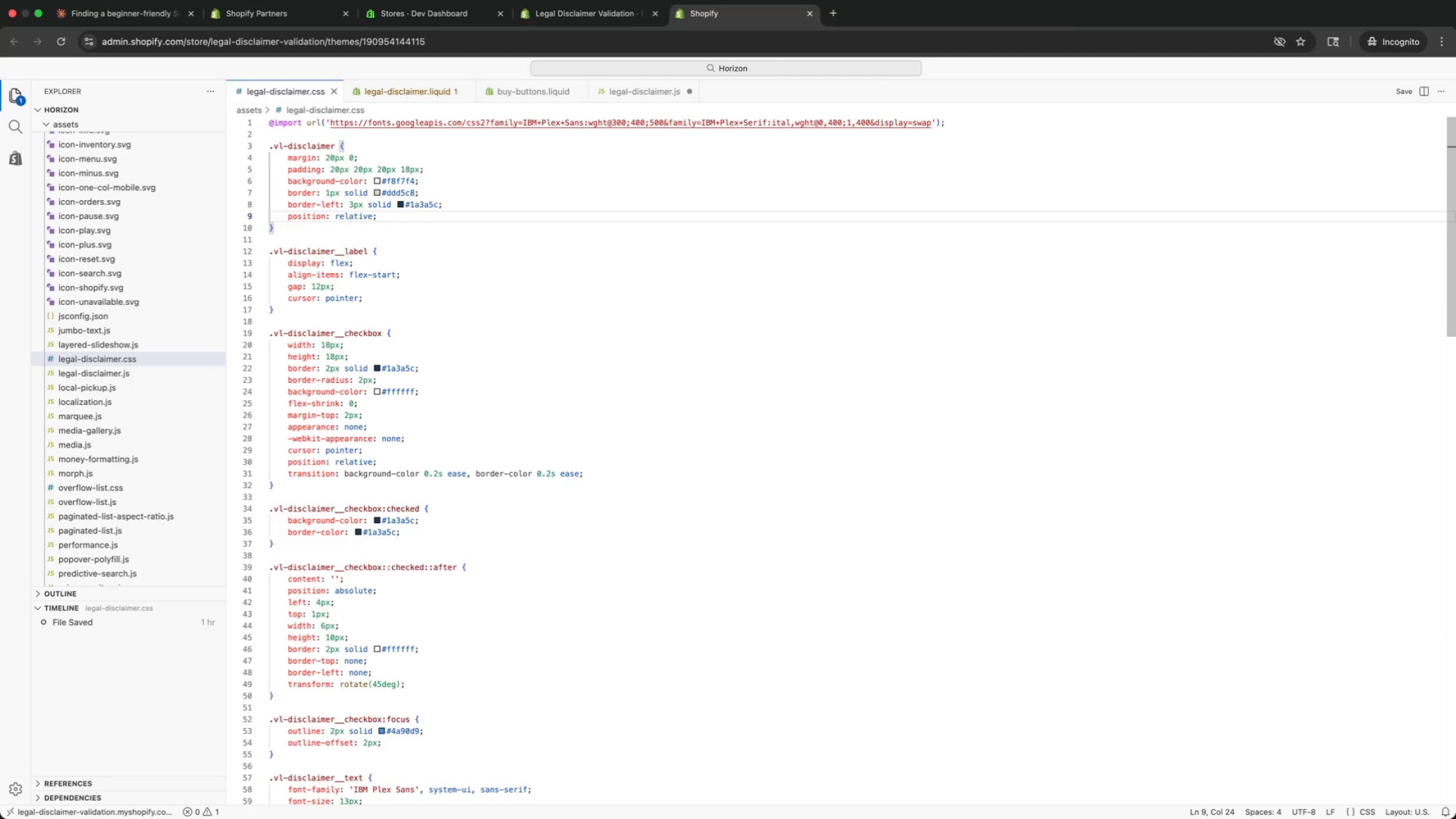 
key(ArrowDown)
 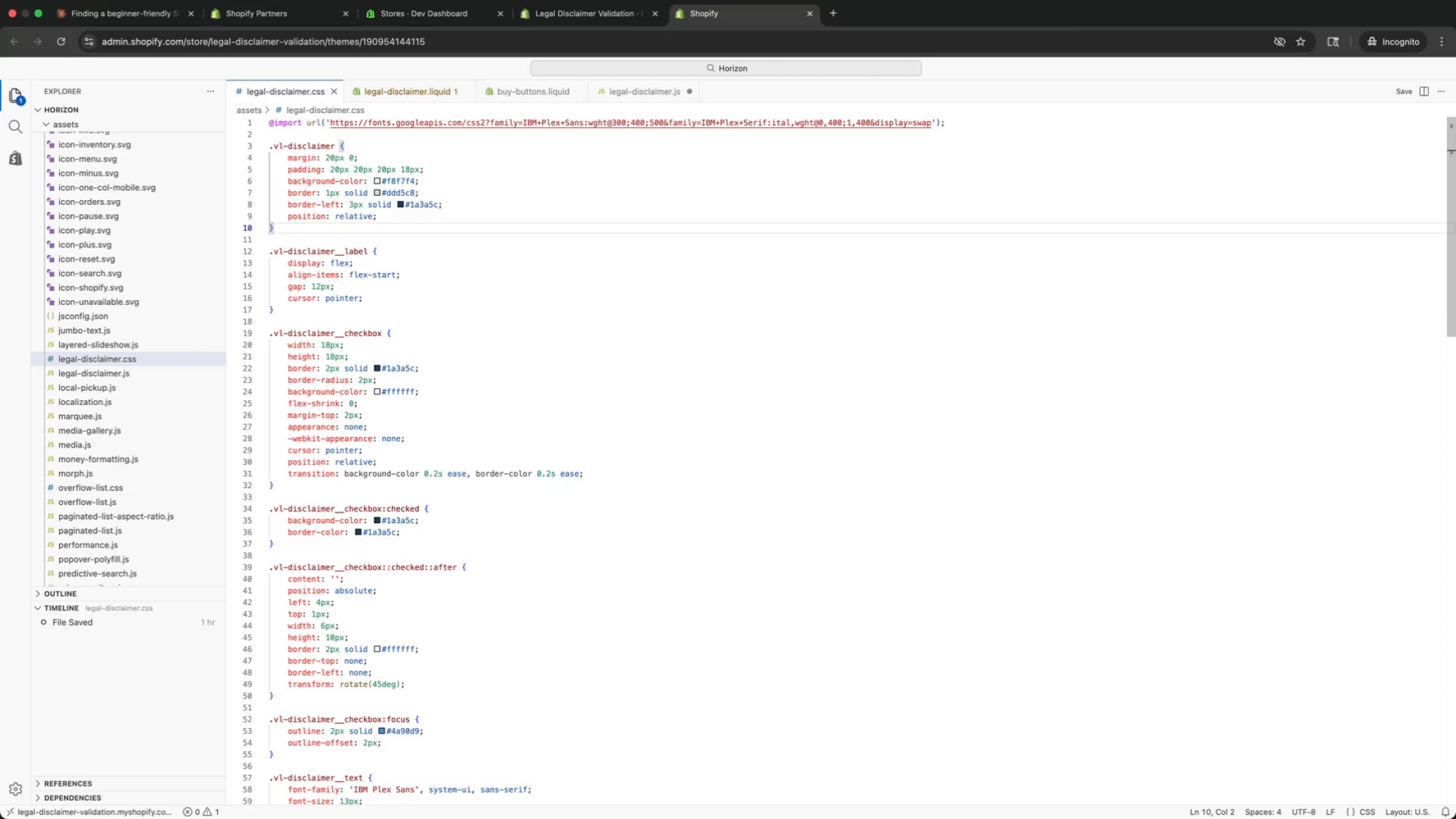 
wait(6.48)
 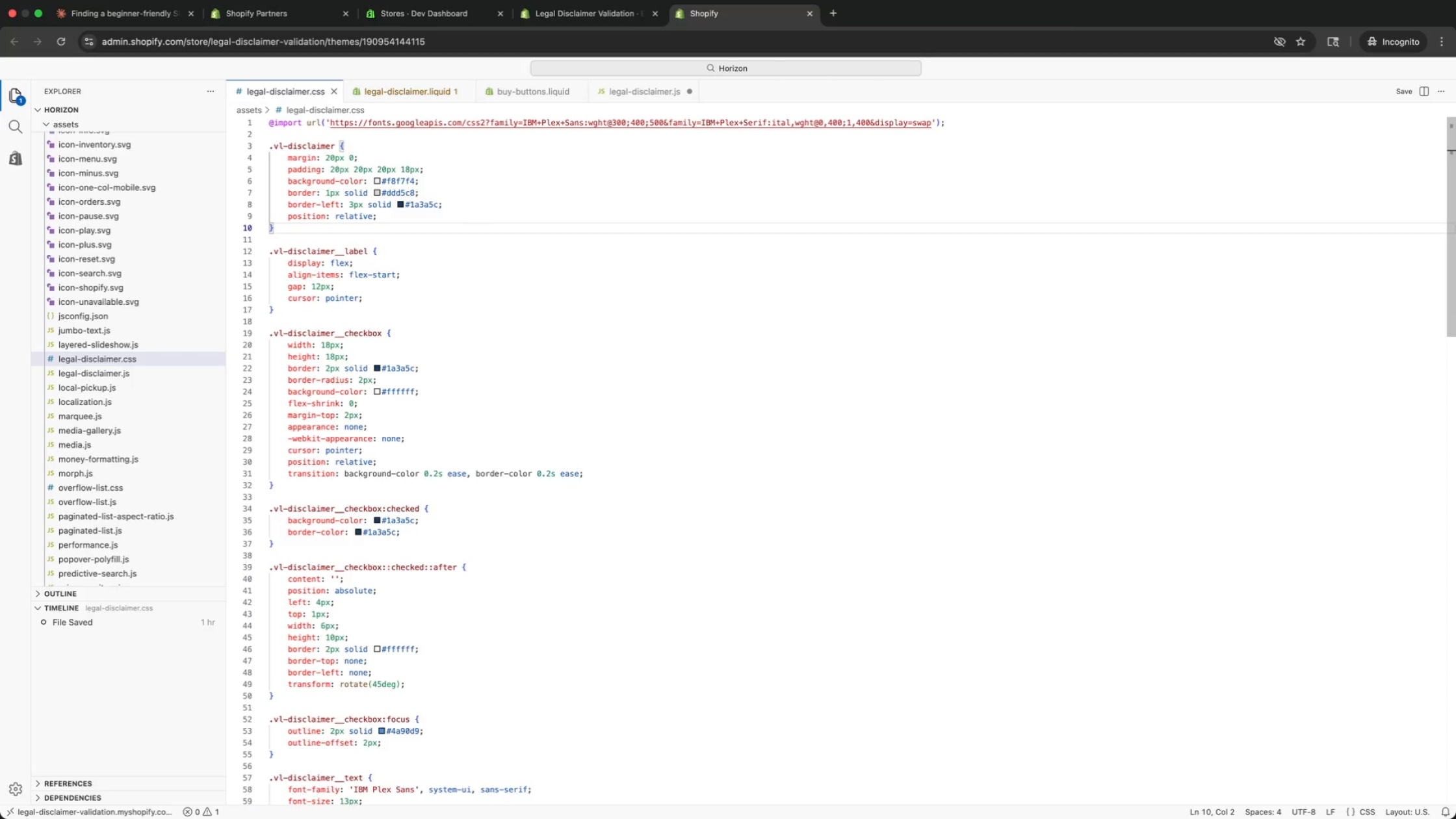 
key(ArrowDown)
 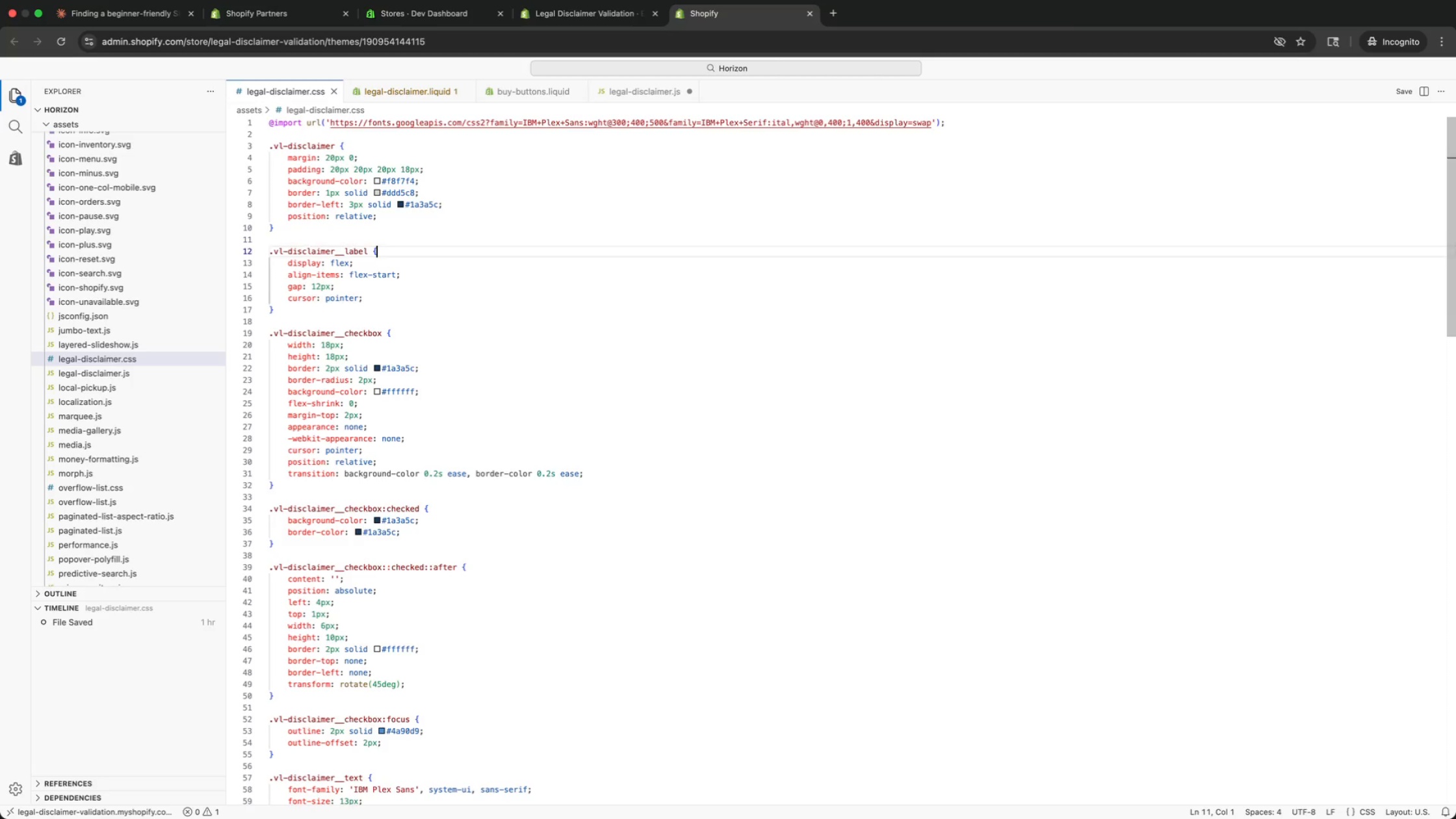 
key(ArrowDown)
 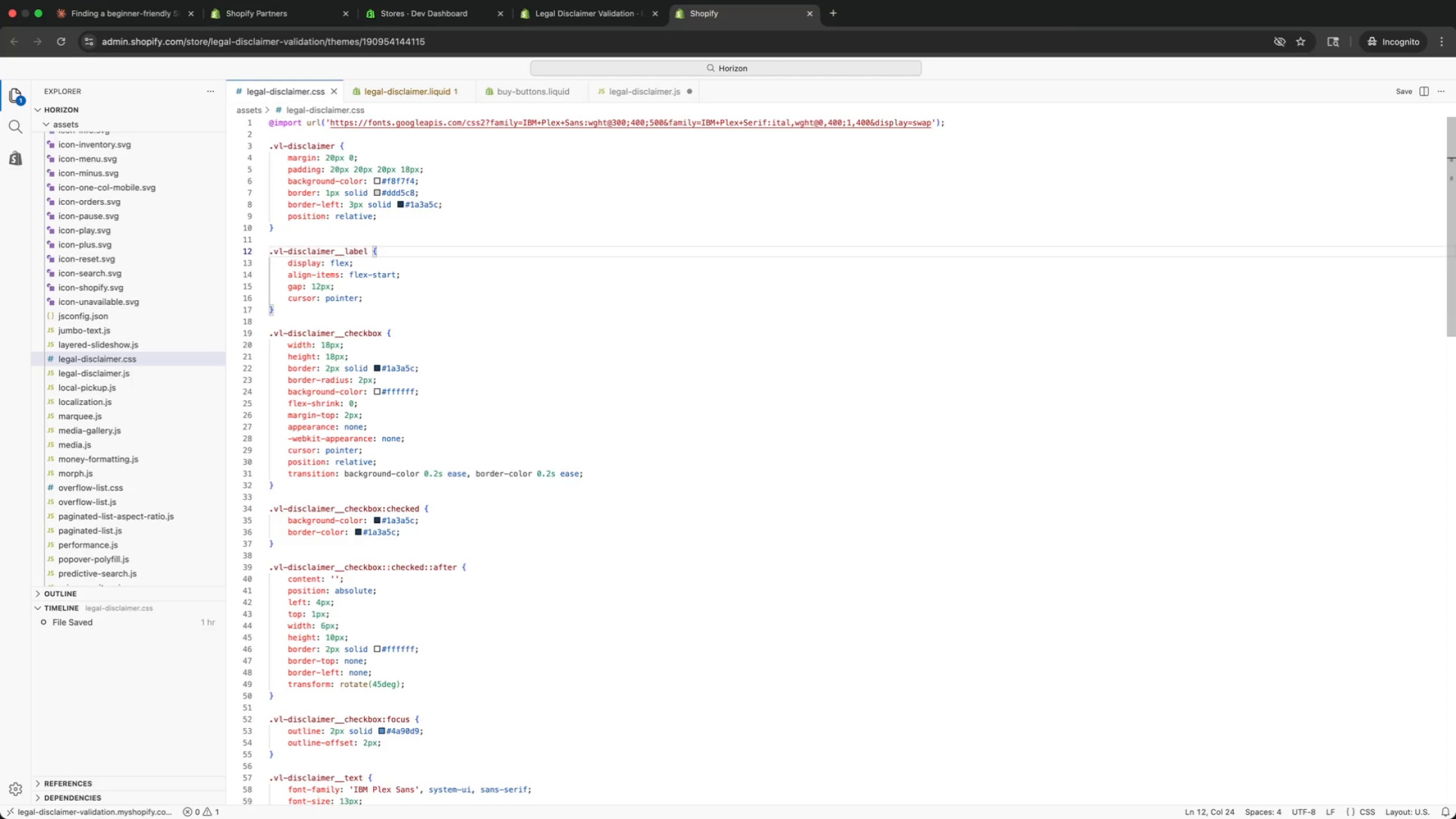 
key(ArrowDown)
 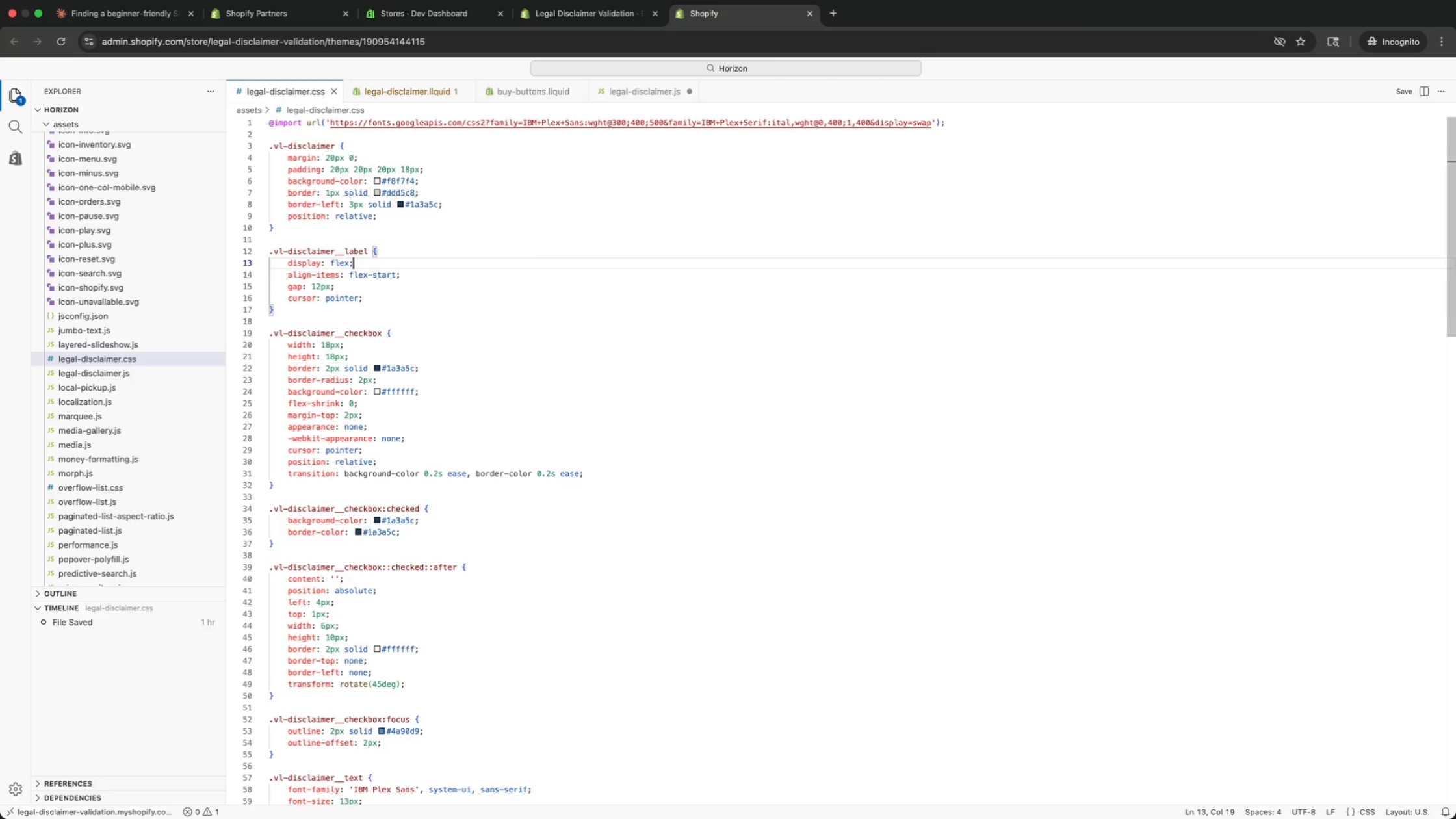 
key(ArrowDown)
 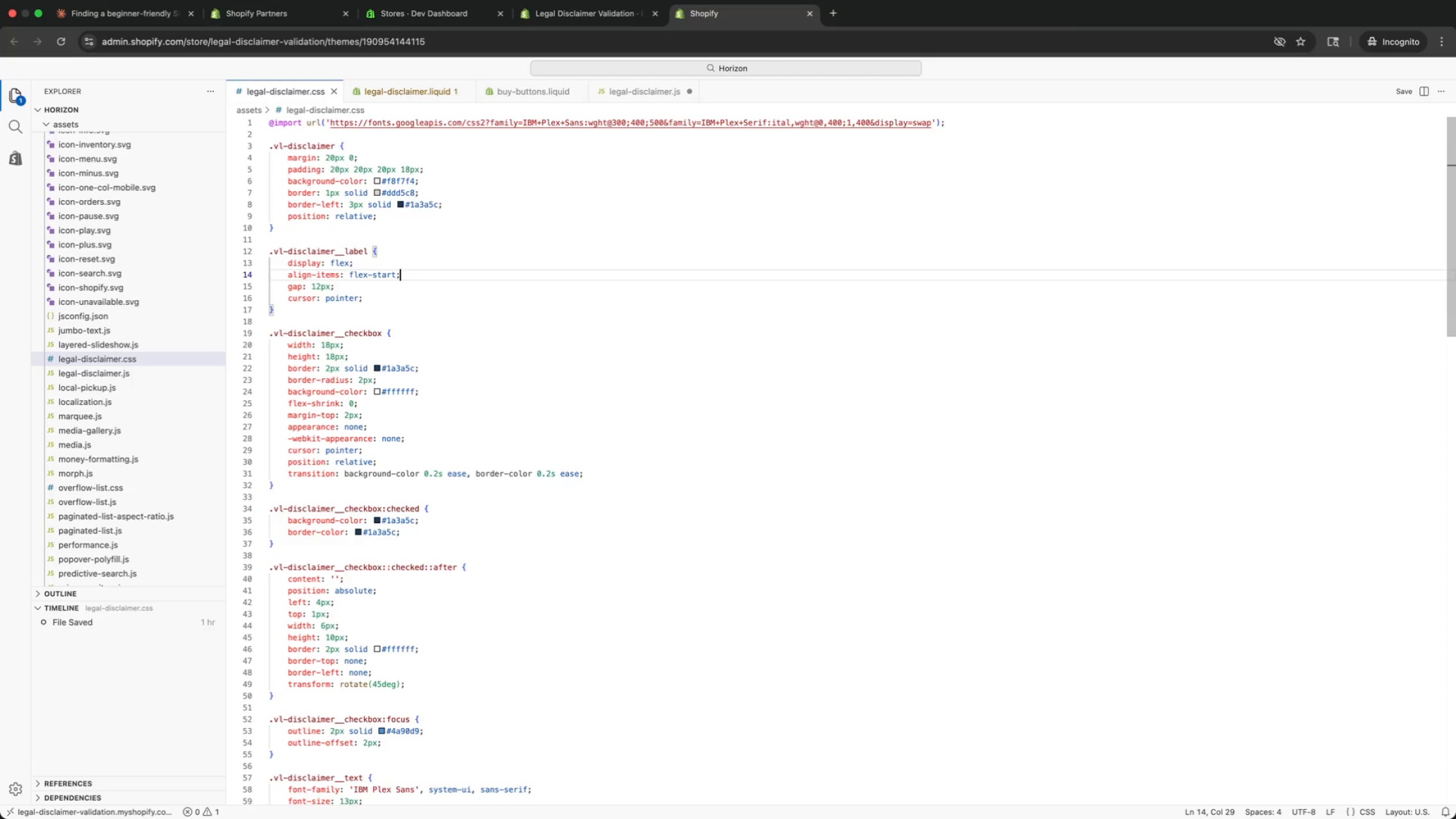 
key(ArrowDown)
 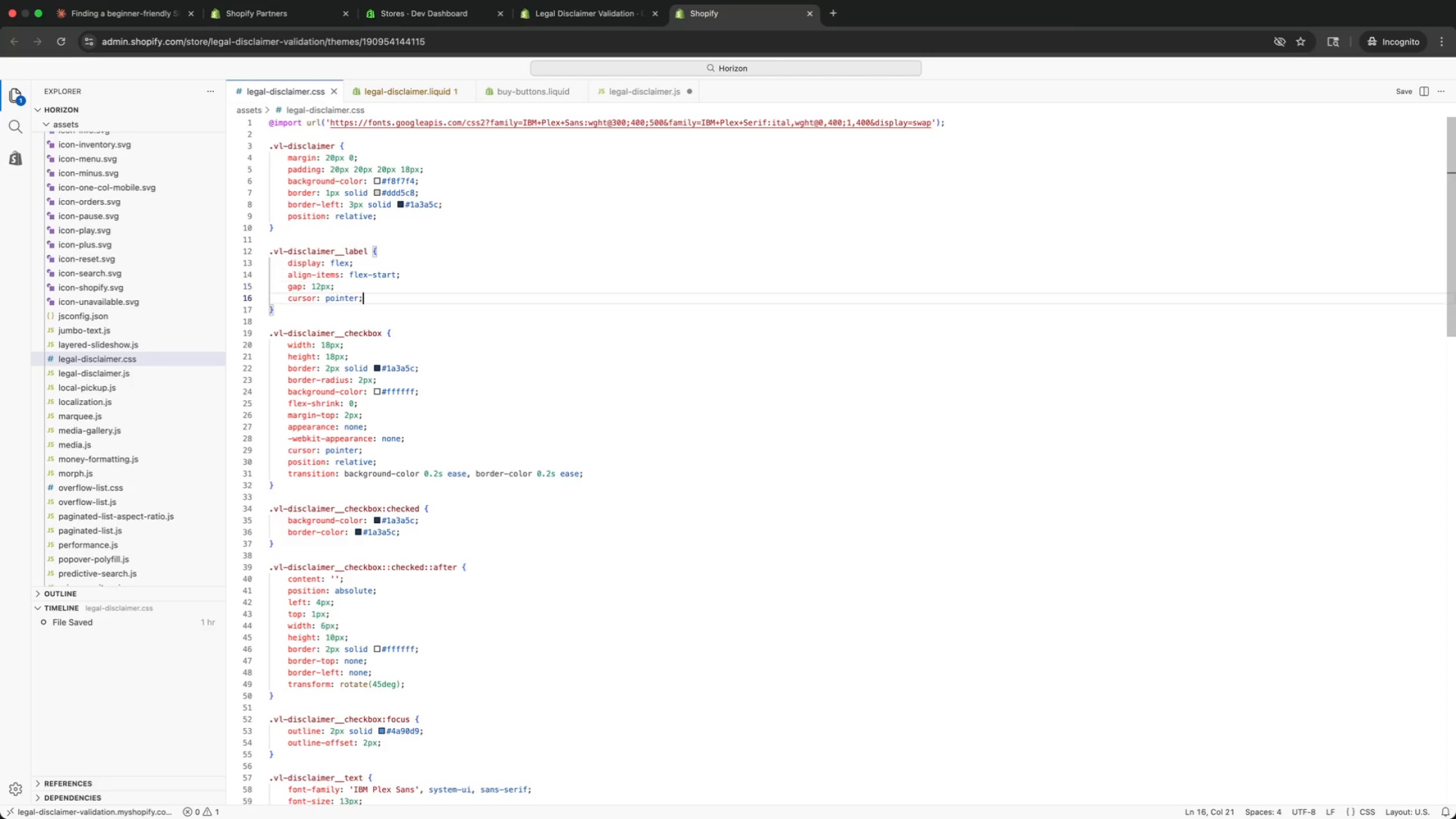 
key(ArrowDown)
 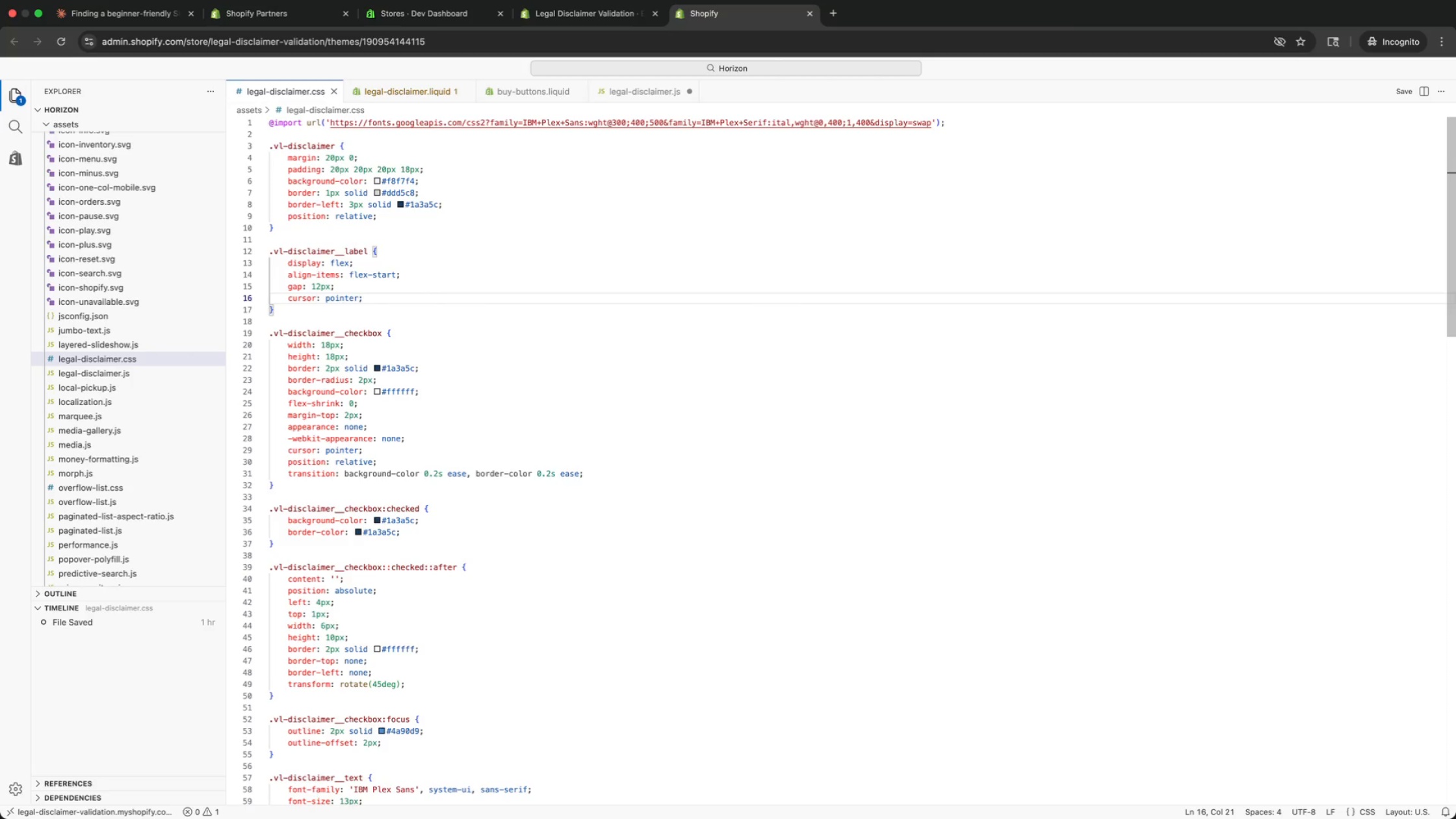 
key(ArrowDown)
 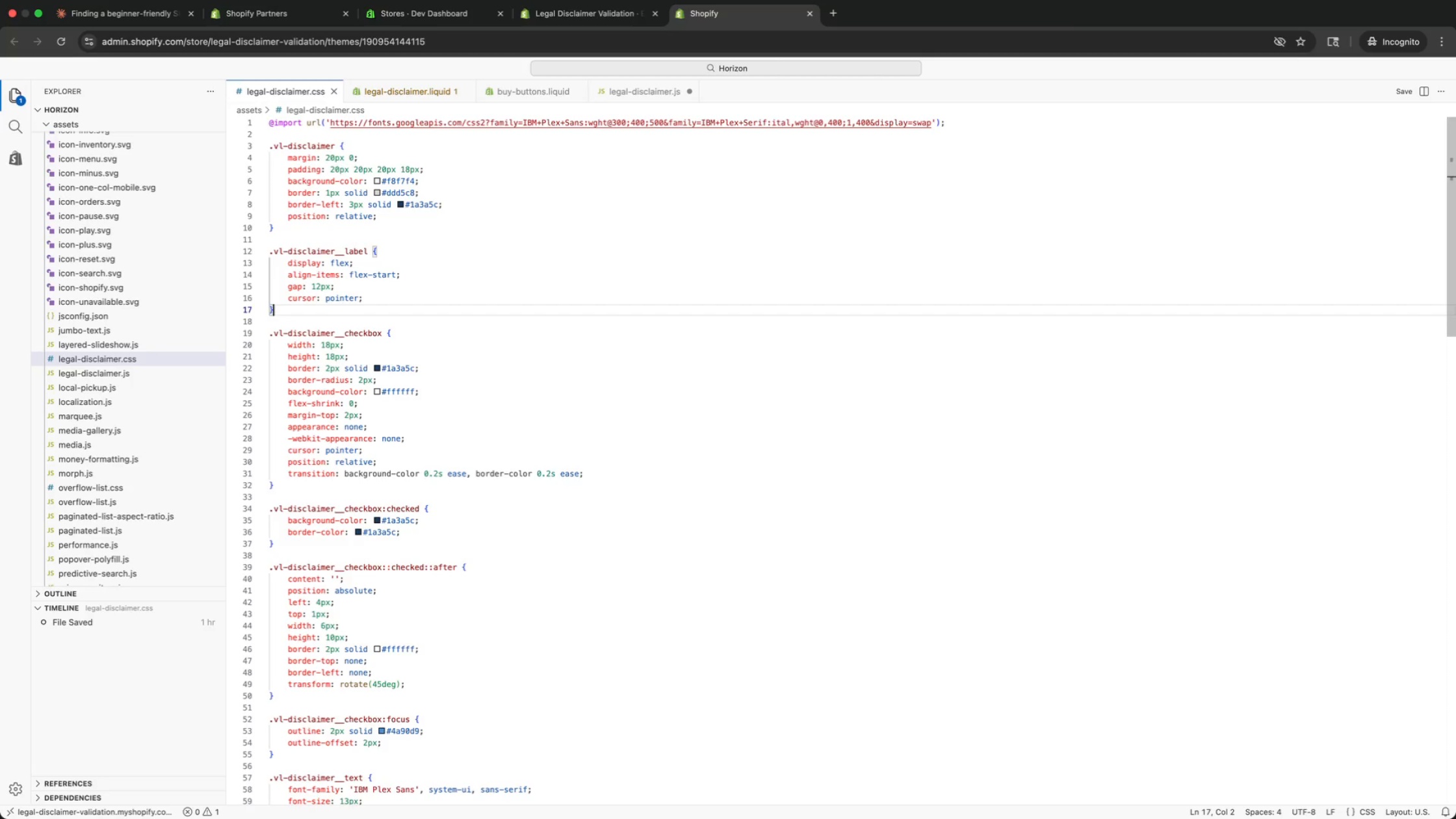 
key(ArrowDown)
 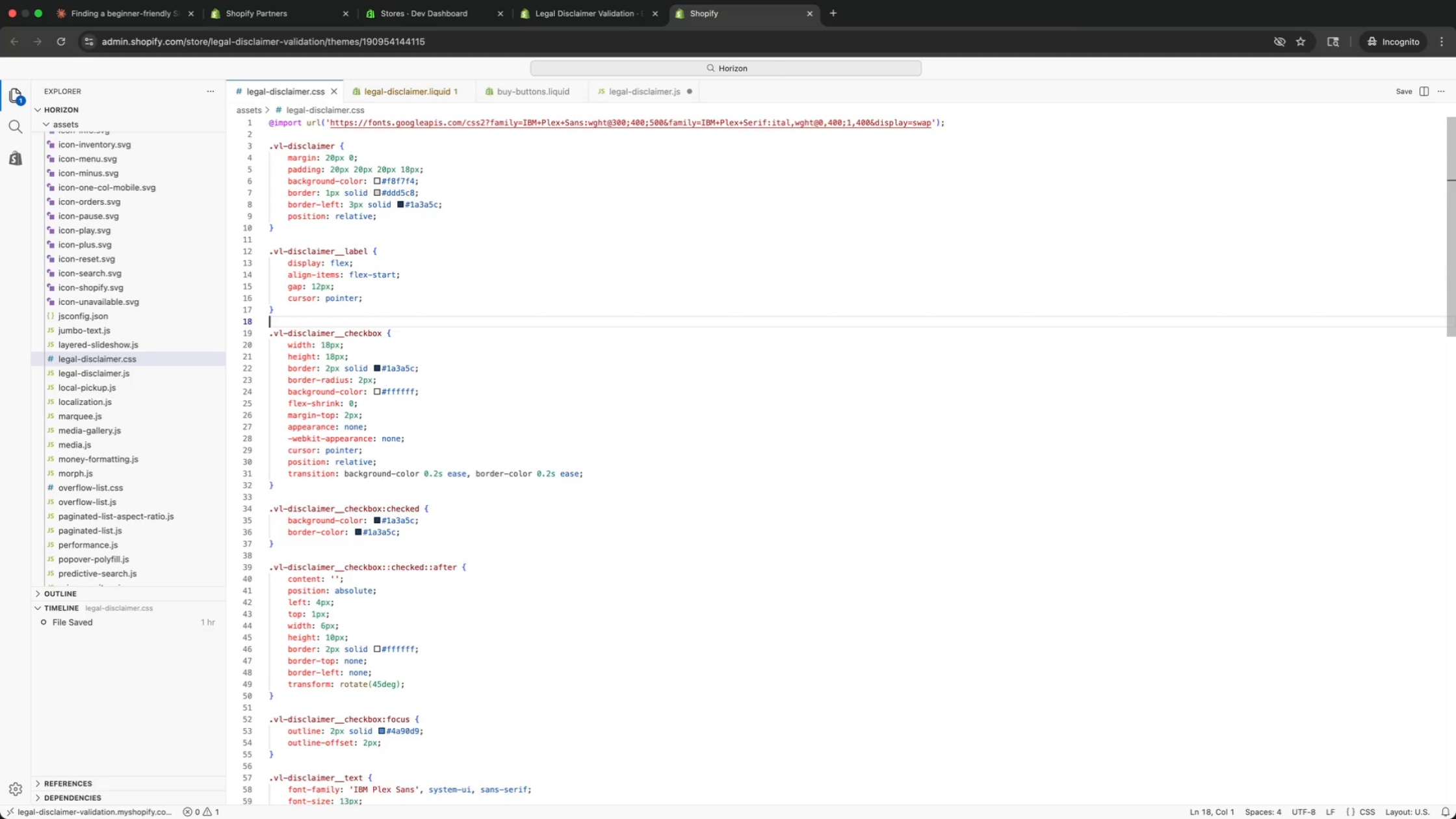 
key(ArrowDown)
 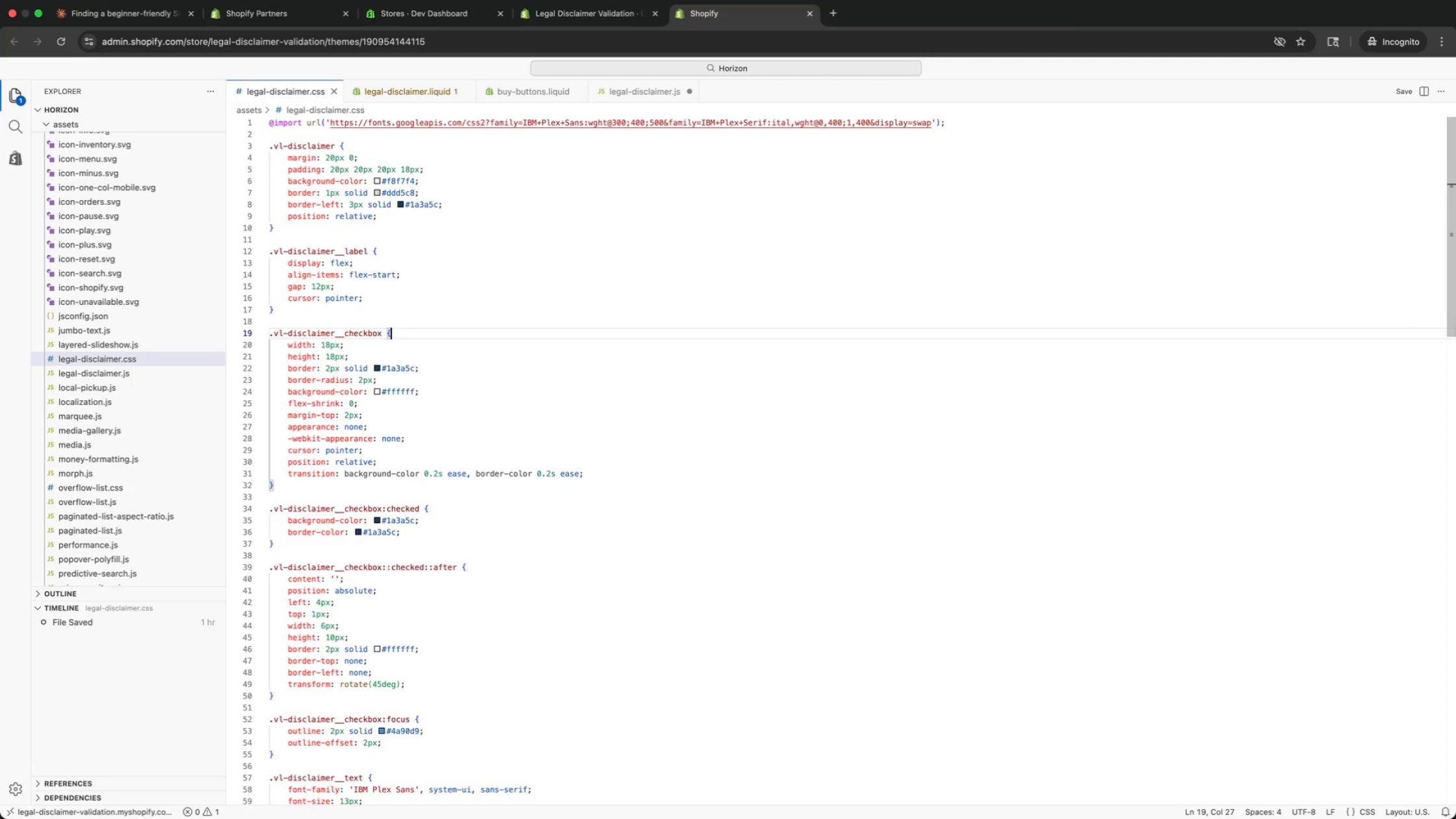 
key(ArrowDown)
 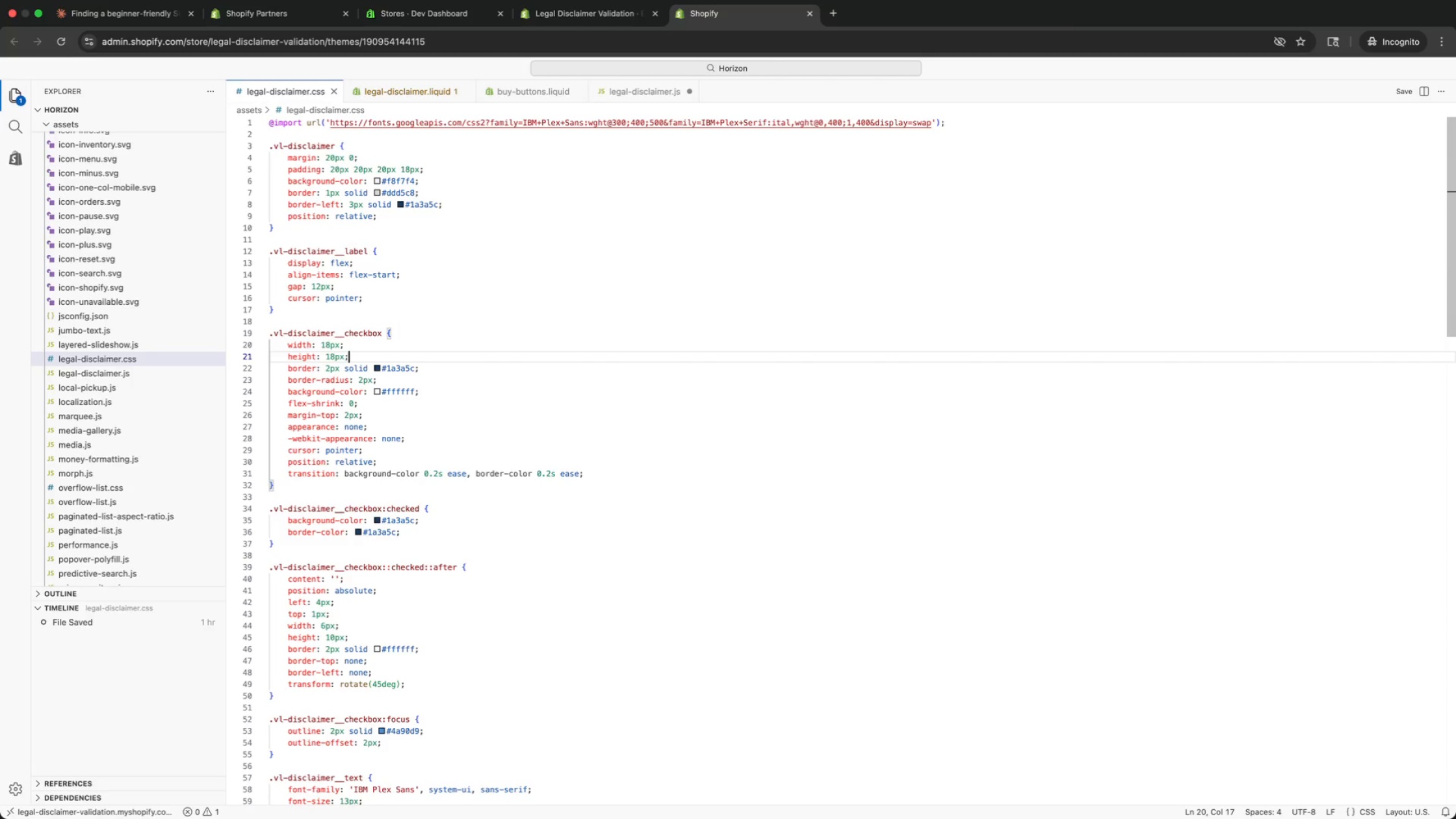 
key(ArrowDown)
 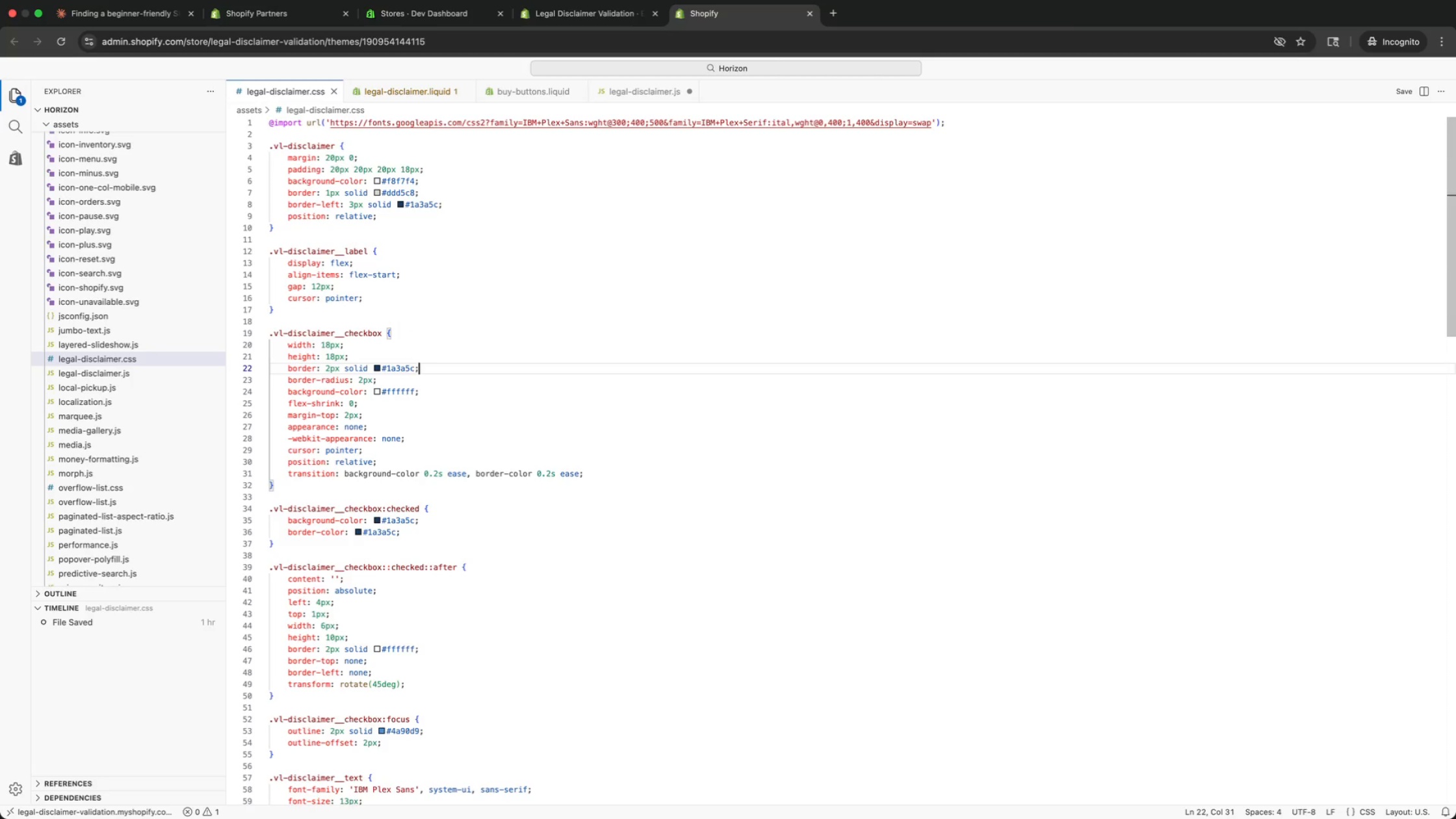 
key(ArrowDown)
 